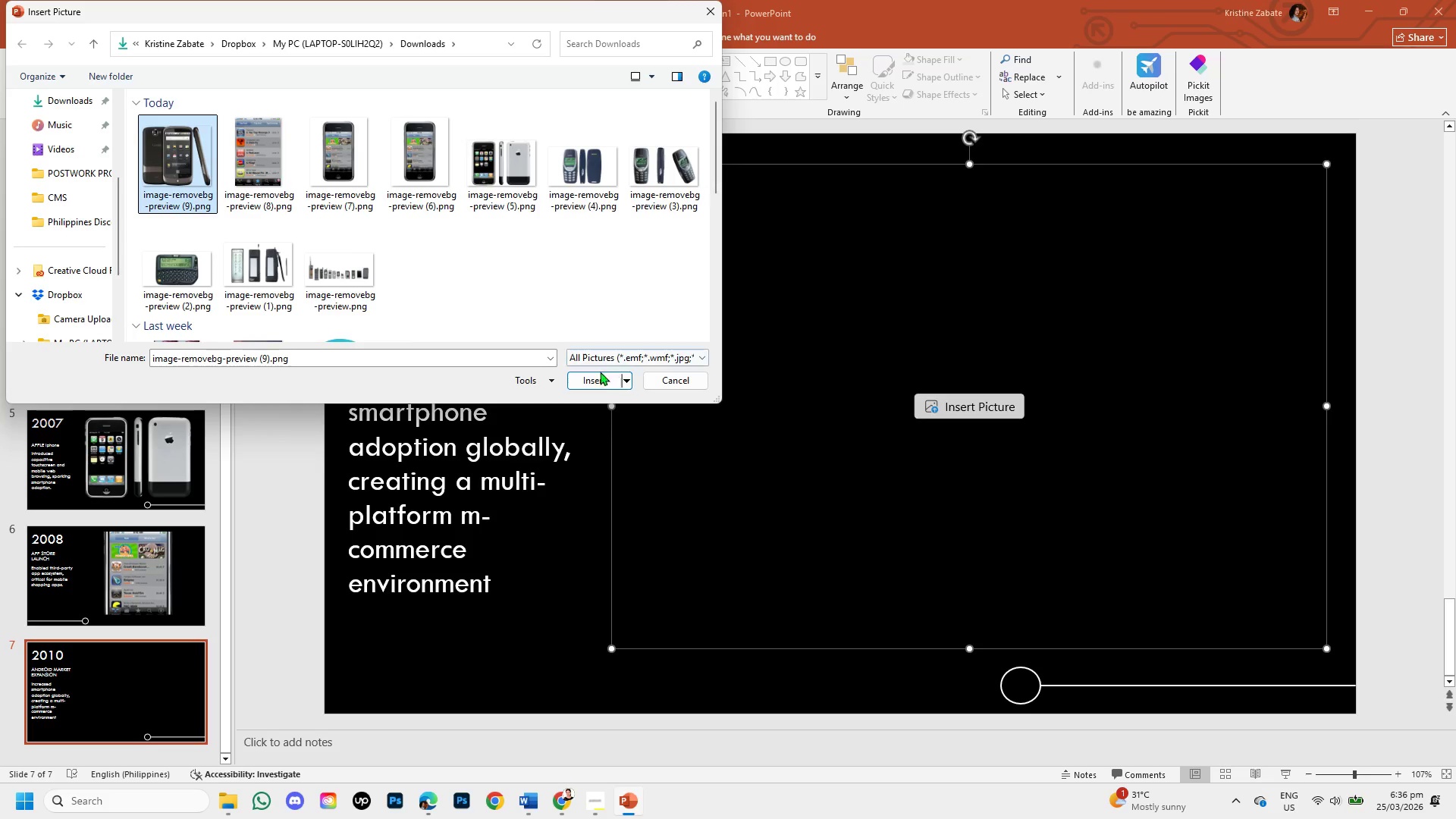 
left_click([599, 381])
 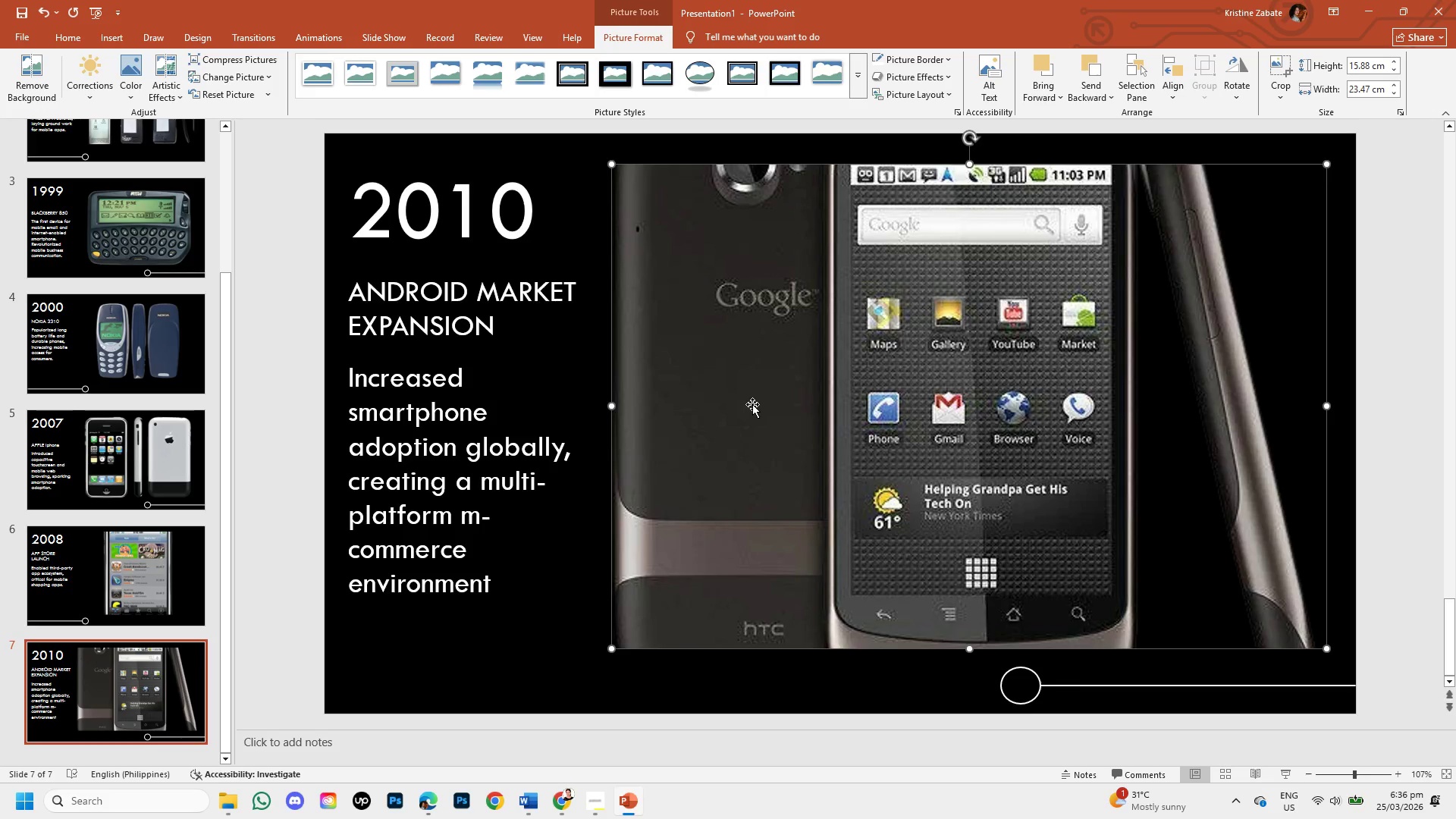 
key(Backspace)
 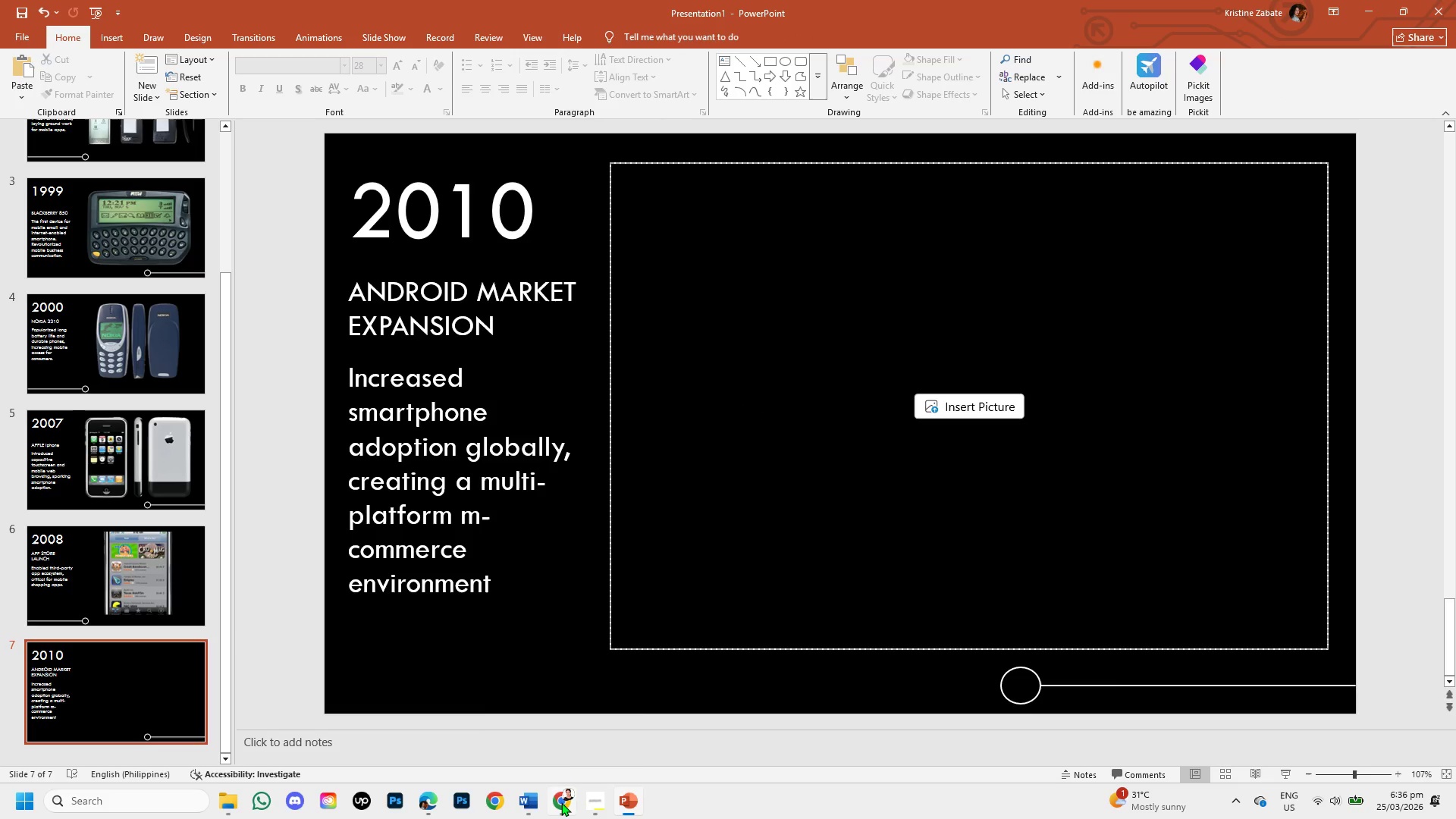 
left_click([561, 802])
 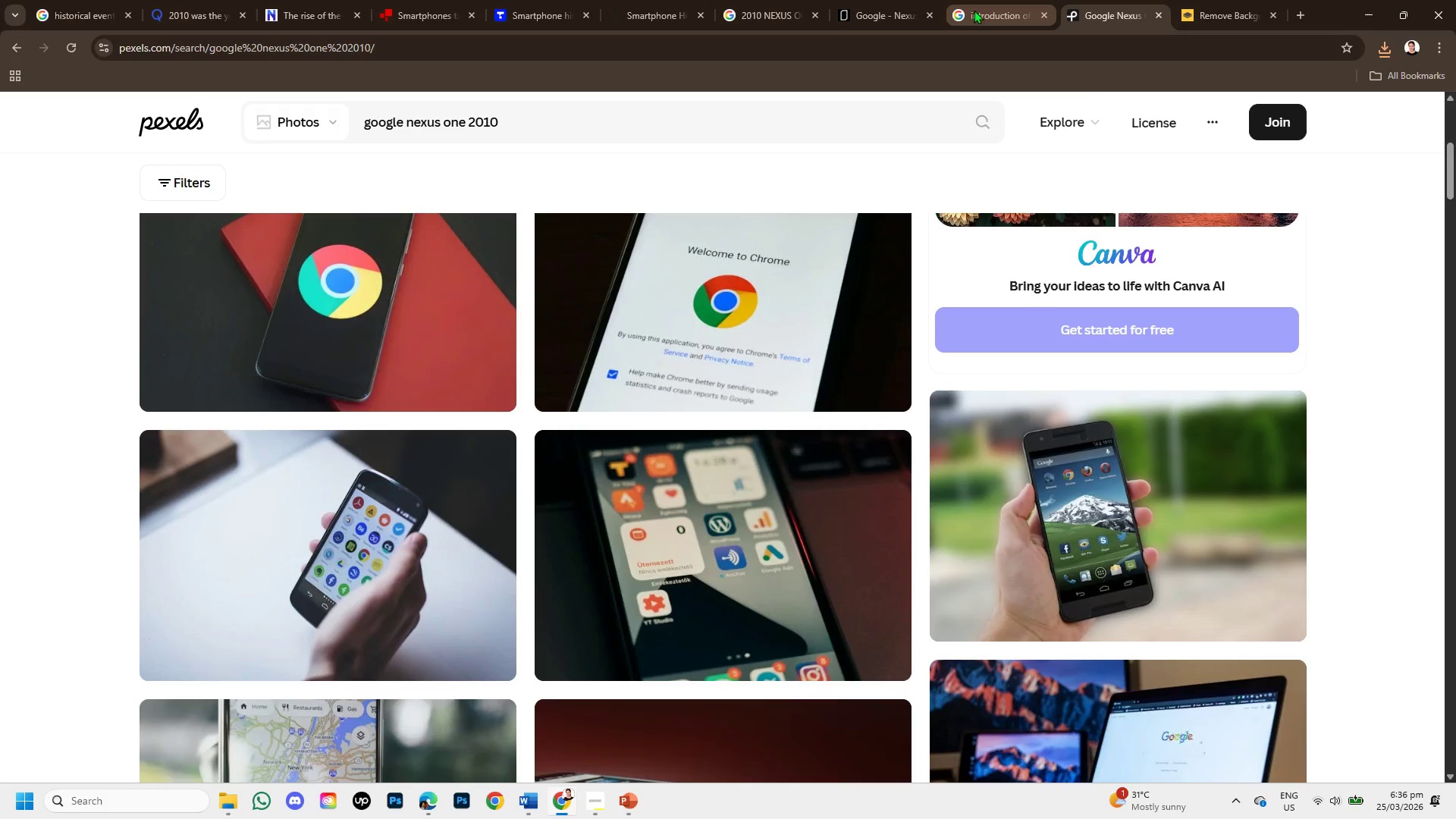 
left_click([751, 2])
 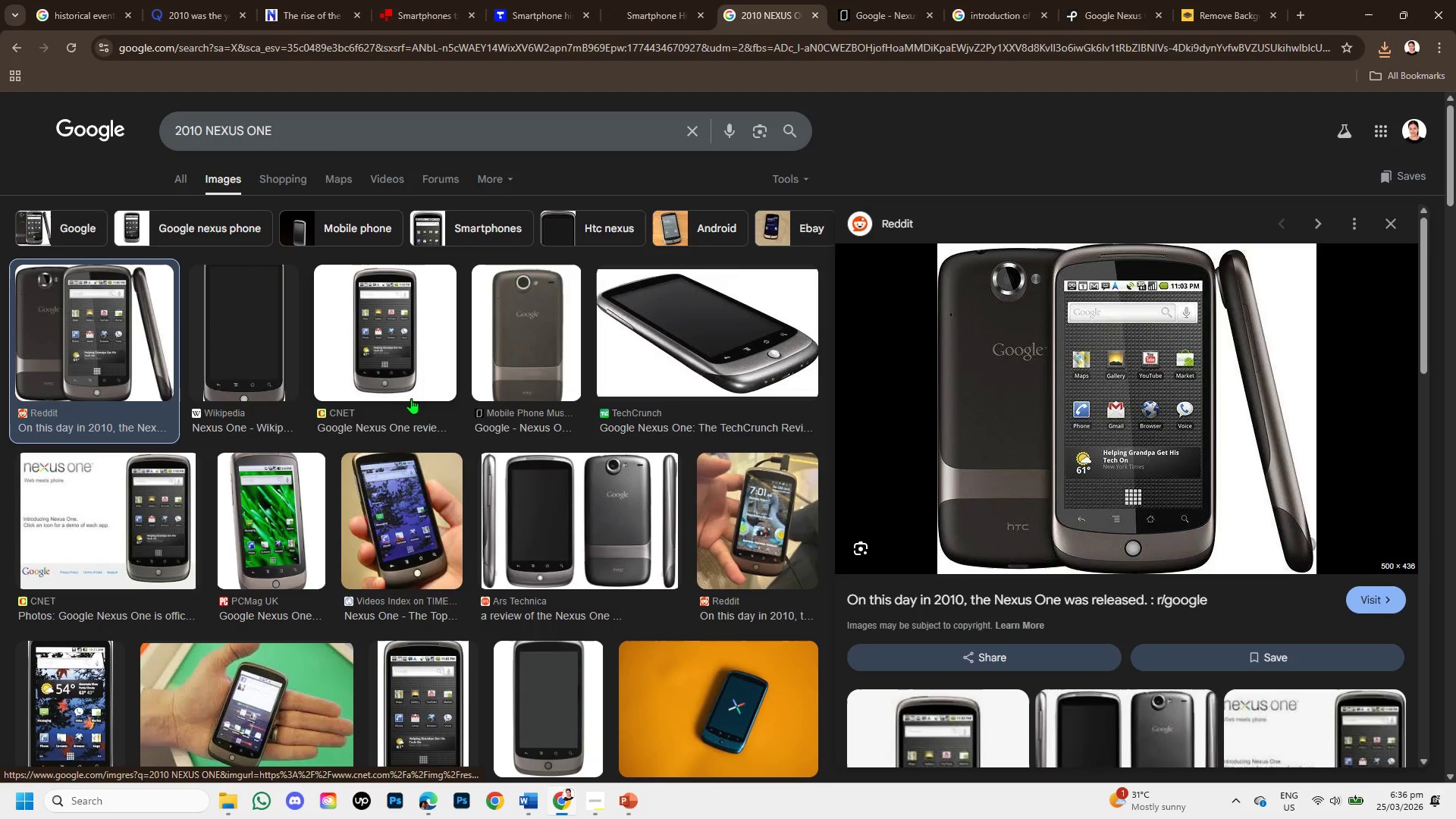 
wait(5.72)
 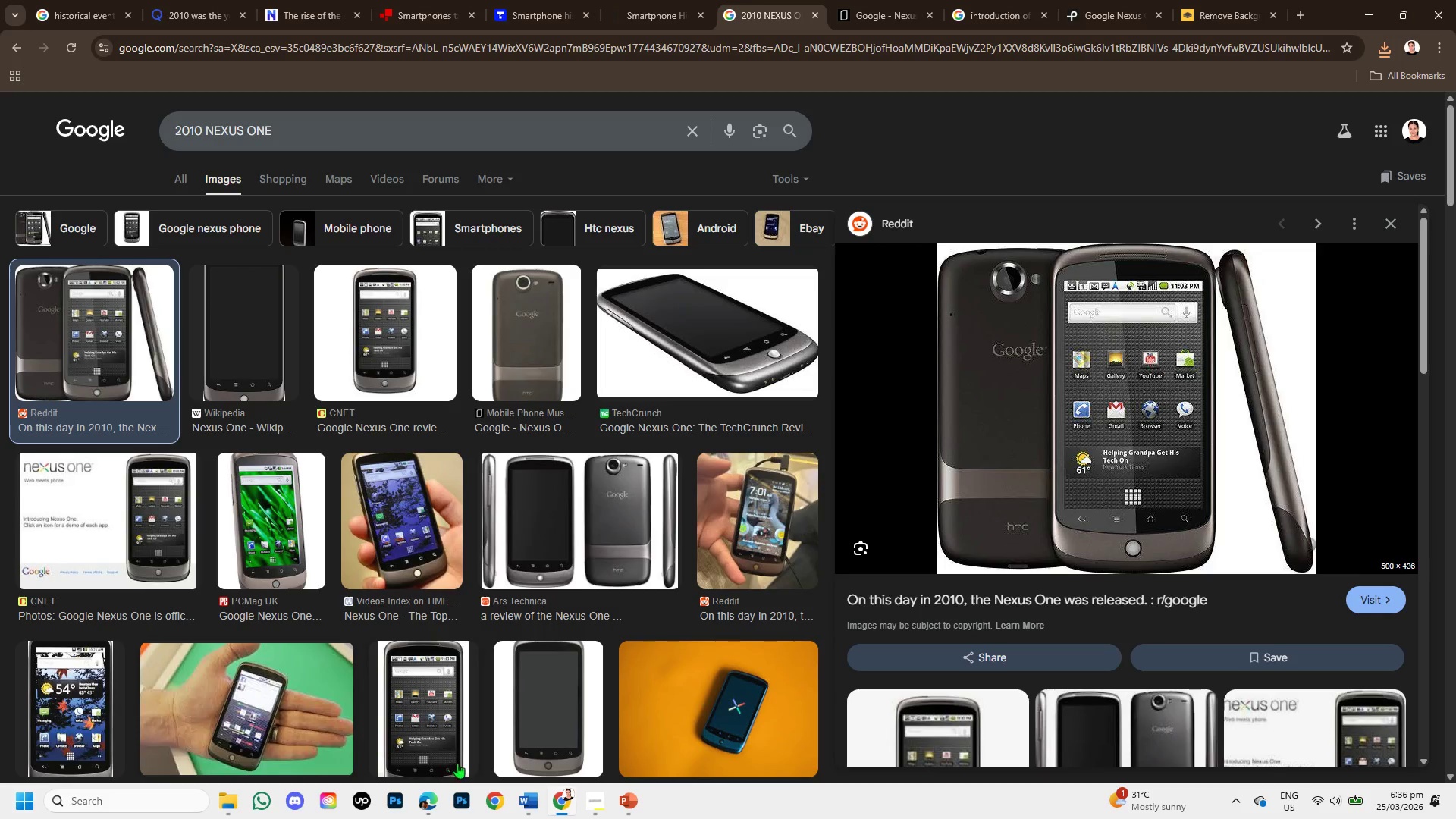 
scroll: coordinate [948, 648], scroll_direction: down, amount: 2.0
 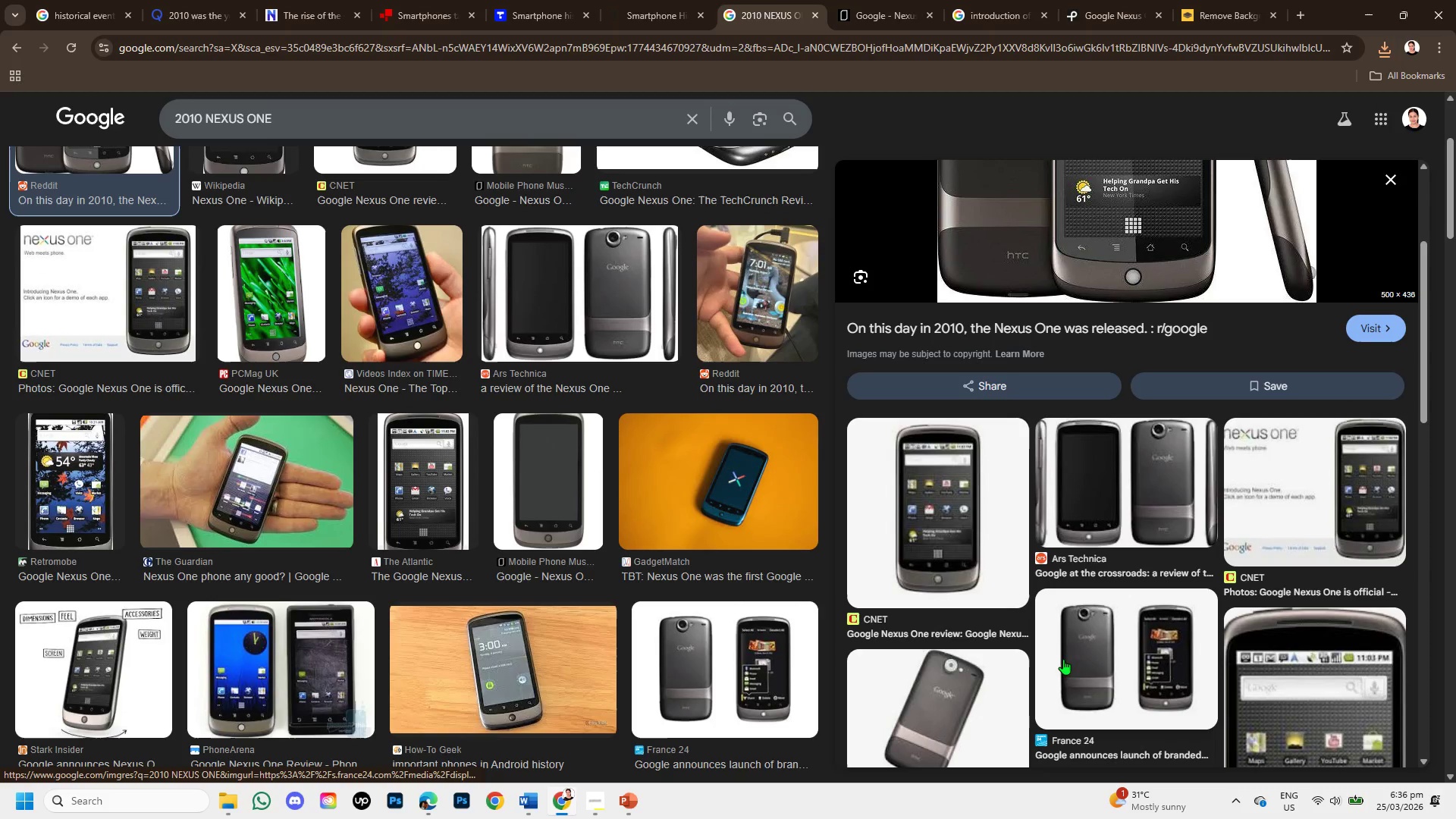 
left_click([1077, 660])
 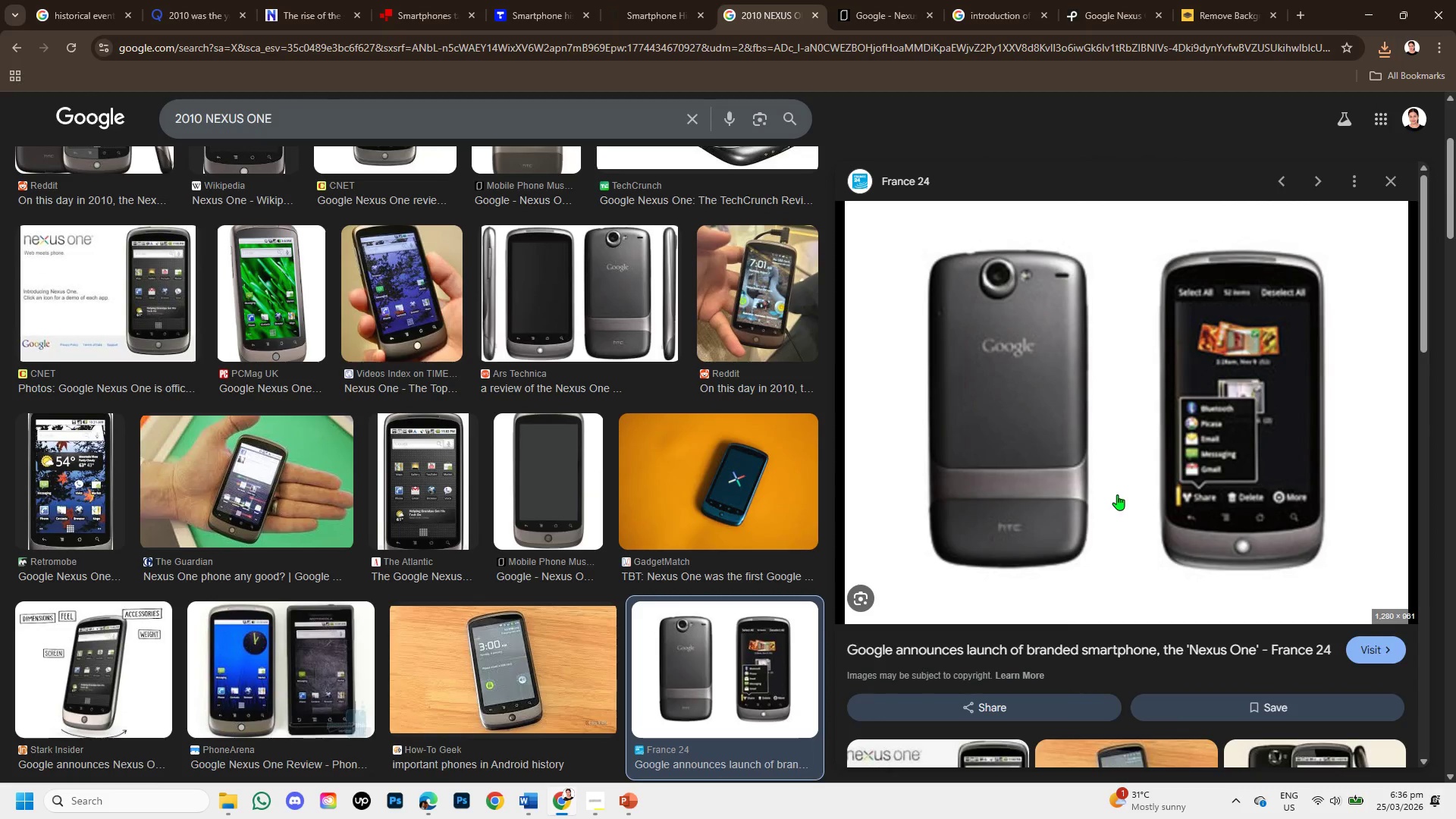 
wait(6.12)
 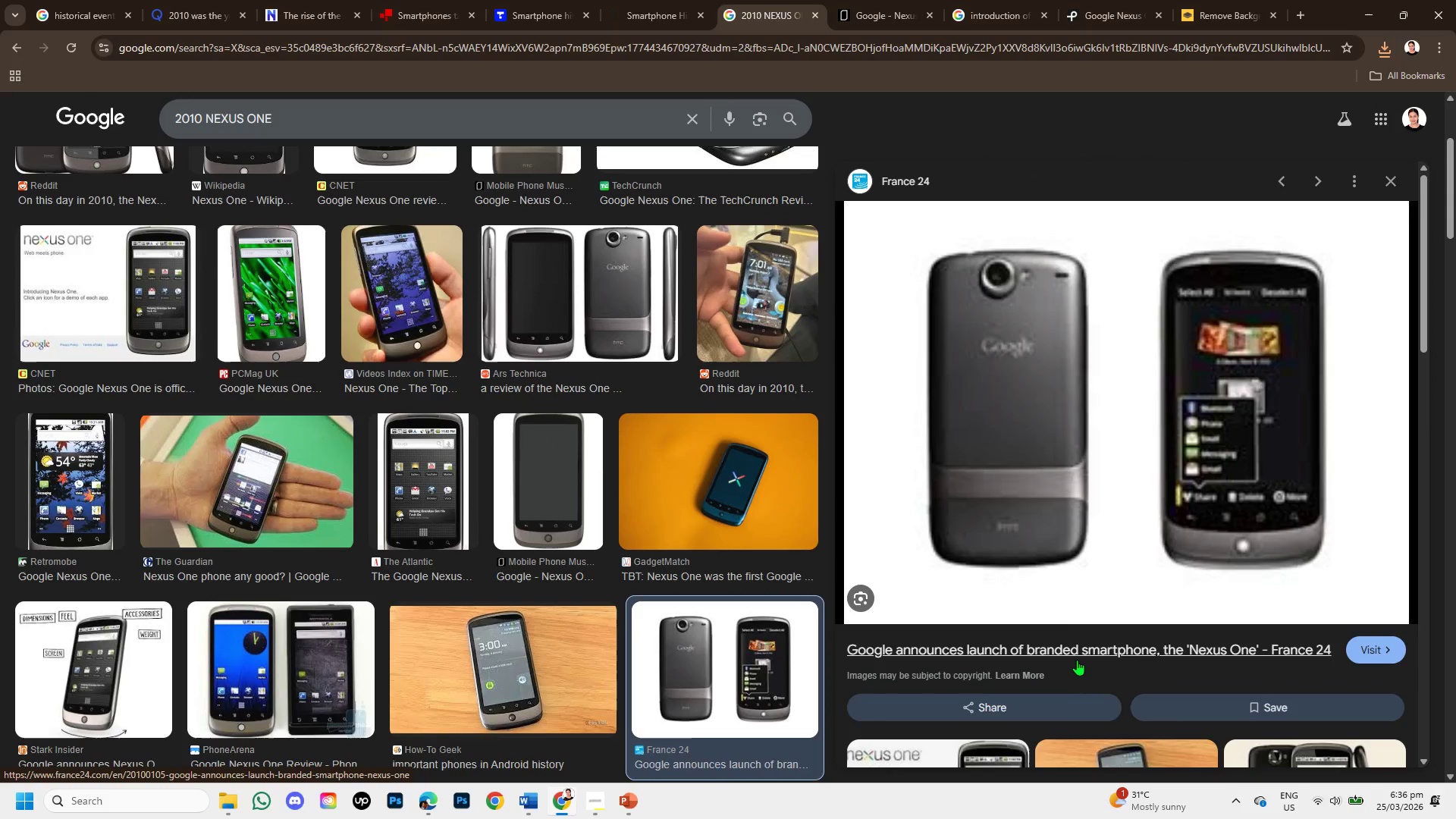 
scroll: coordinate [1164, 534], scroll_direction: down, amount: 2.0
 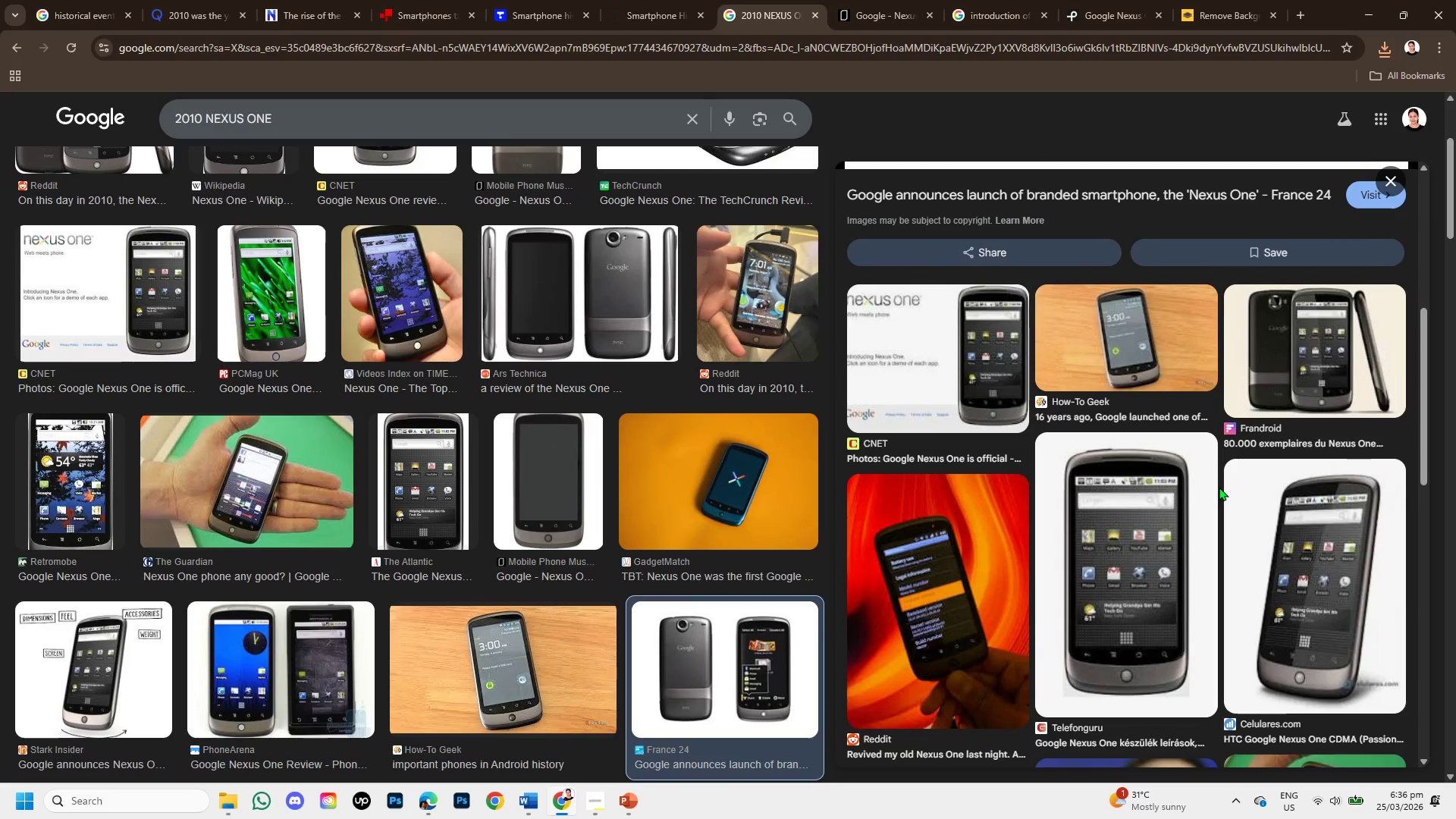 
scroll: coordinate [523, 500], scroll_direction: up, amount: 3.0
 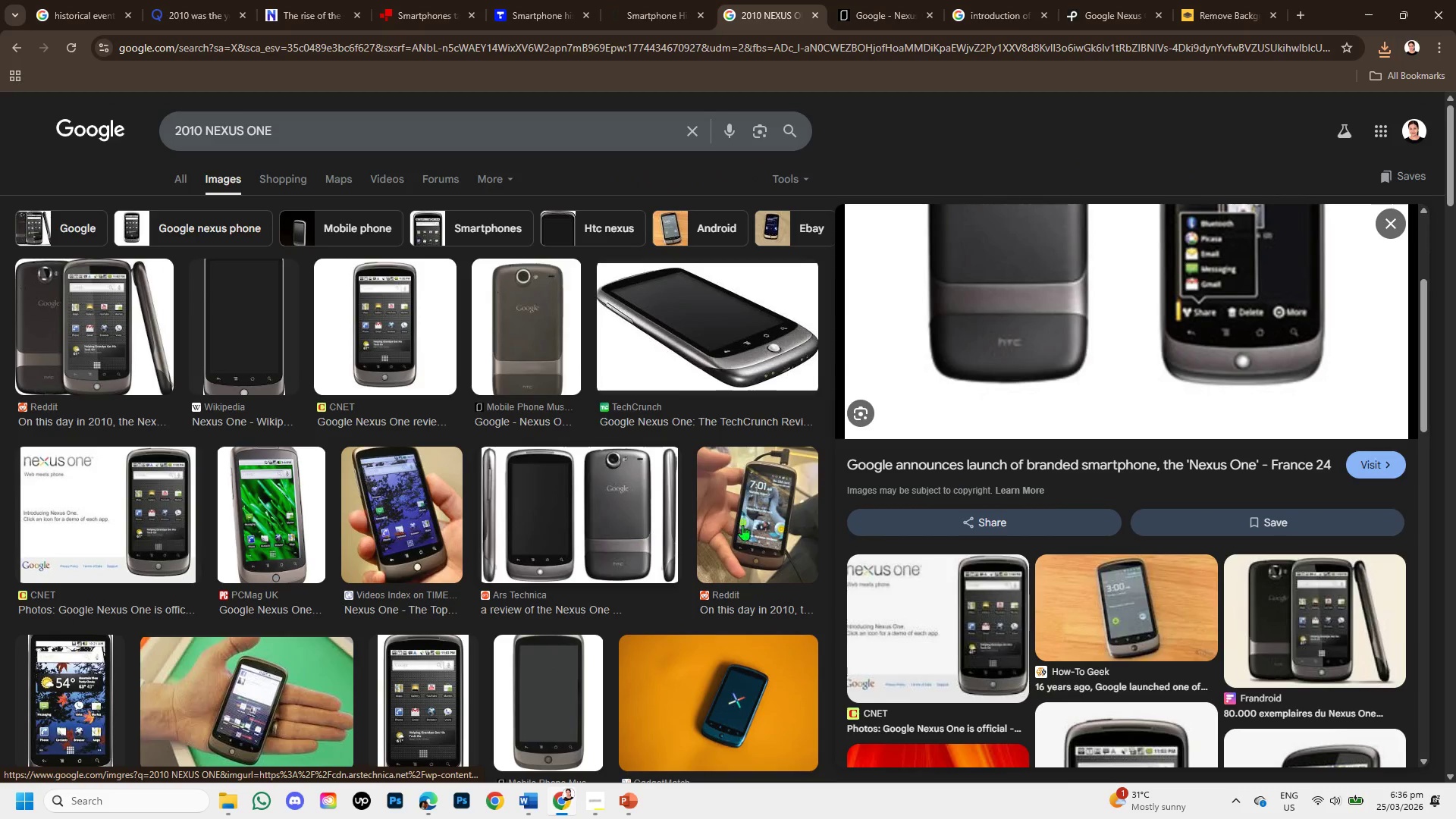 
left_click([1306, 605])
 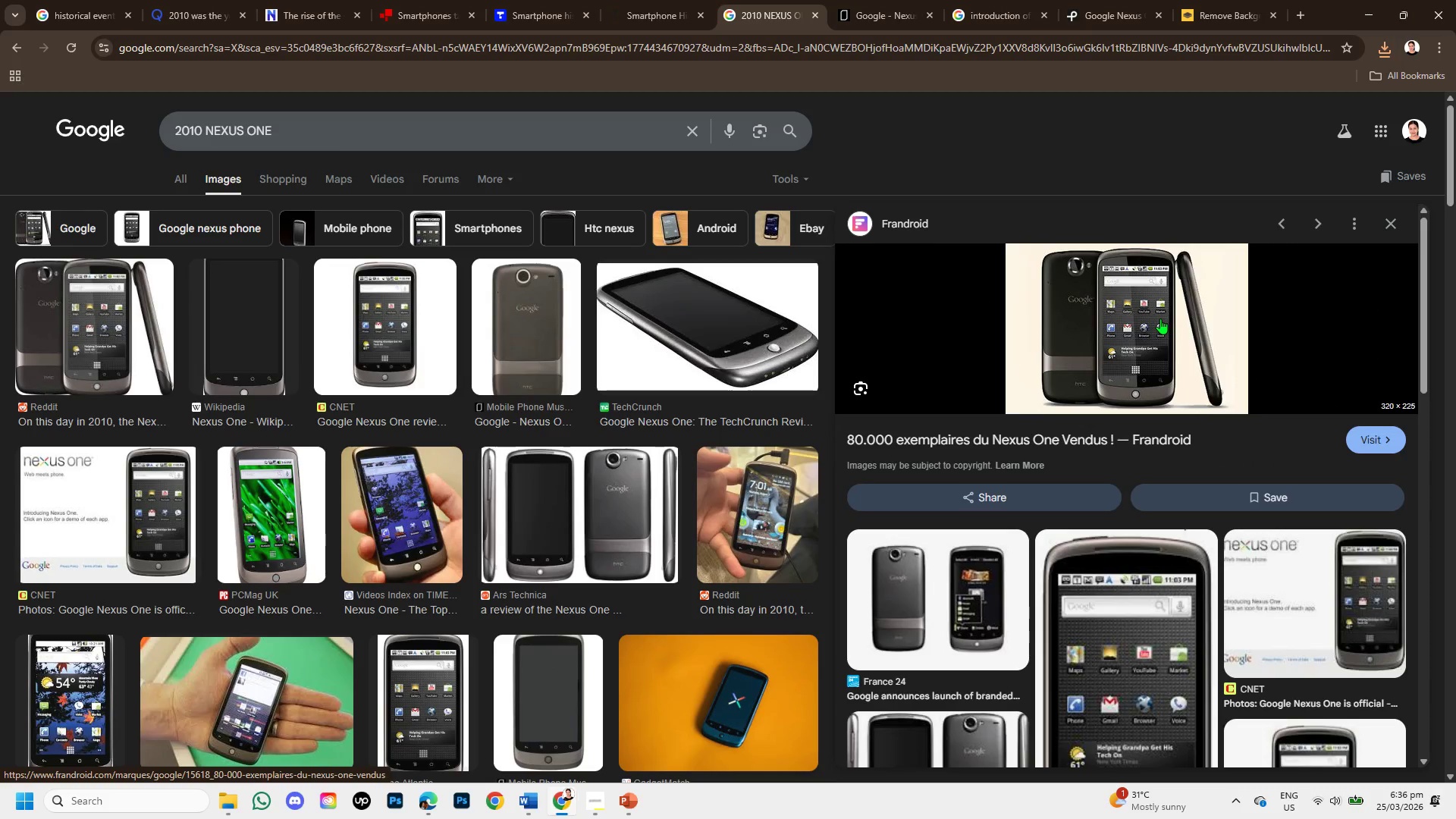 
wait(10.27)
 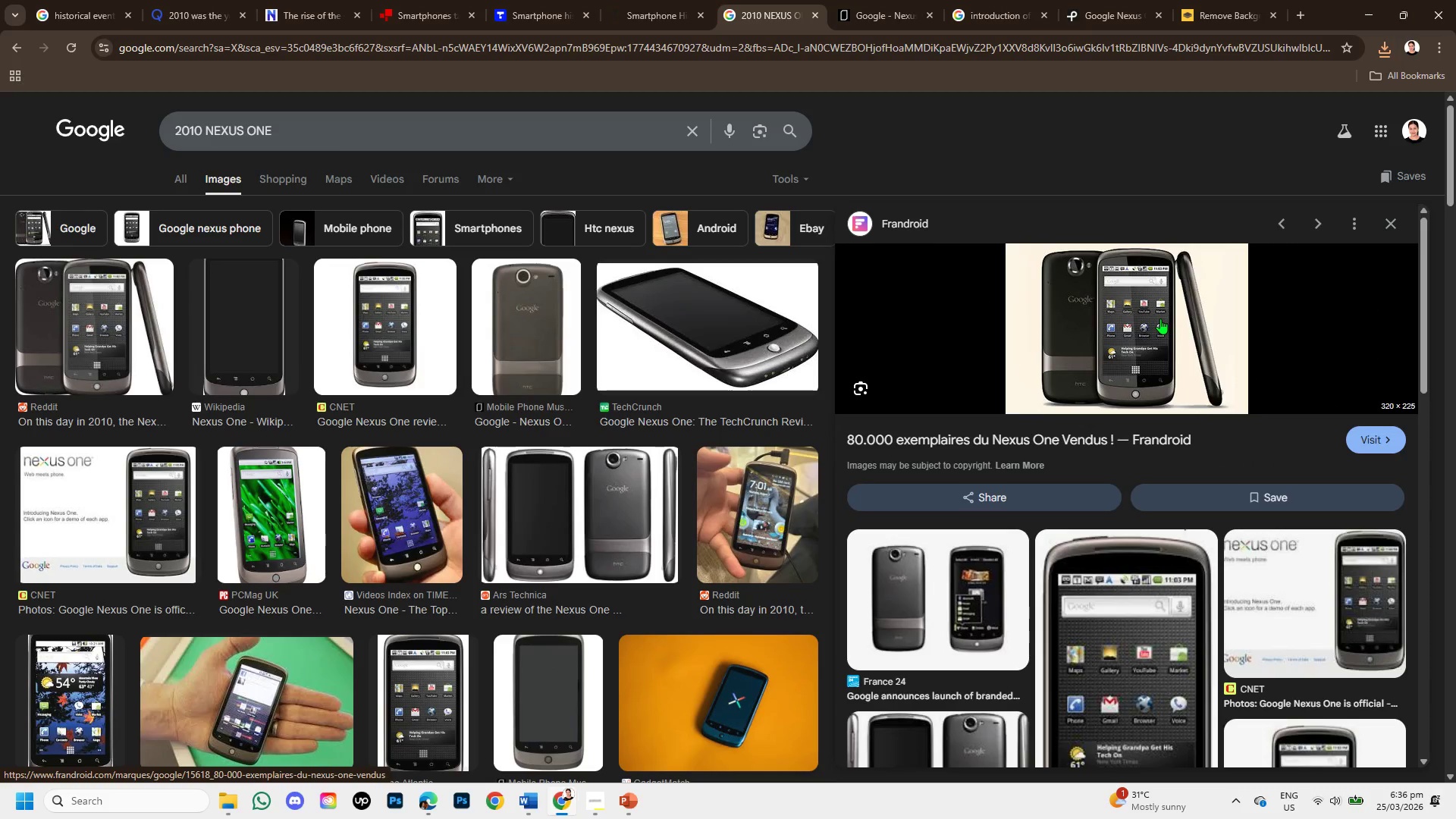 
right_click([1121, 297])
 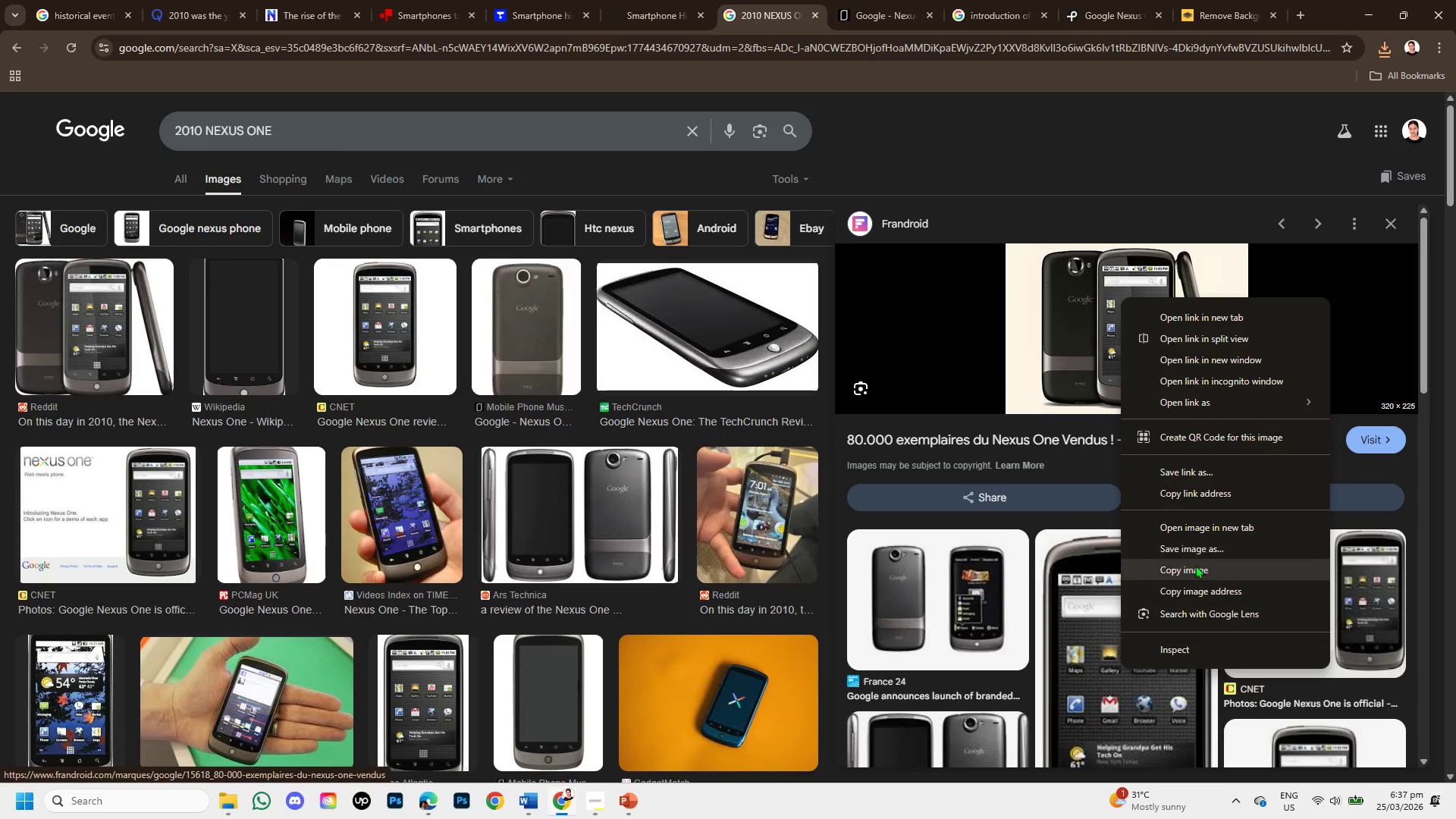 
left_click([1197, 569])
 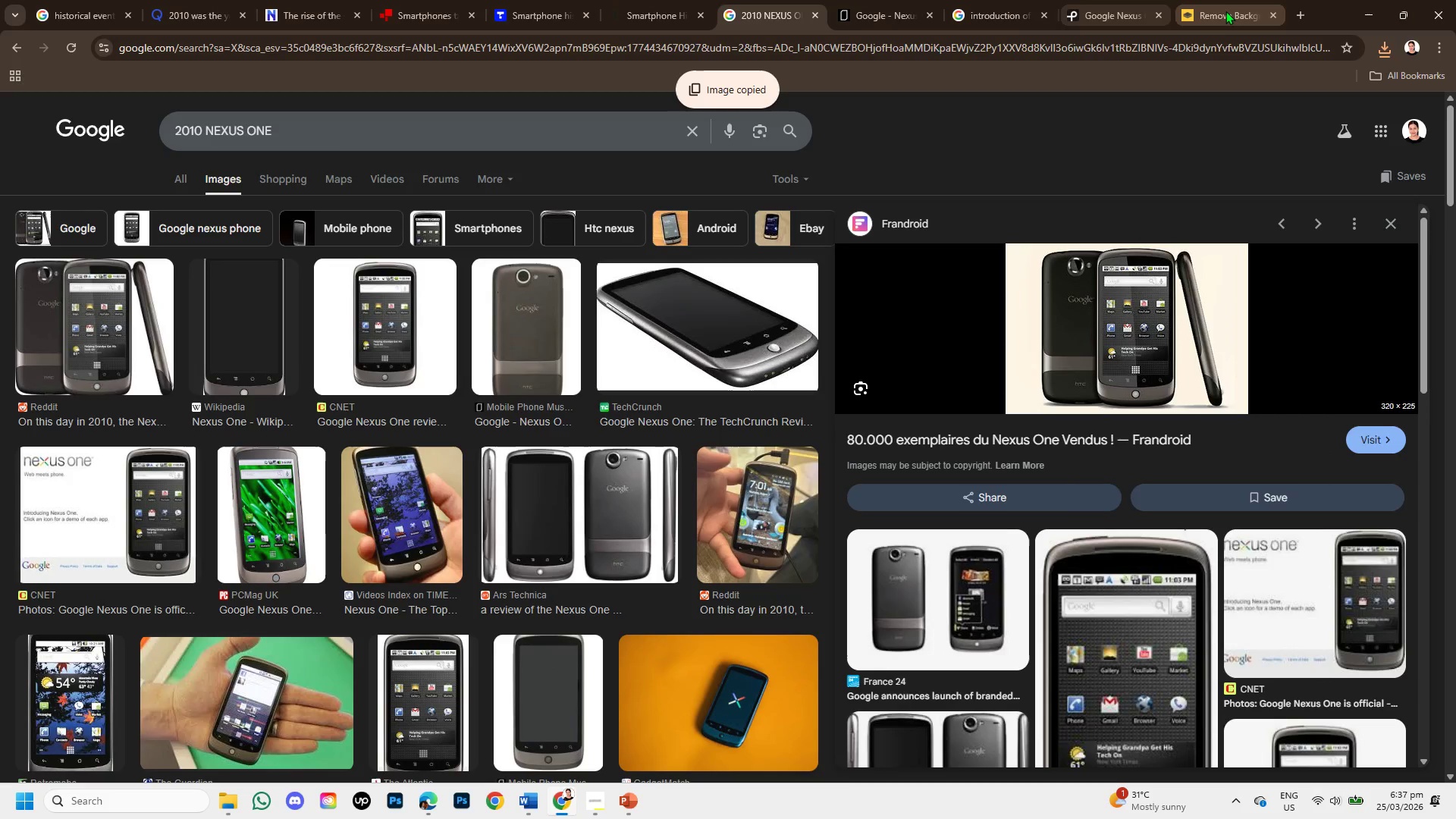 
left_click([1228, 7])
 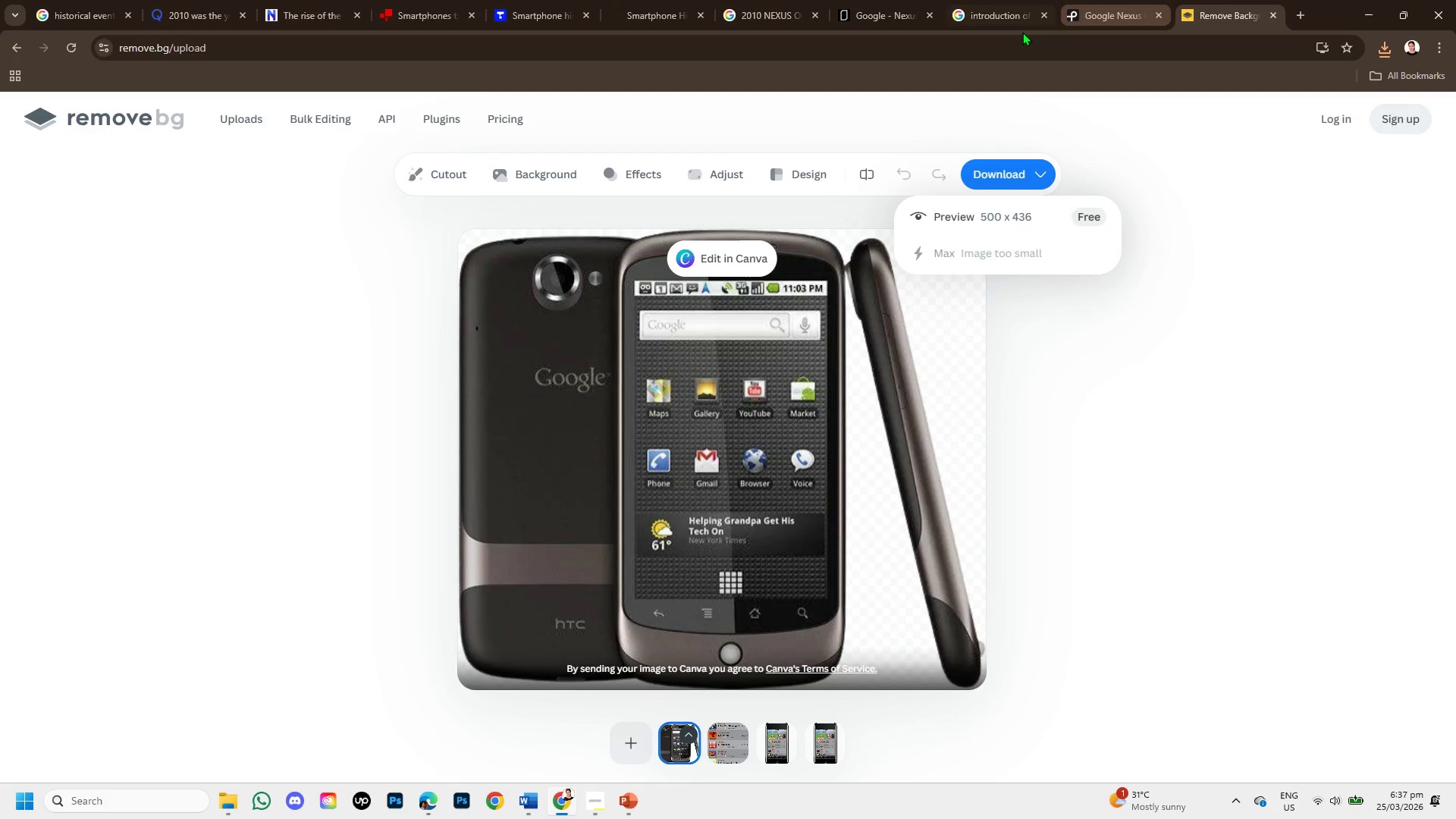 
left_click([866, 9])
 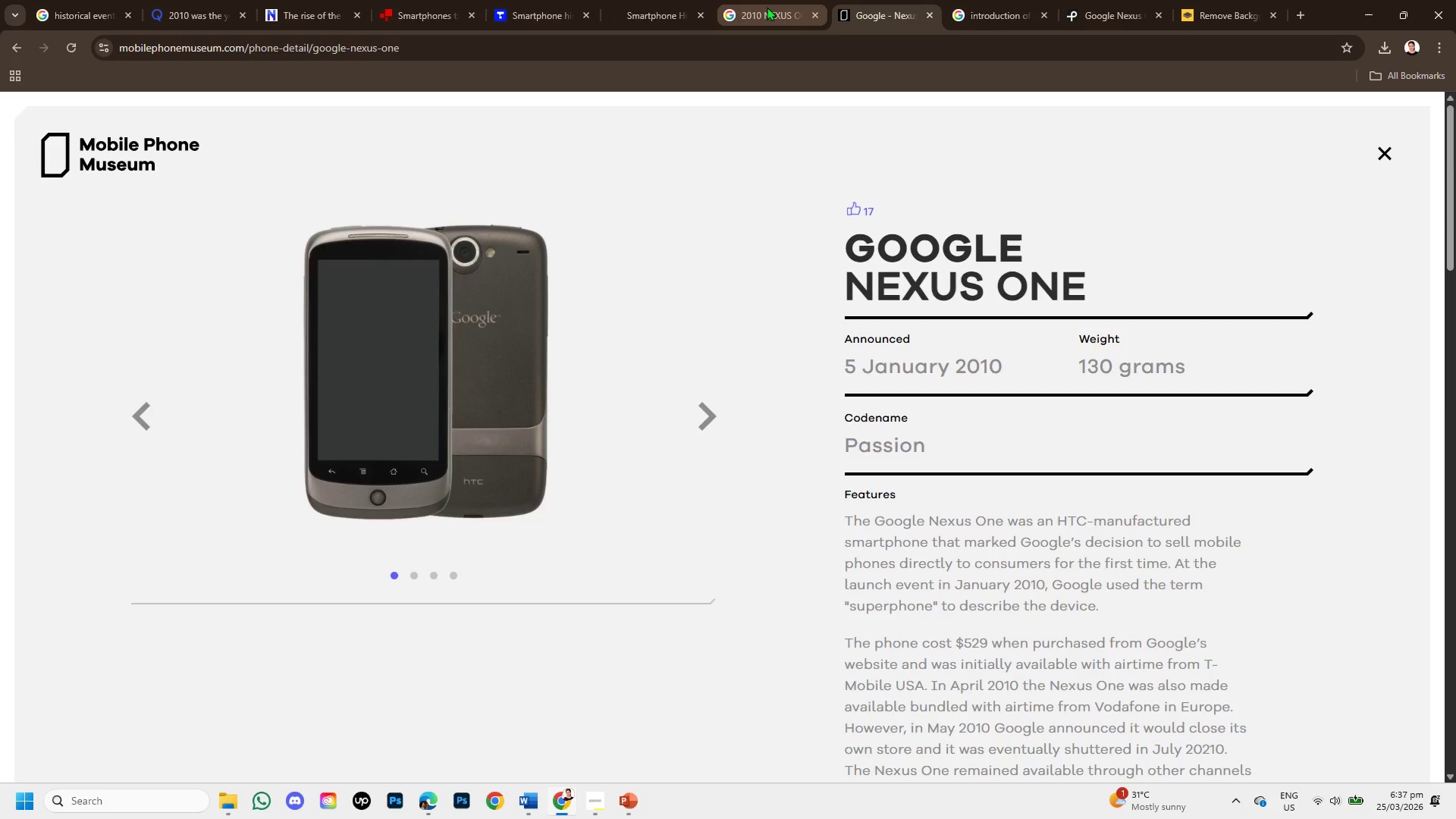 
left_click([767, 7])
 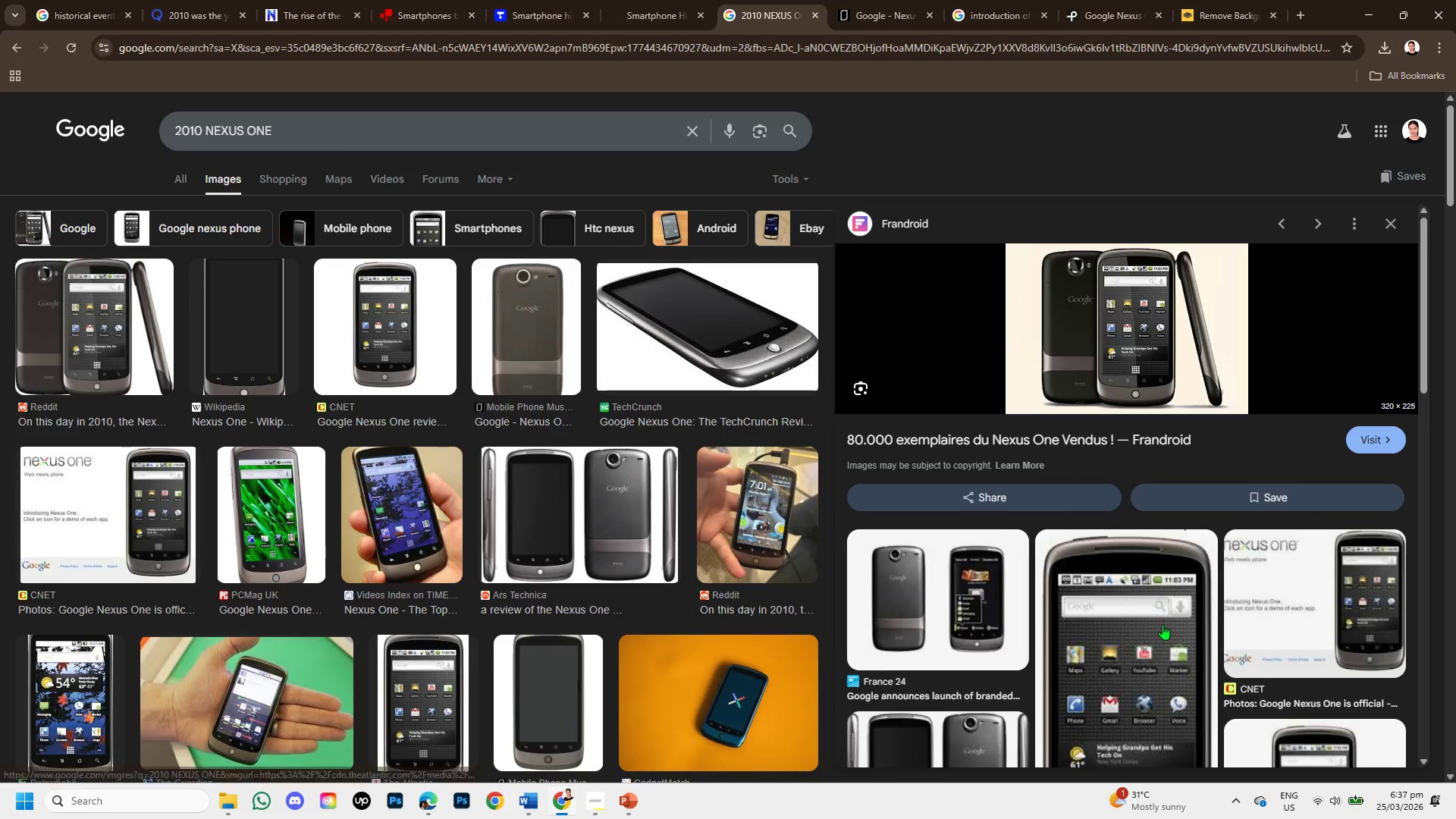 
scroll: coordinate [1165, 626], scroll_direction: down, amount: 2.0
 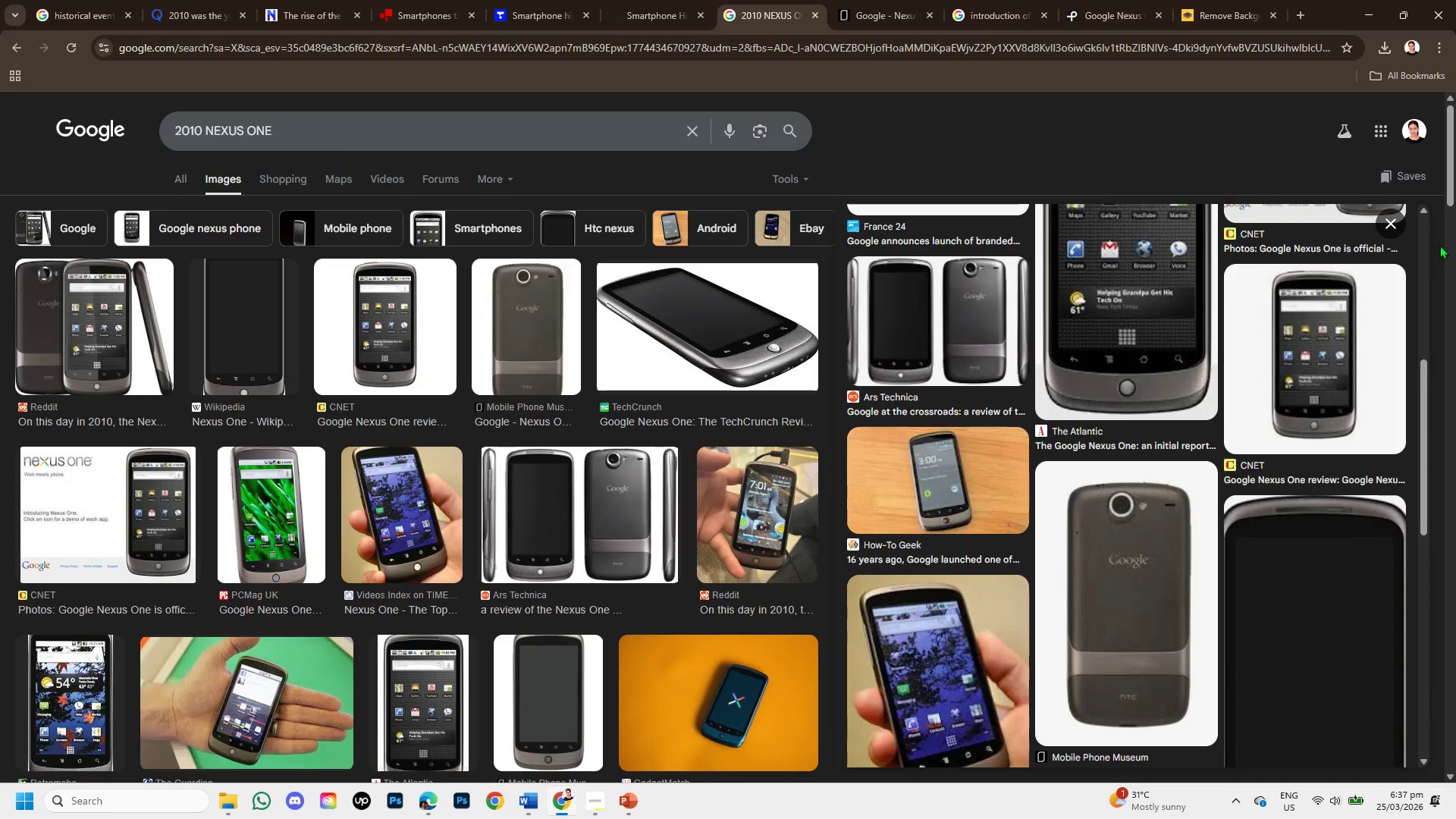 
left_click([1387, 221])
 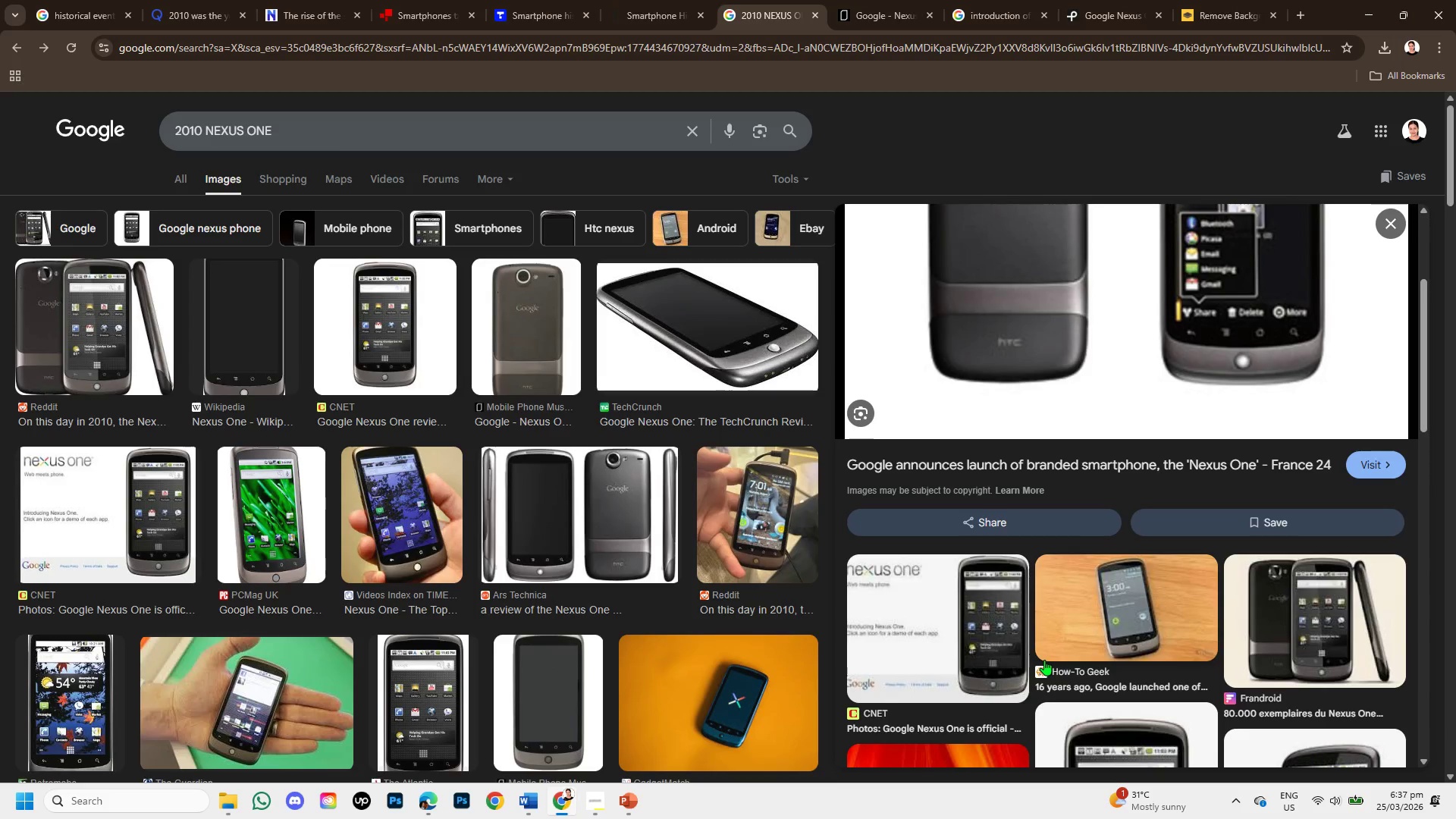 
scroll: coordinate [1043, 642], scroll_direction: down, amount: 3.0
 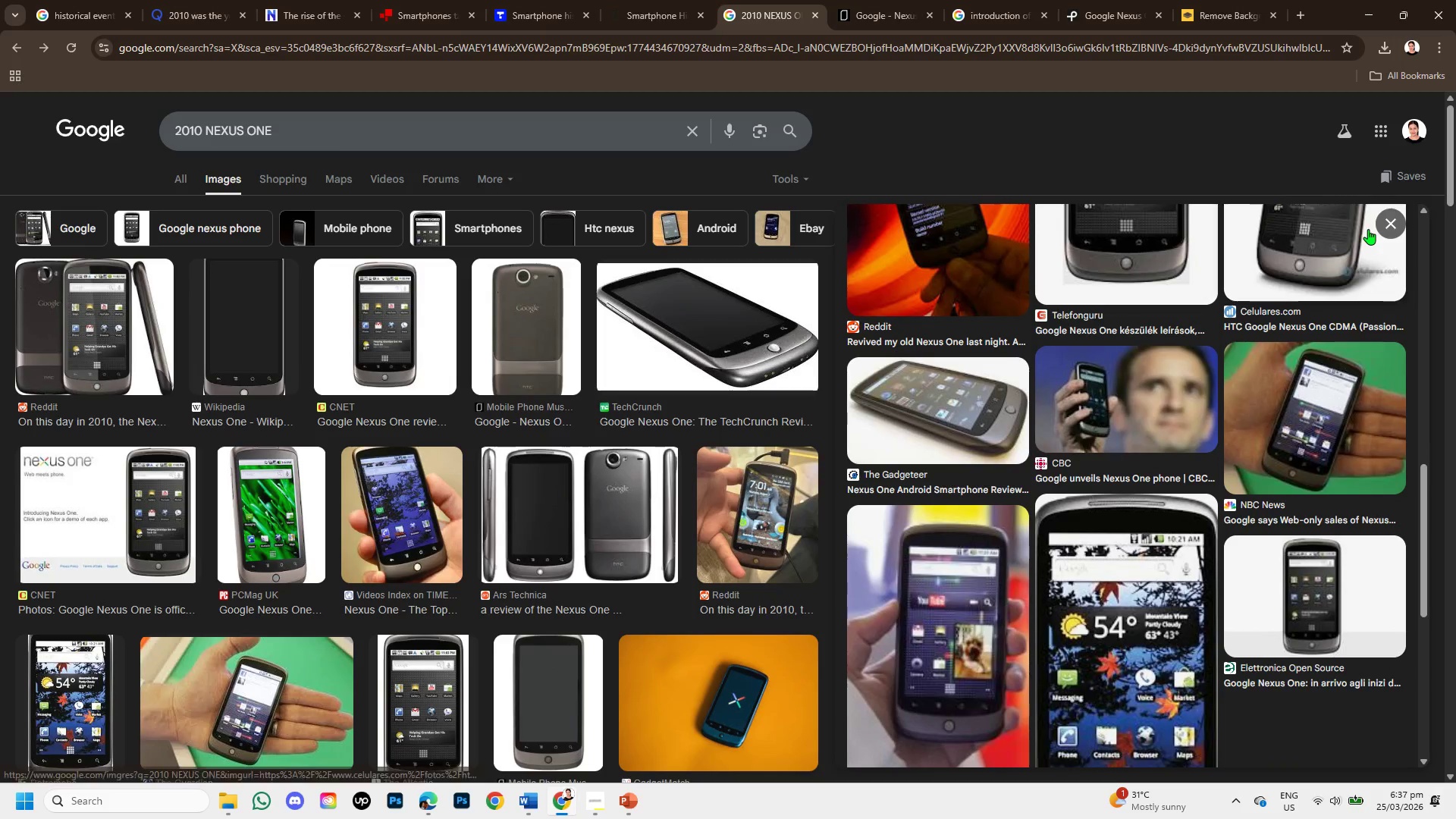 
left_click([1379, 229])
 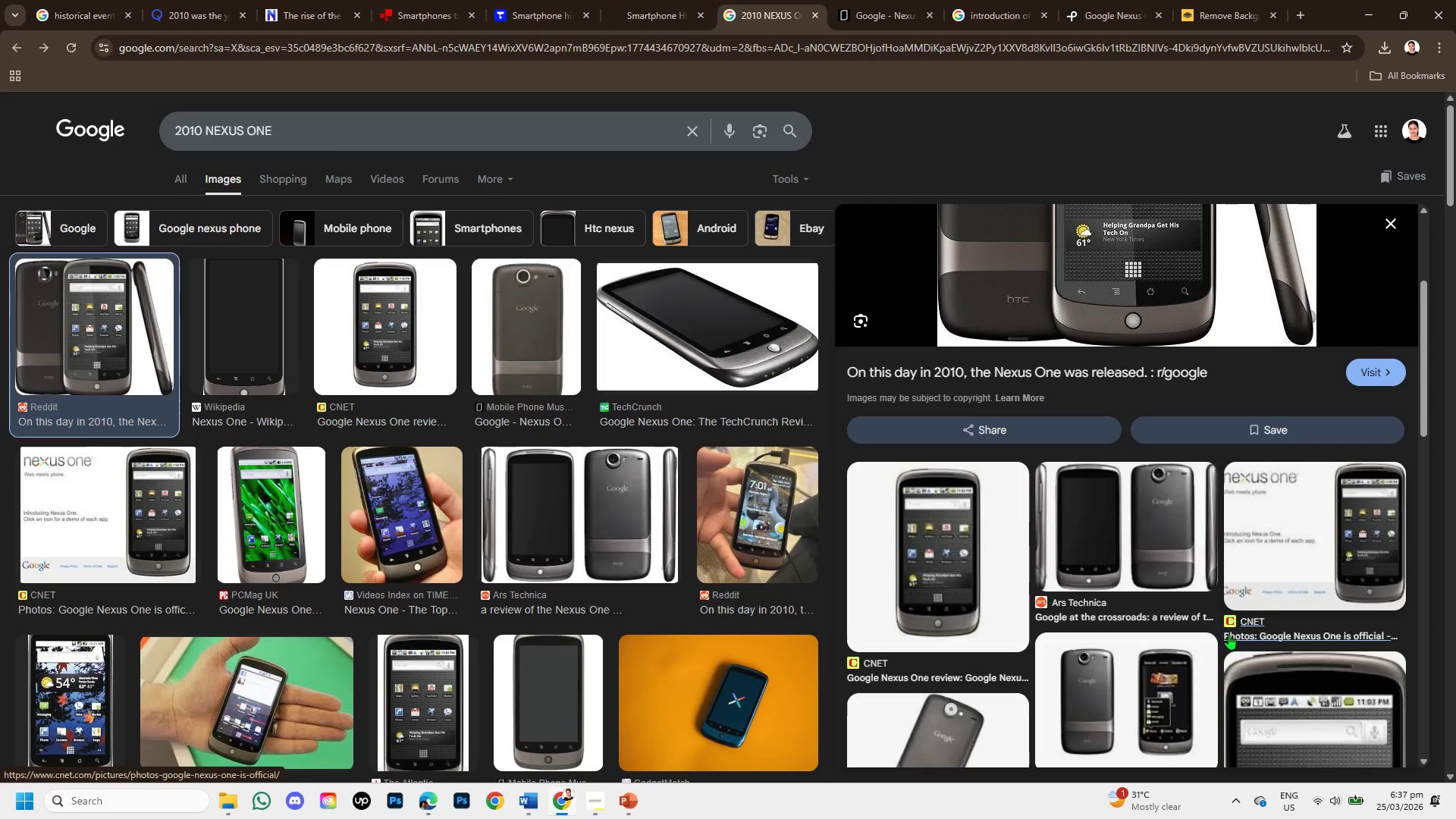 
scroll: coordinate [1228, 634], scroll_direction: down, amount: 1.0
 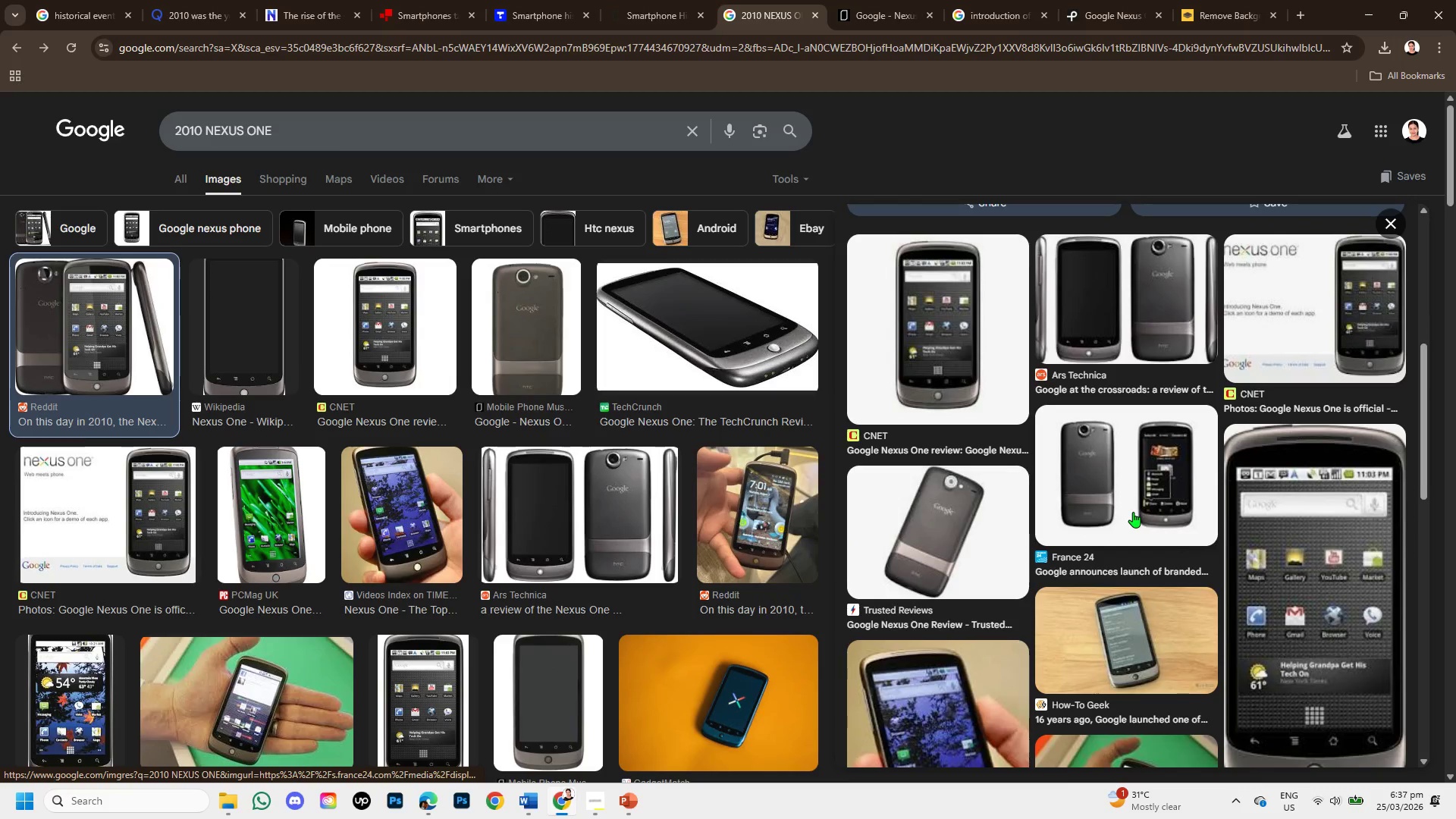 
left_click([1133, 512])
 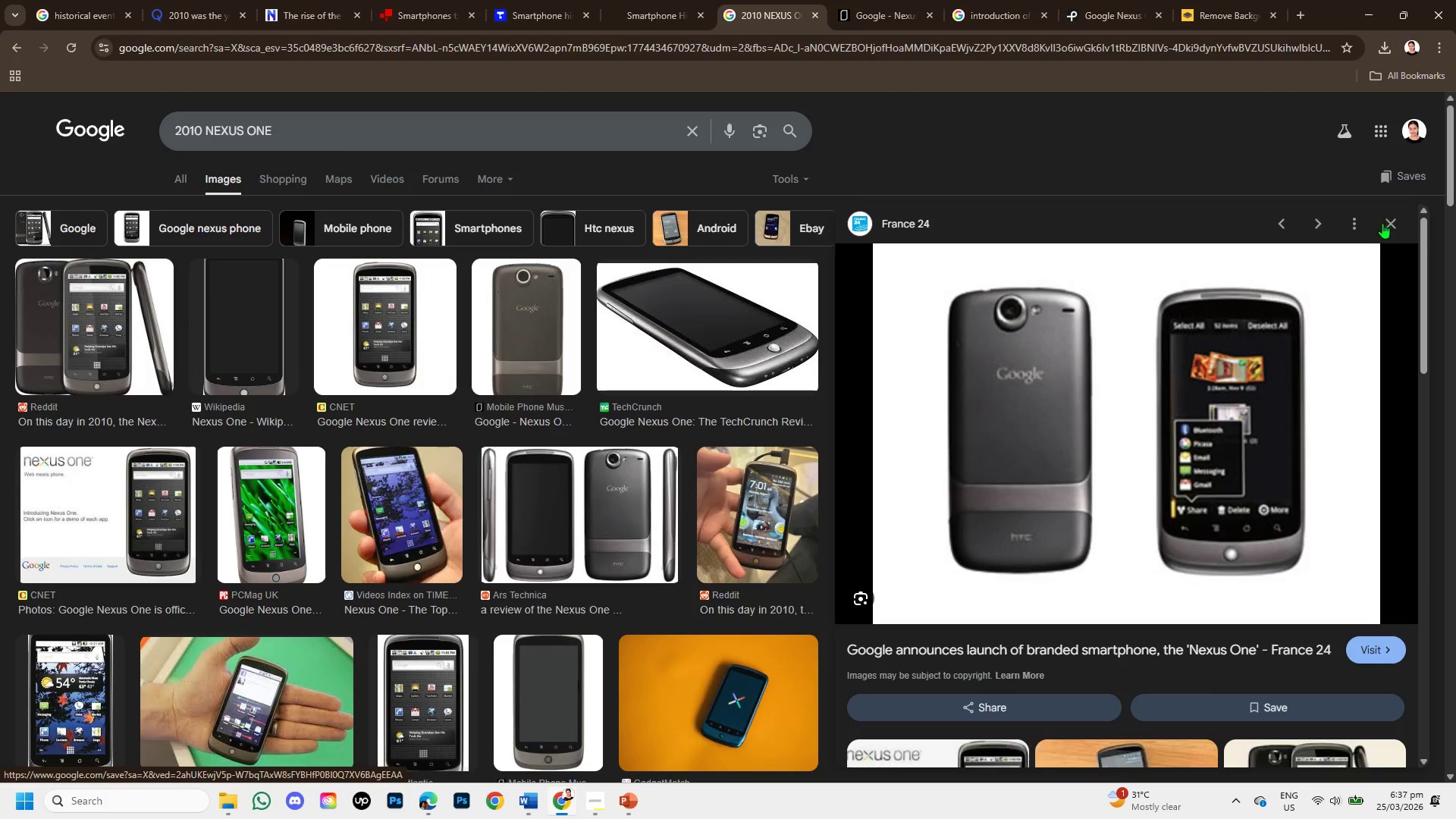 
left_click([1384, 226])
 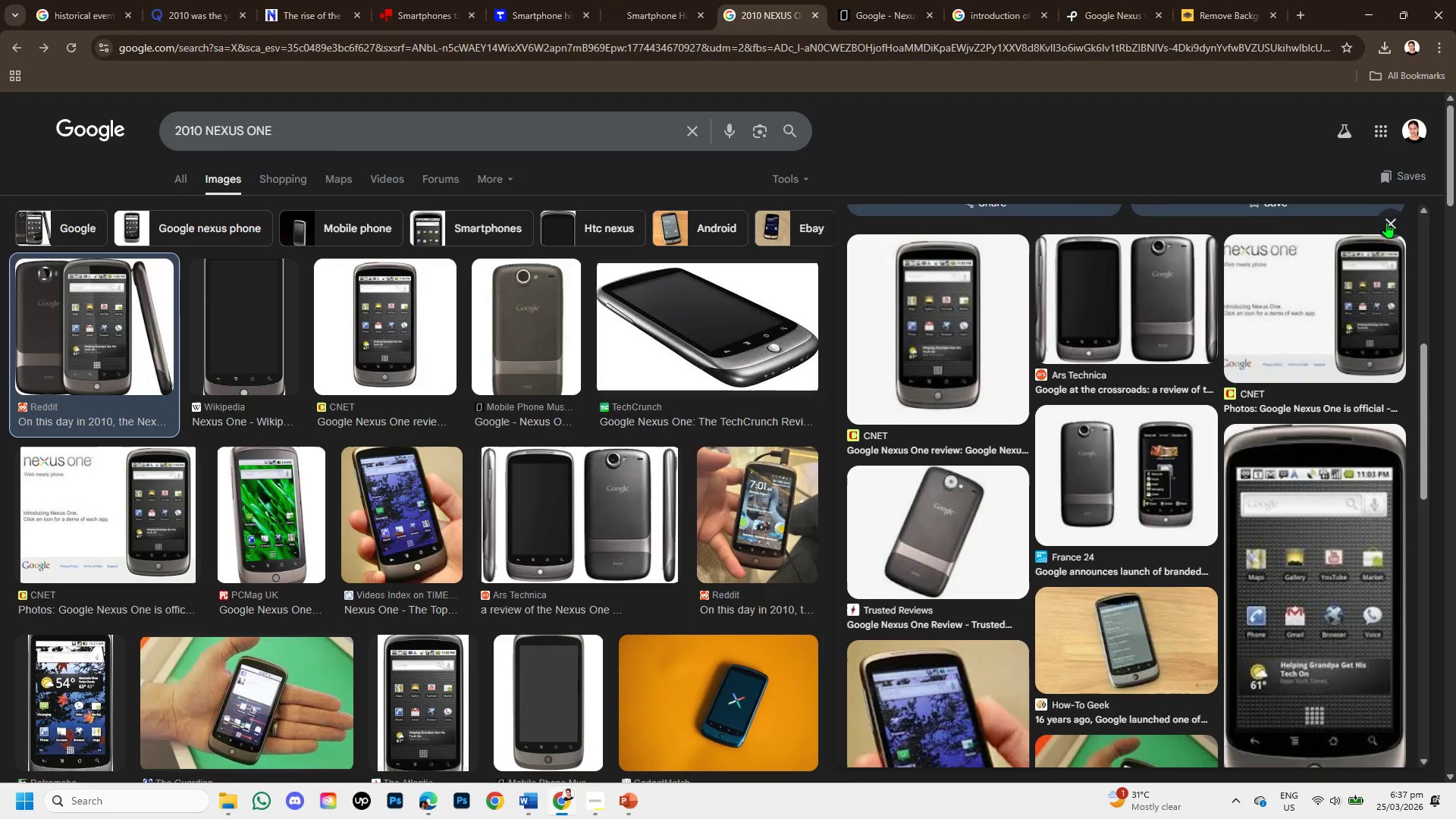 
left_click([1386, 222])
 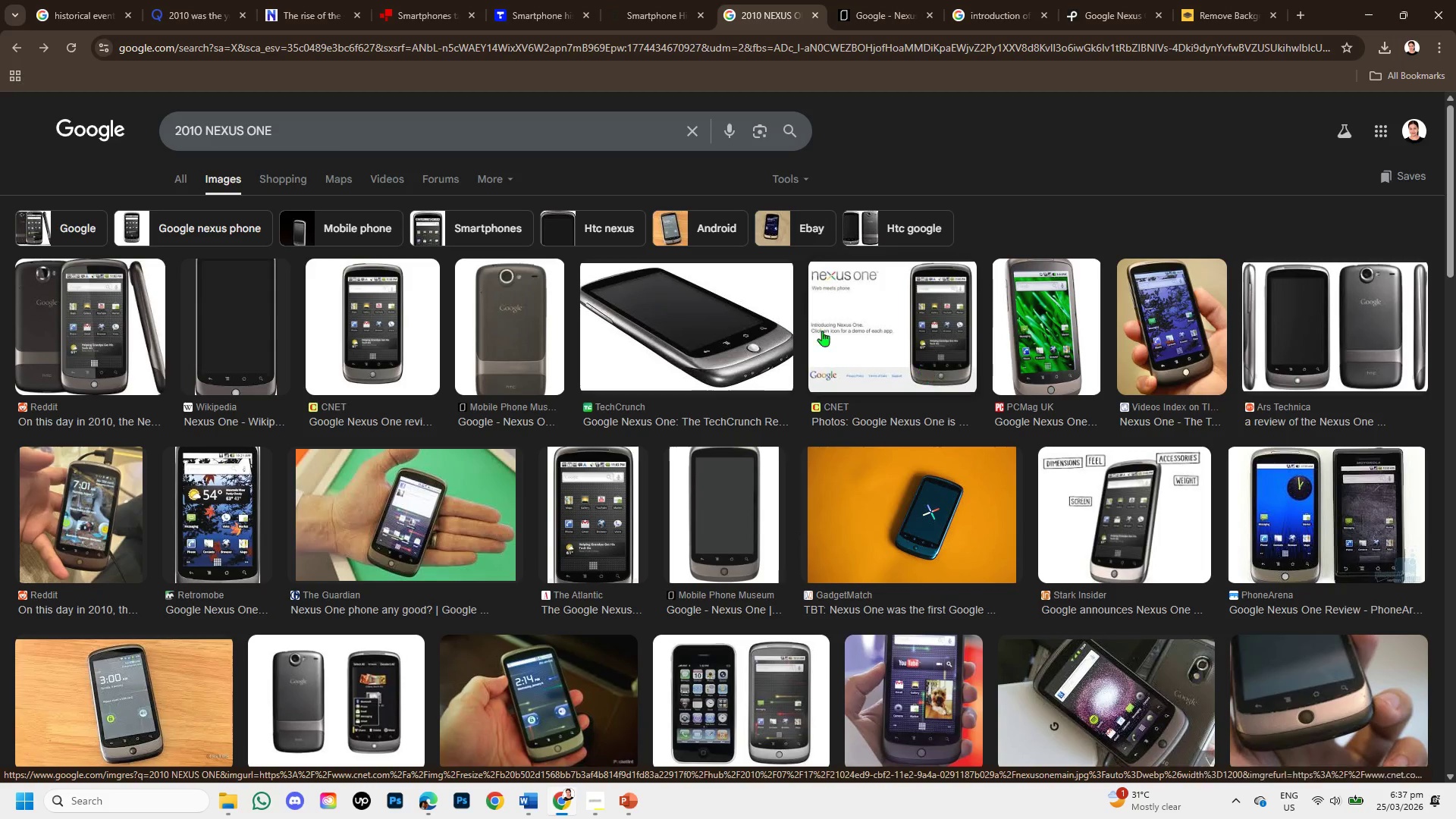 
wait(7.75)
 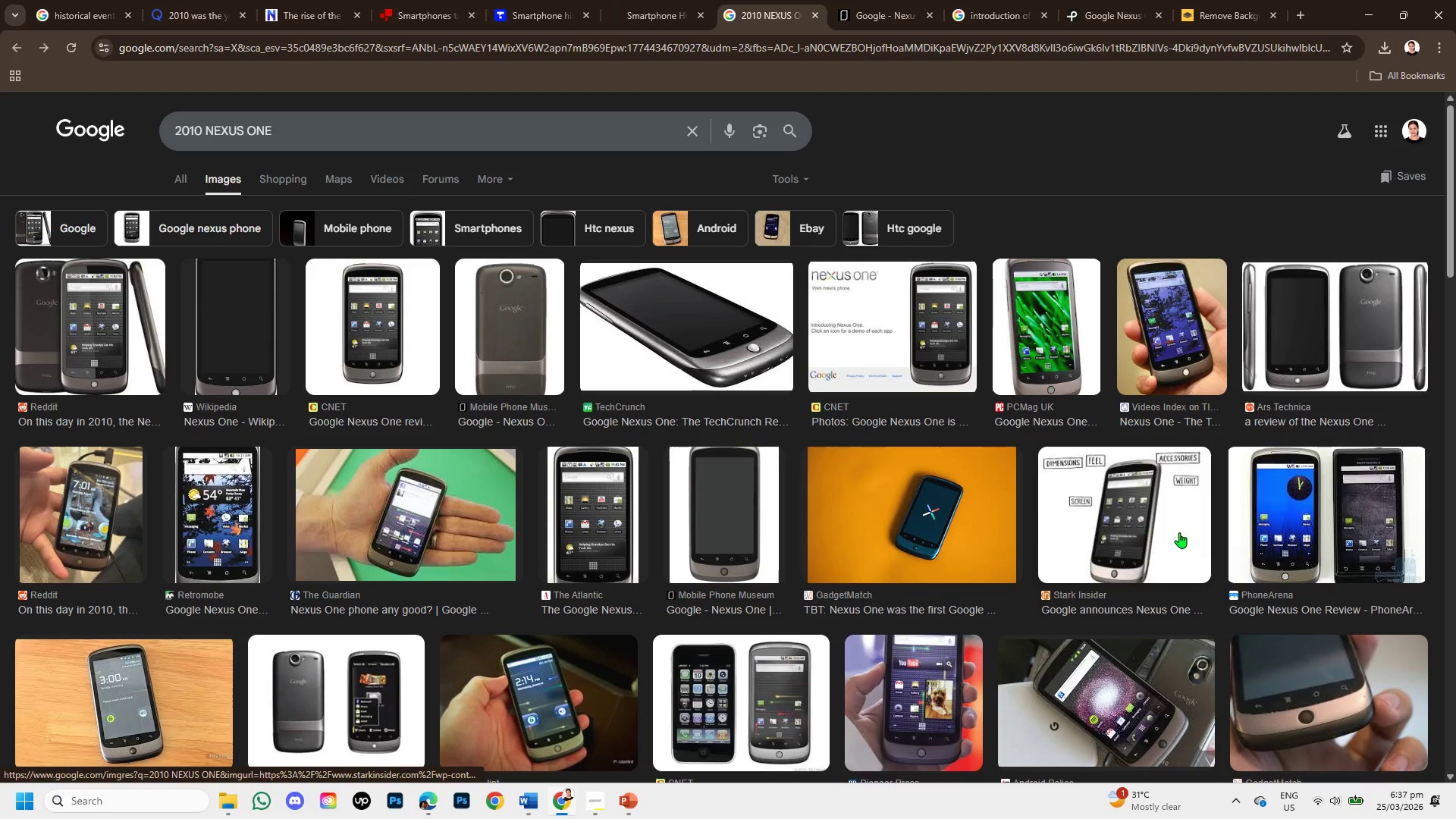 
scroll: coordinate [663, 450], scroll_direction: down, amount: 2.0
 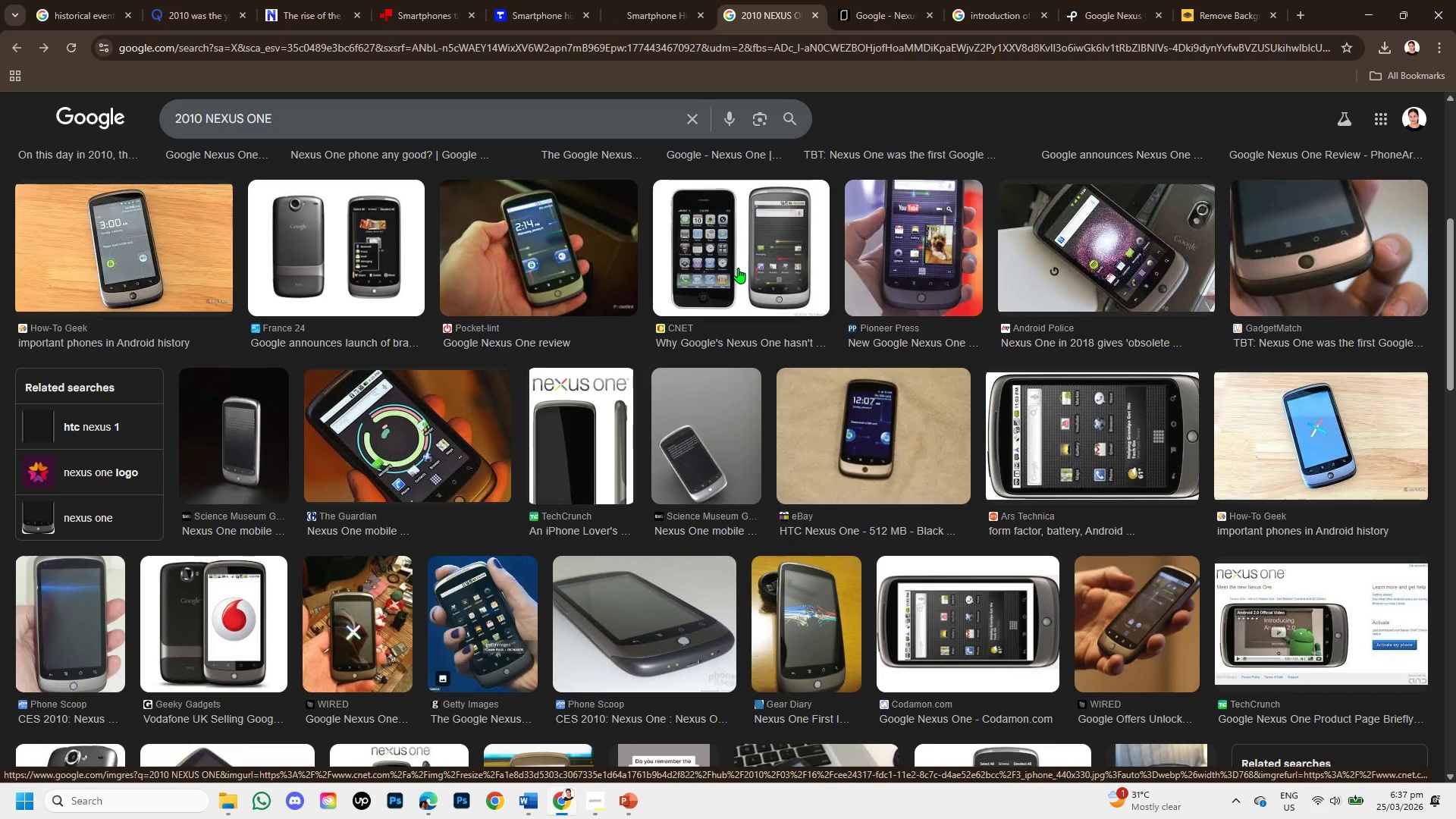 
left_click([738, 268])
 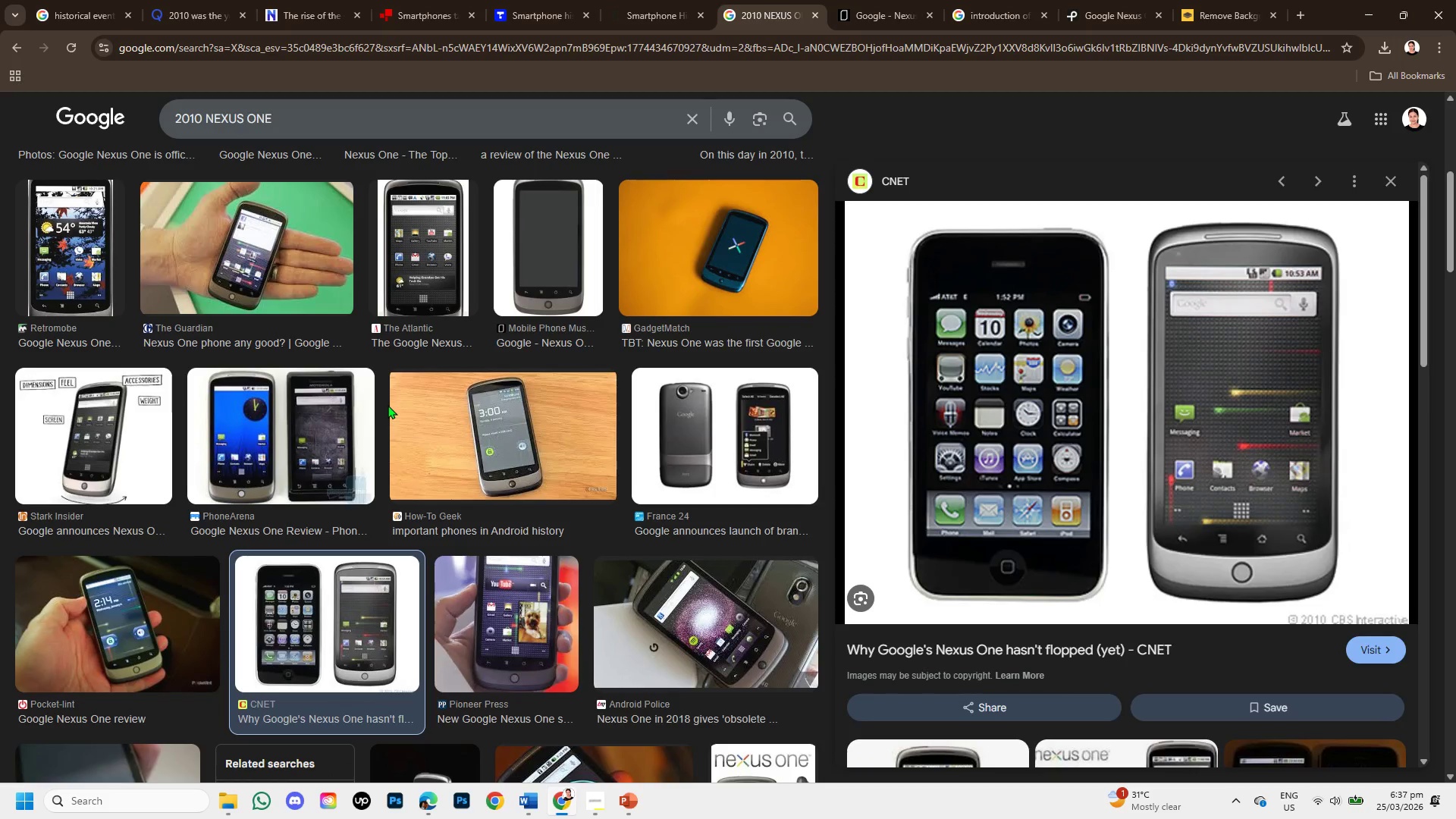 
wait(5.56)
 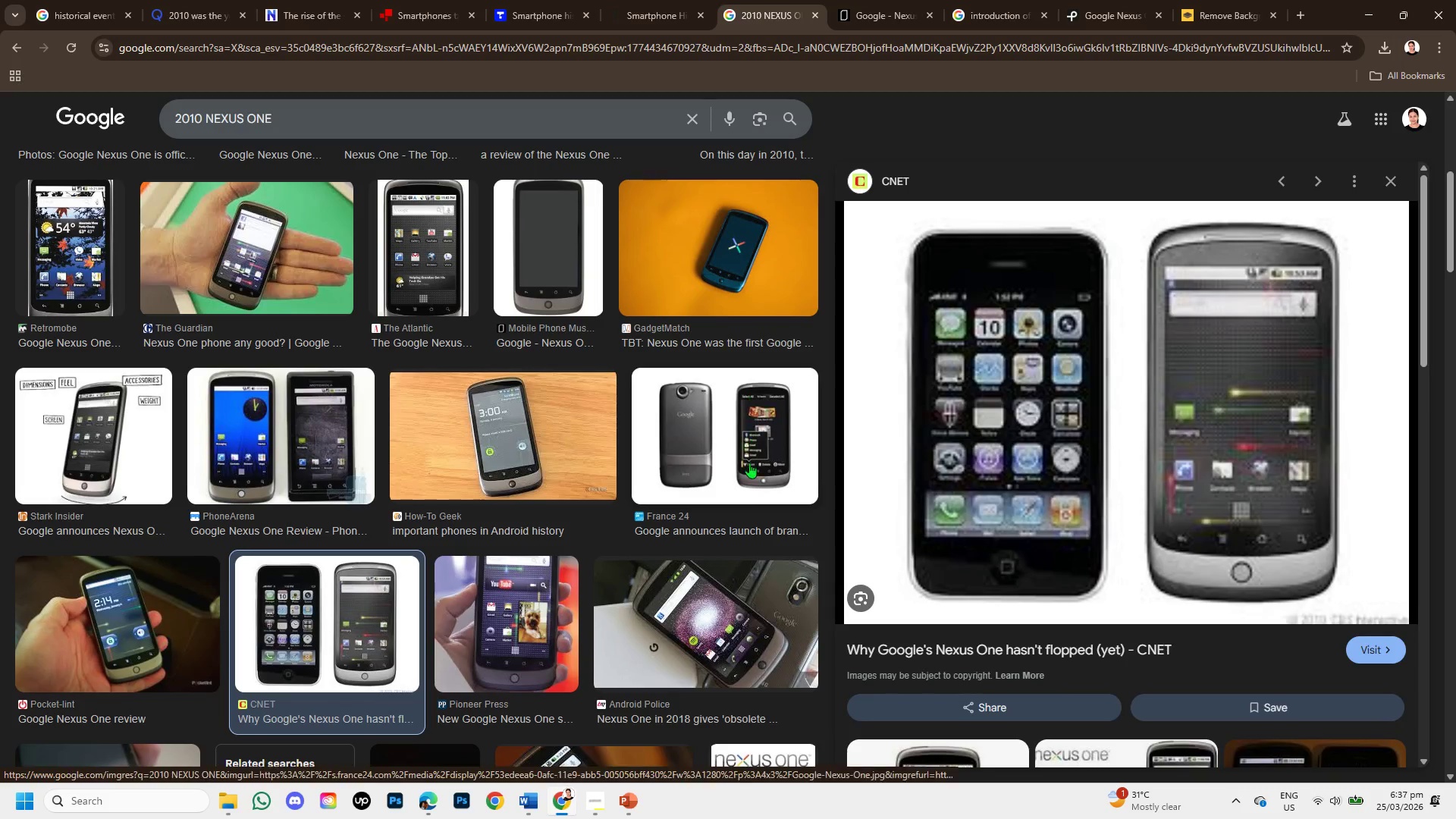 
left_click([134, 422])
 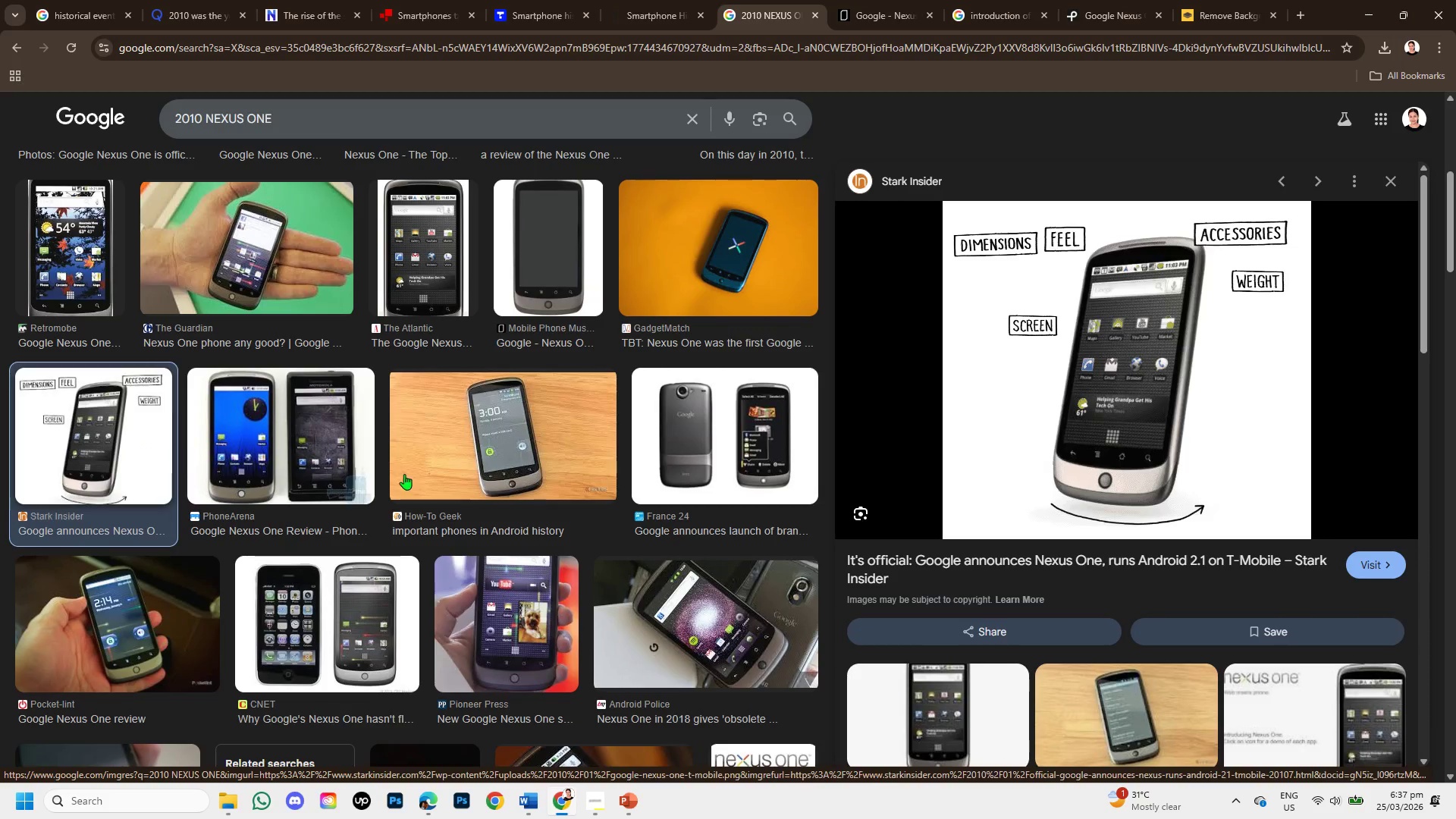 
scroll: coordinate [322, 439], scroll_direction: down, amount: 5.0
 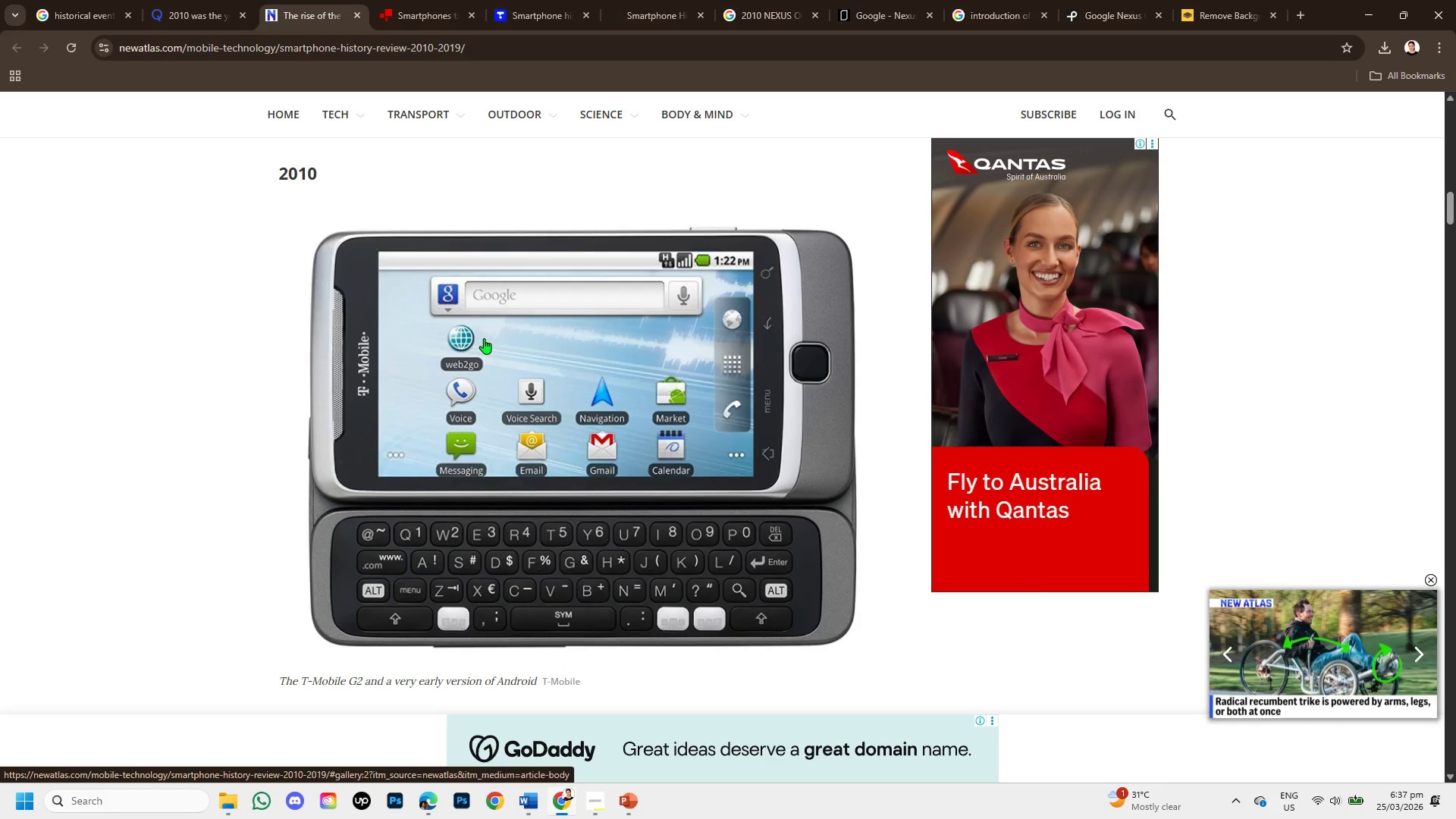 
wait(6.11)
 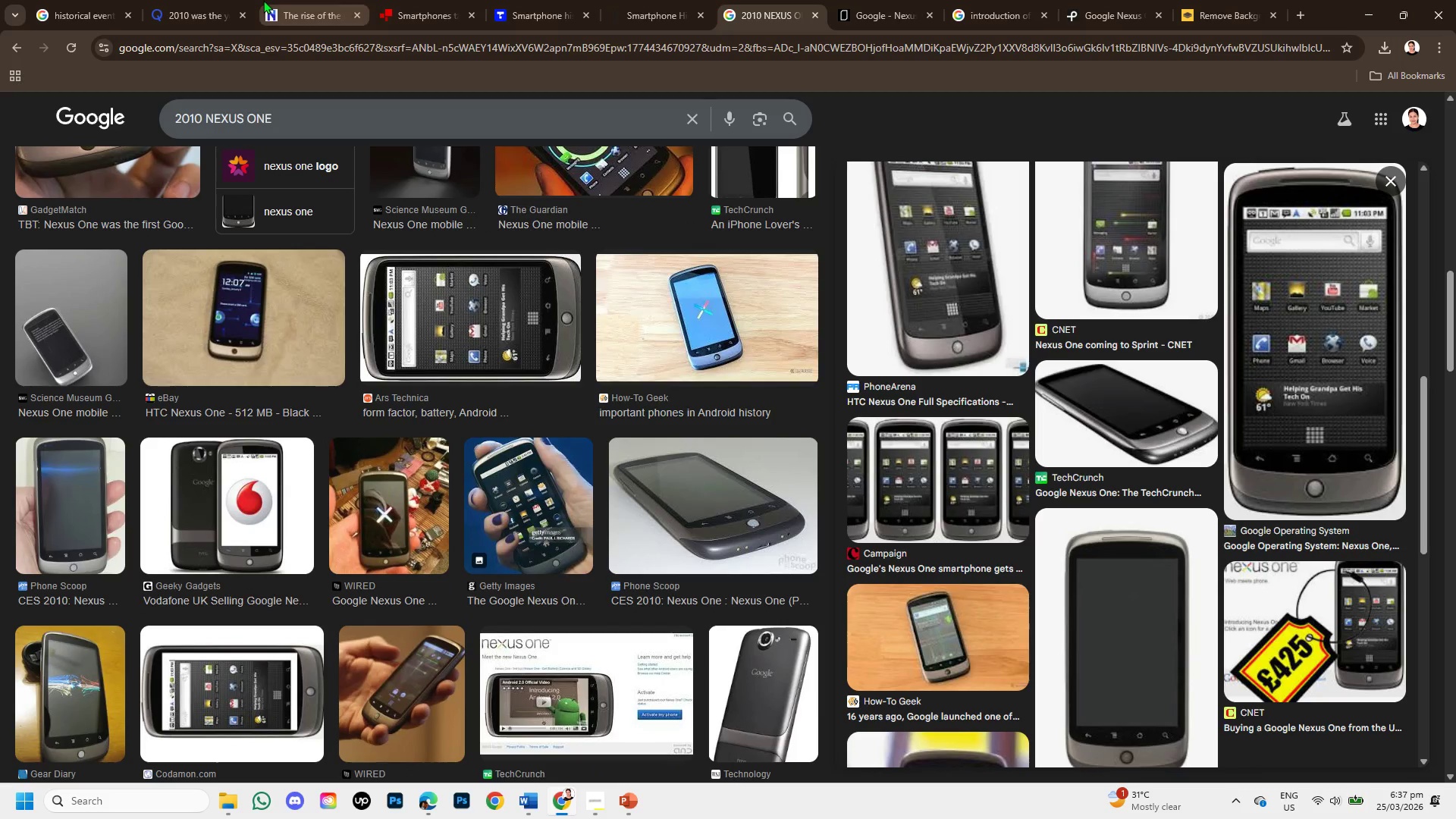 
left_click([1232, 0])
 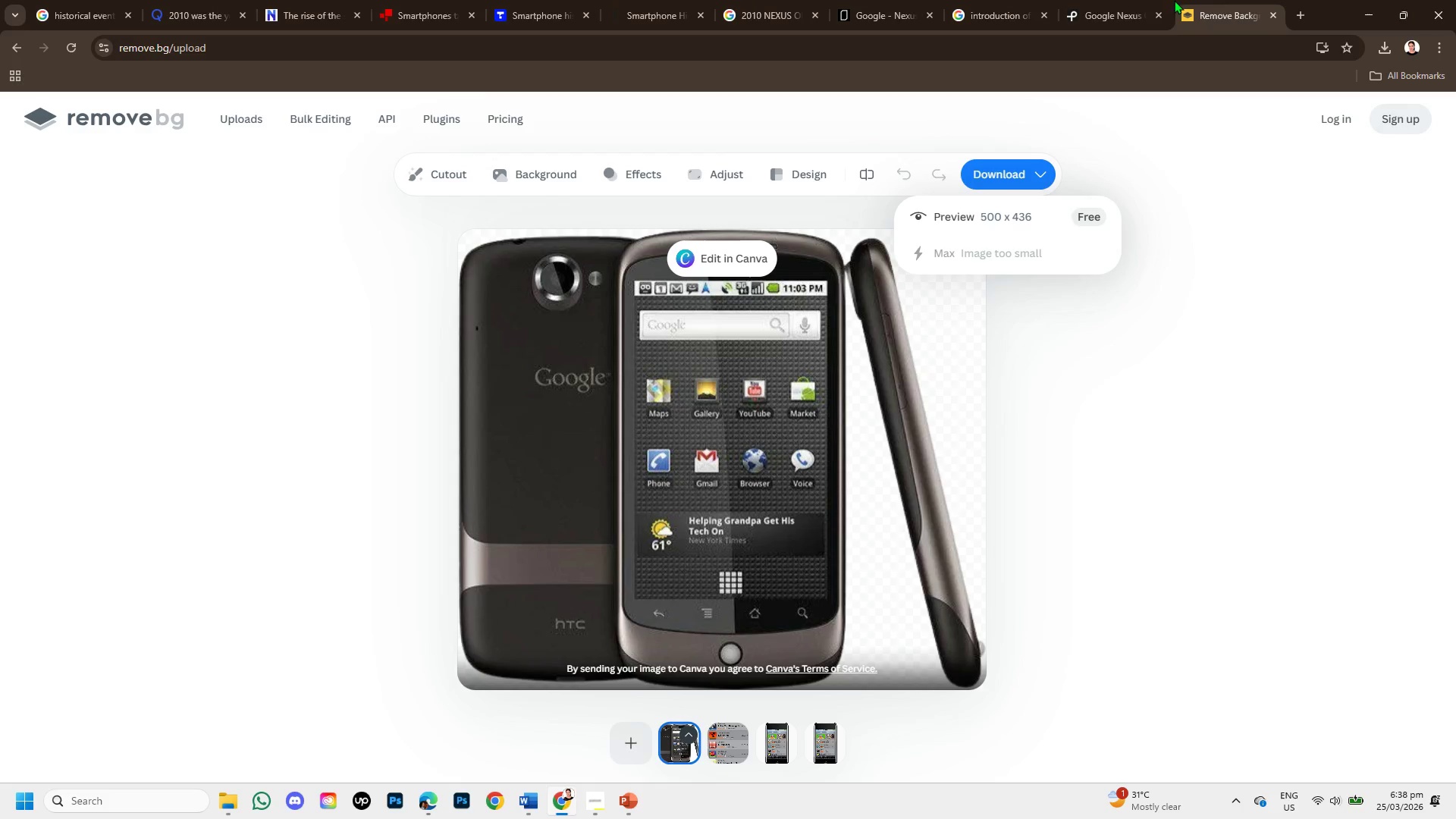 
left_click([1118, 0])
 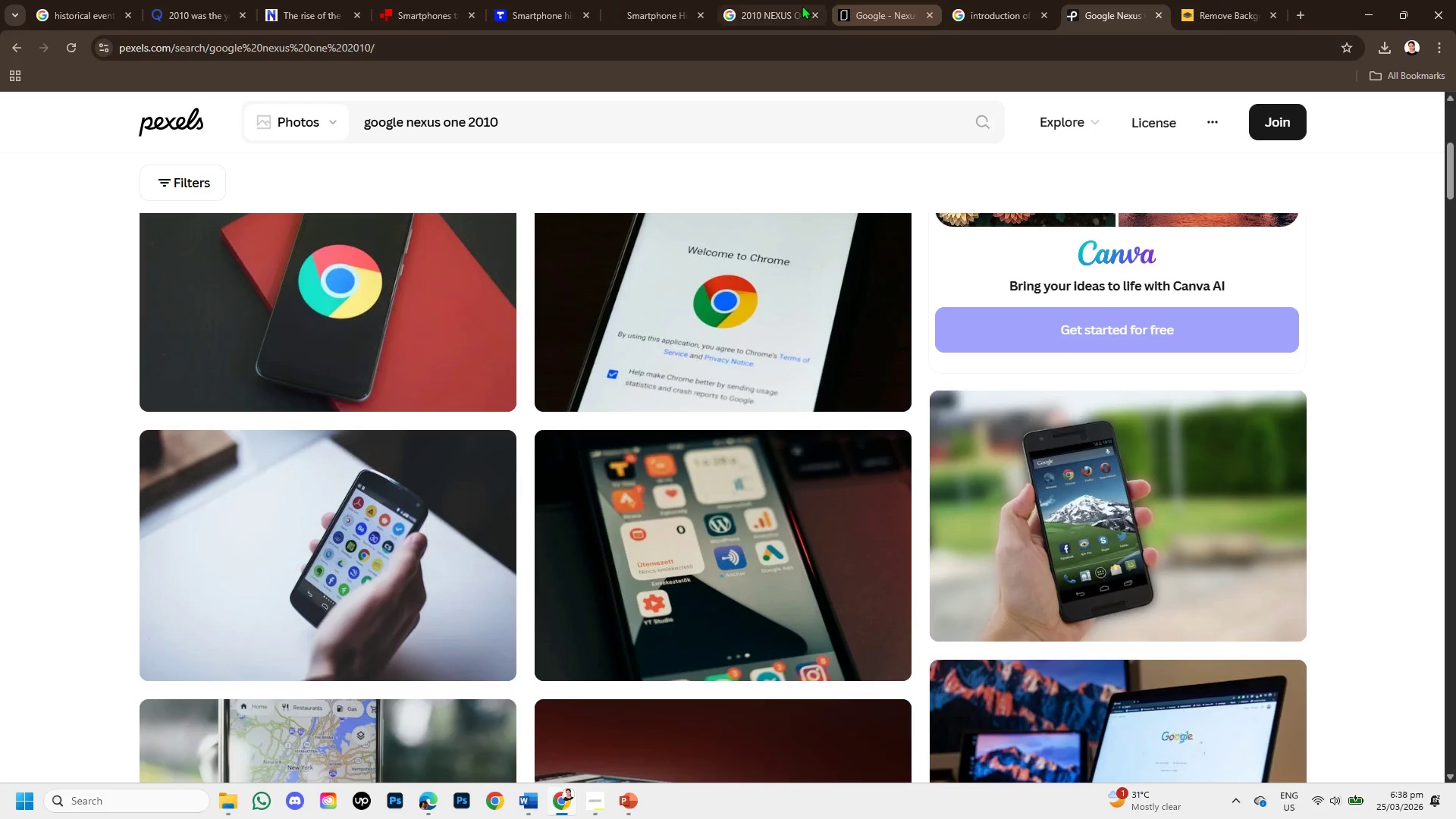 
left_click([795, 6])
 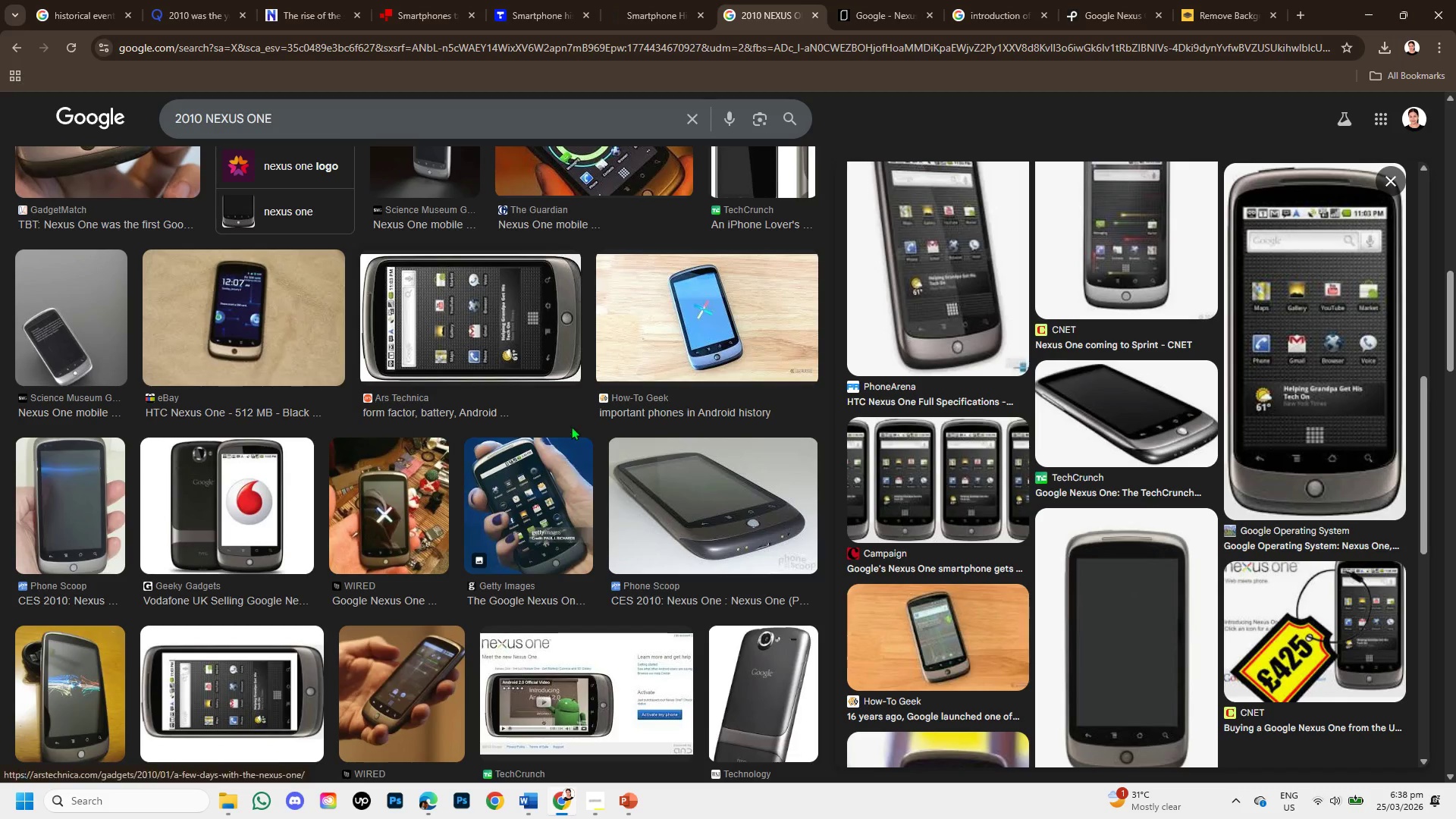 
scroll: coordinate [571, 432], scroll_direction: down, amount: 1.0
 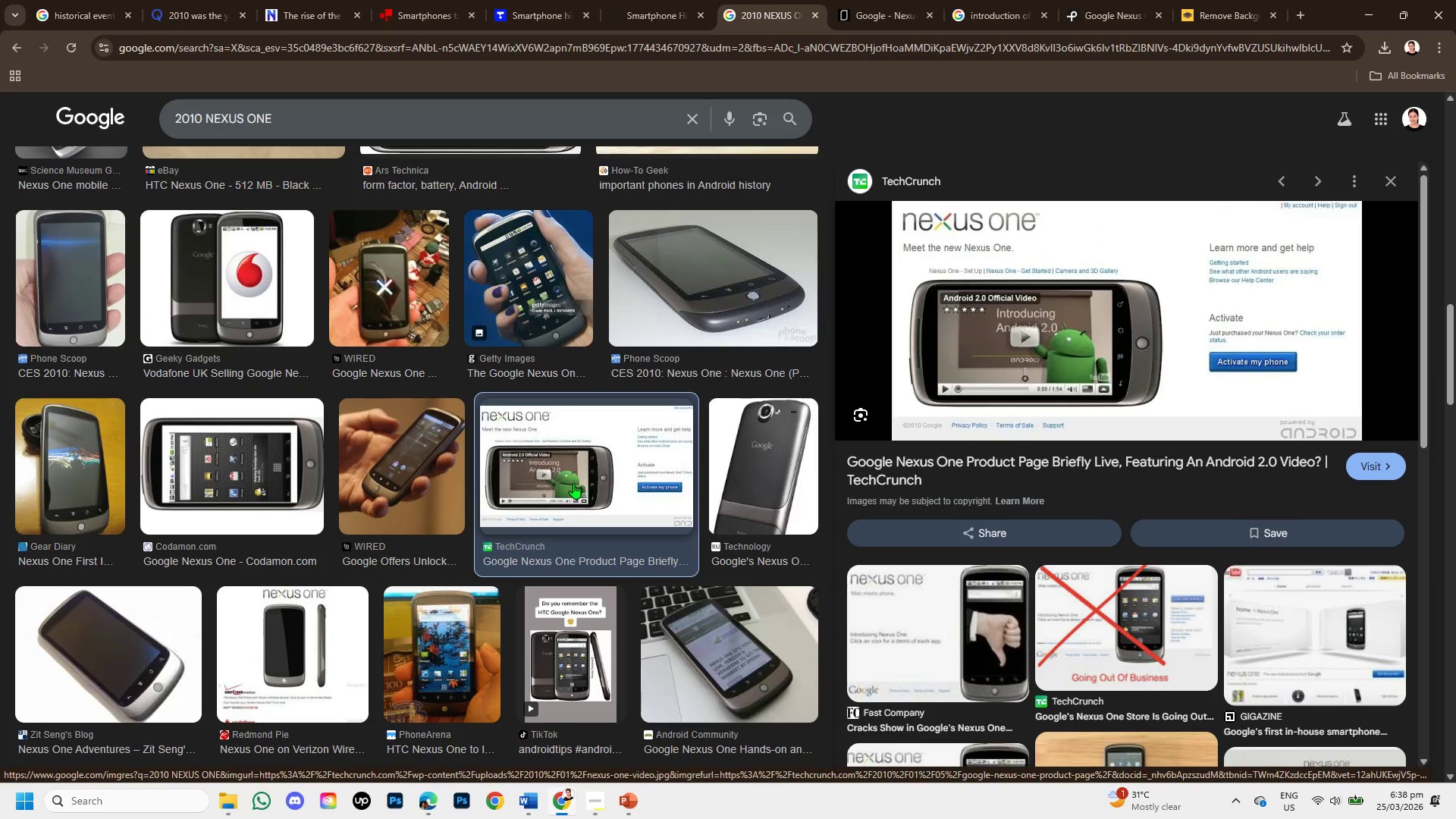 
wait(18.86)
 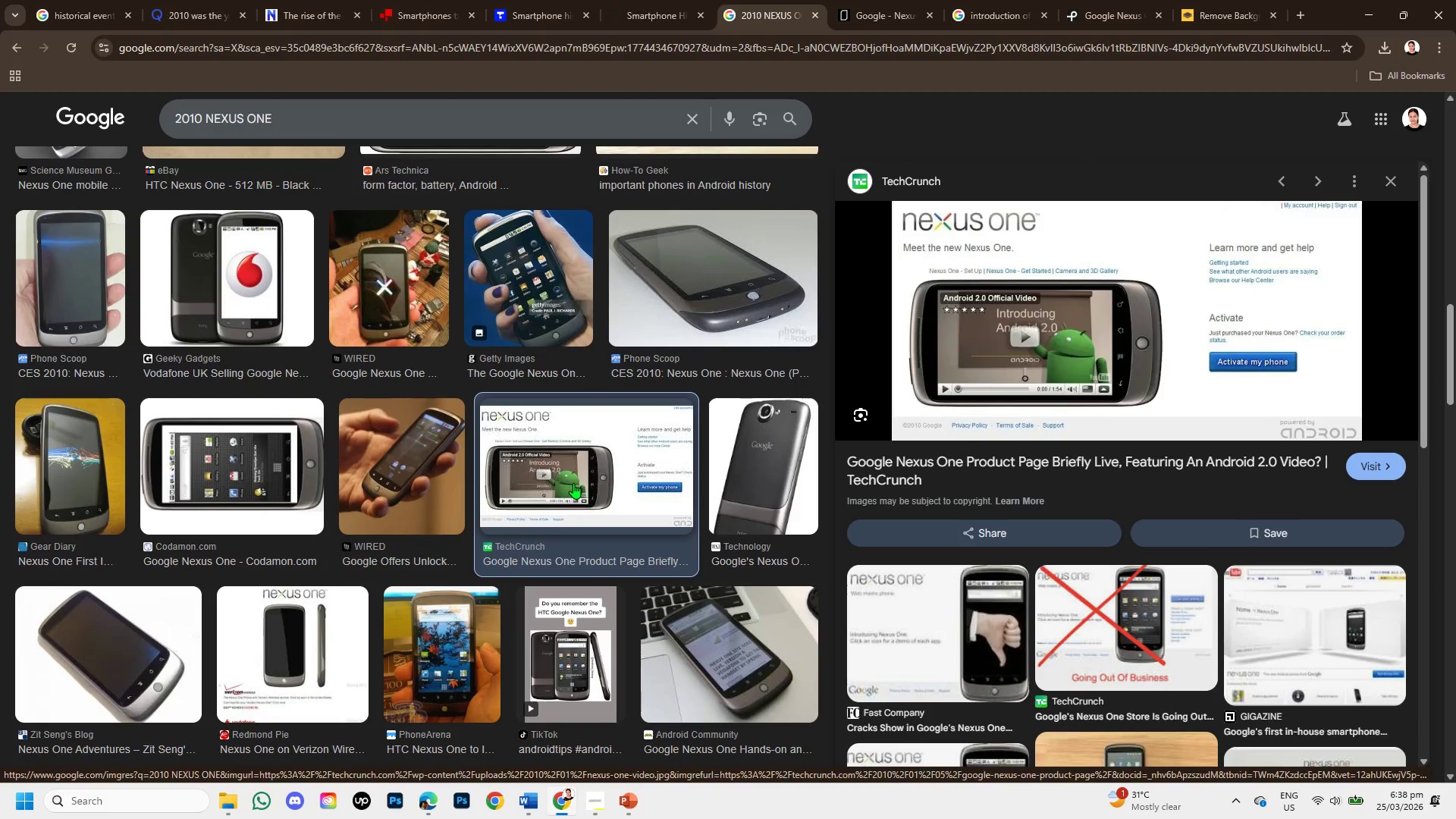 
scroll: coordinate [438, 438], scroll_direction: down, amount: 2.0
 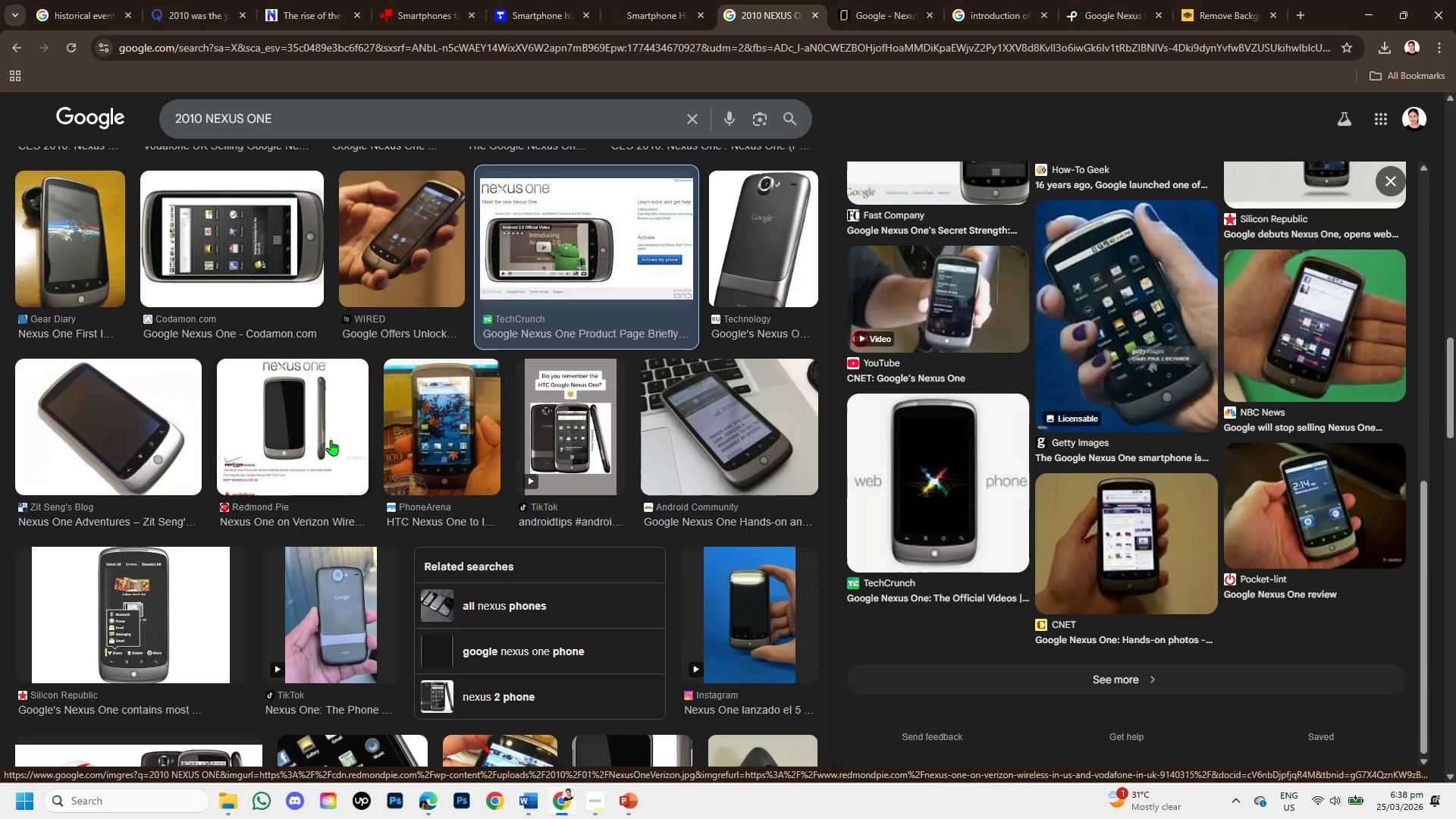 
left_click([325, 434])
 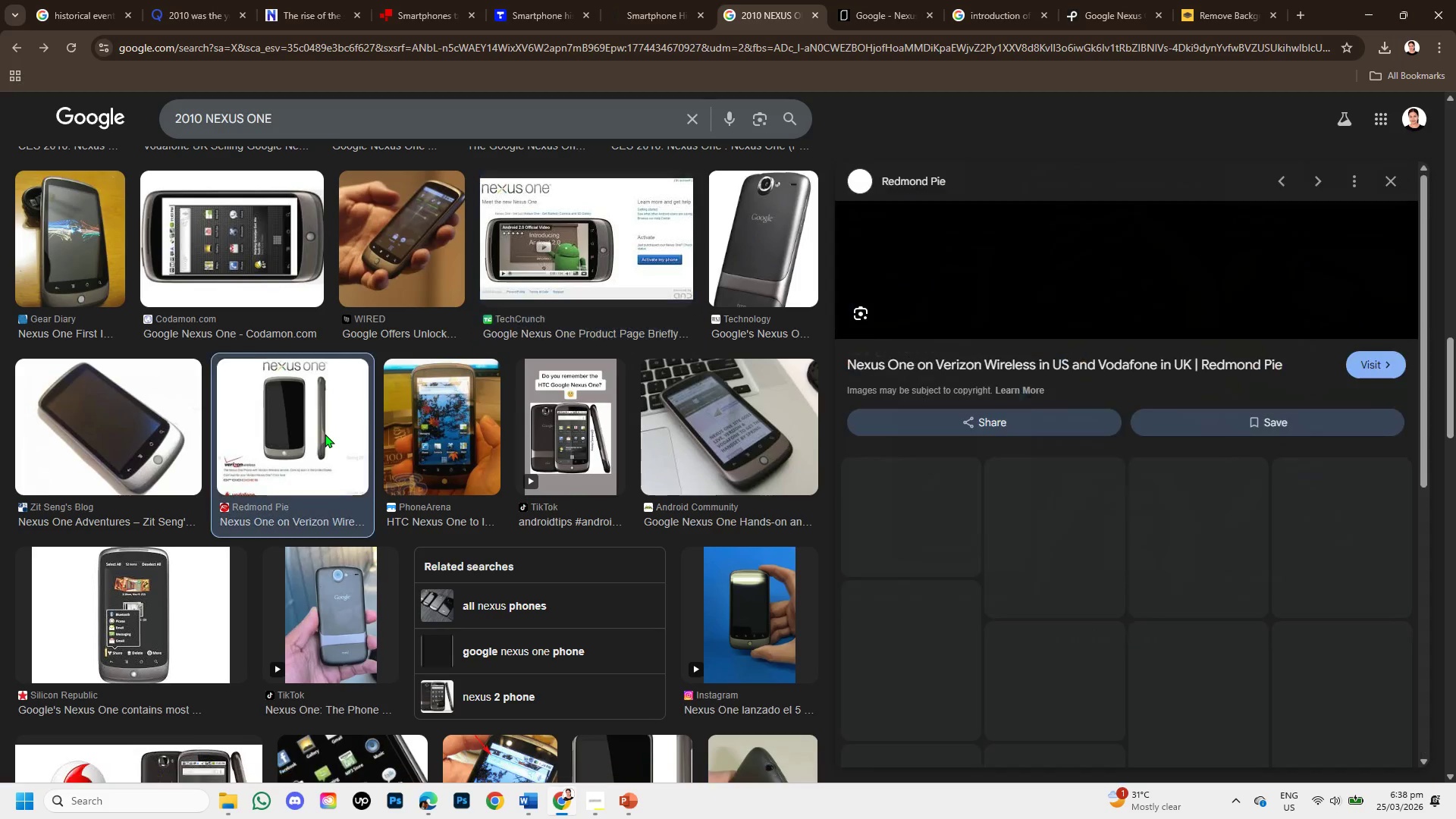 
mouse_move([1052, 541])
 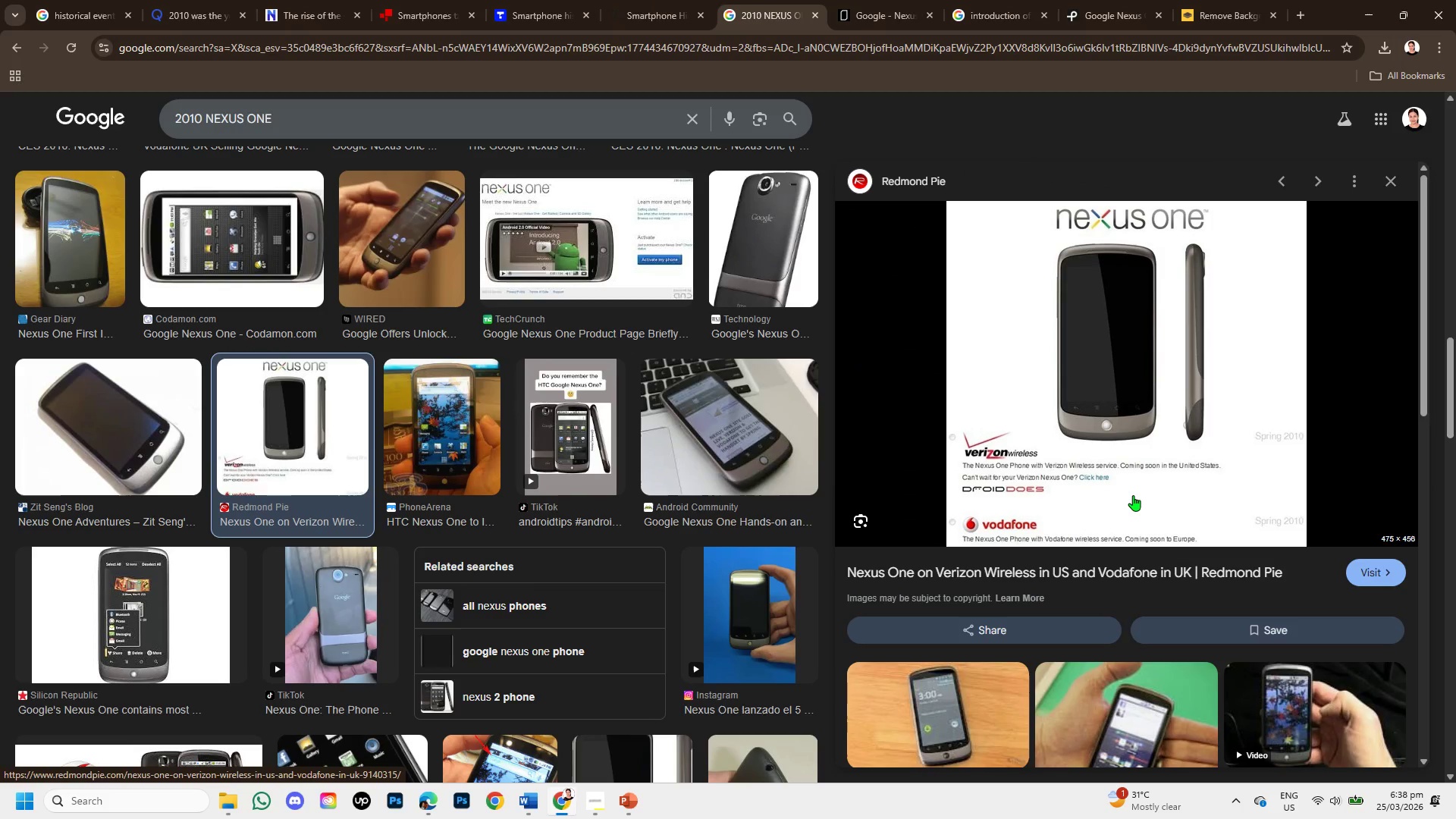 
scroll: coordinate [1179, 554], scroll_direction: down, amount: 3.0
 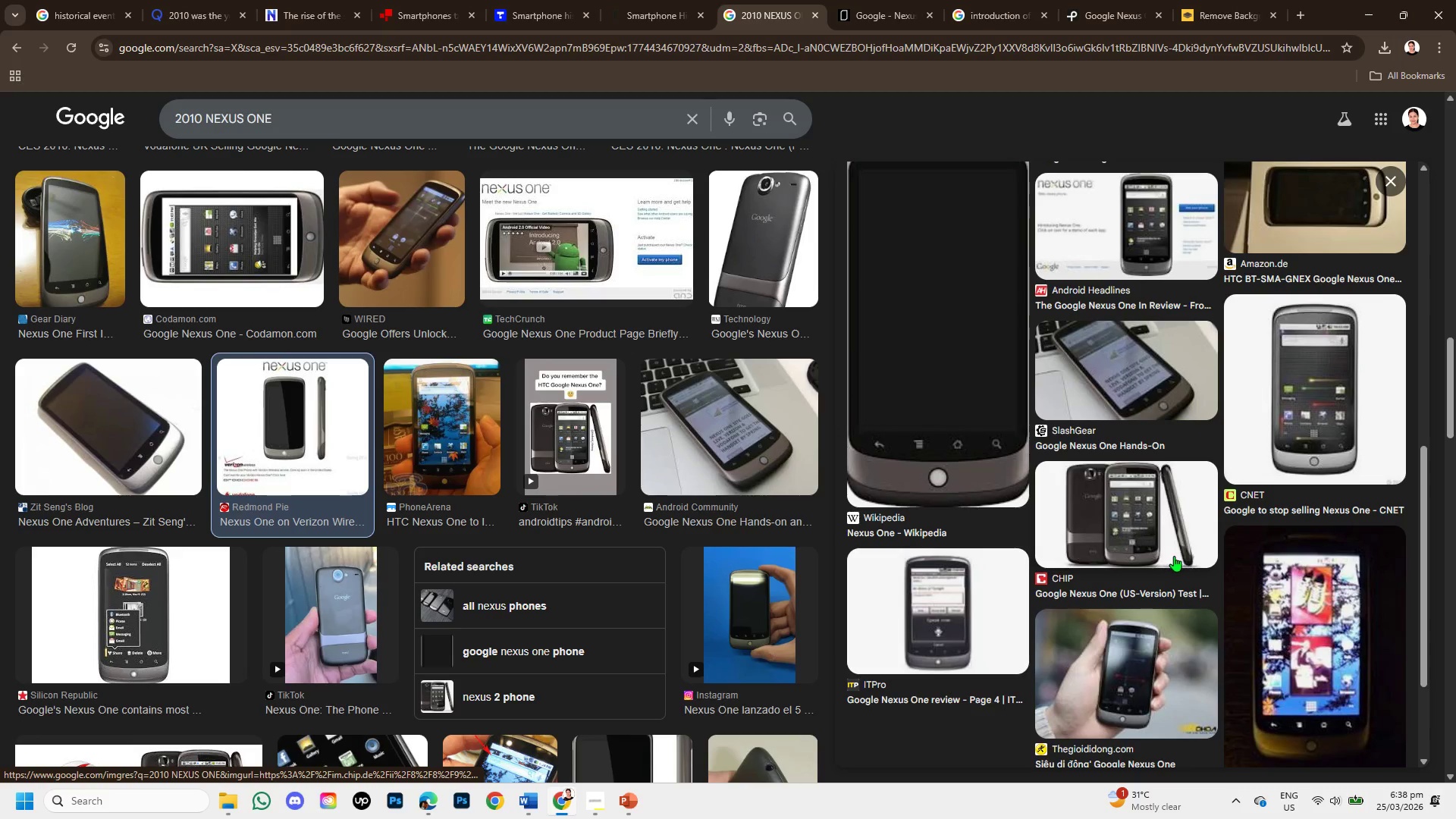 
scroll: coordinate [1173, 556], scroll_direction: up, amount: 3.0
 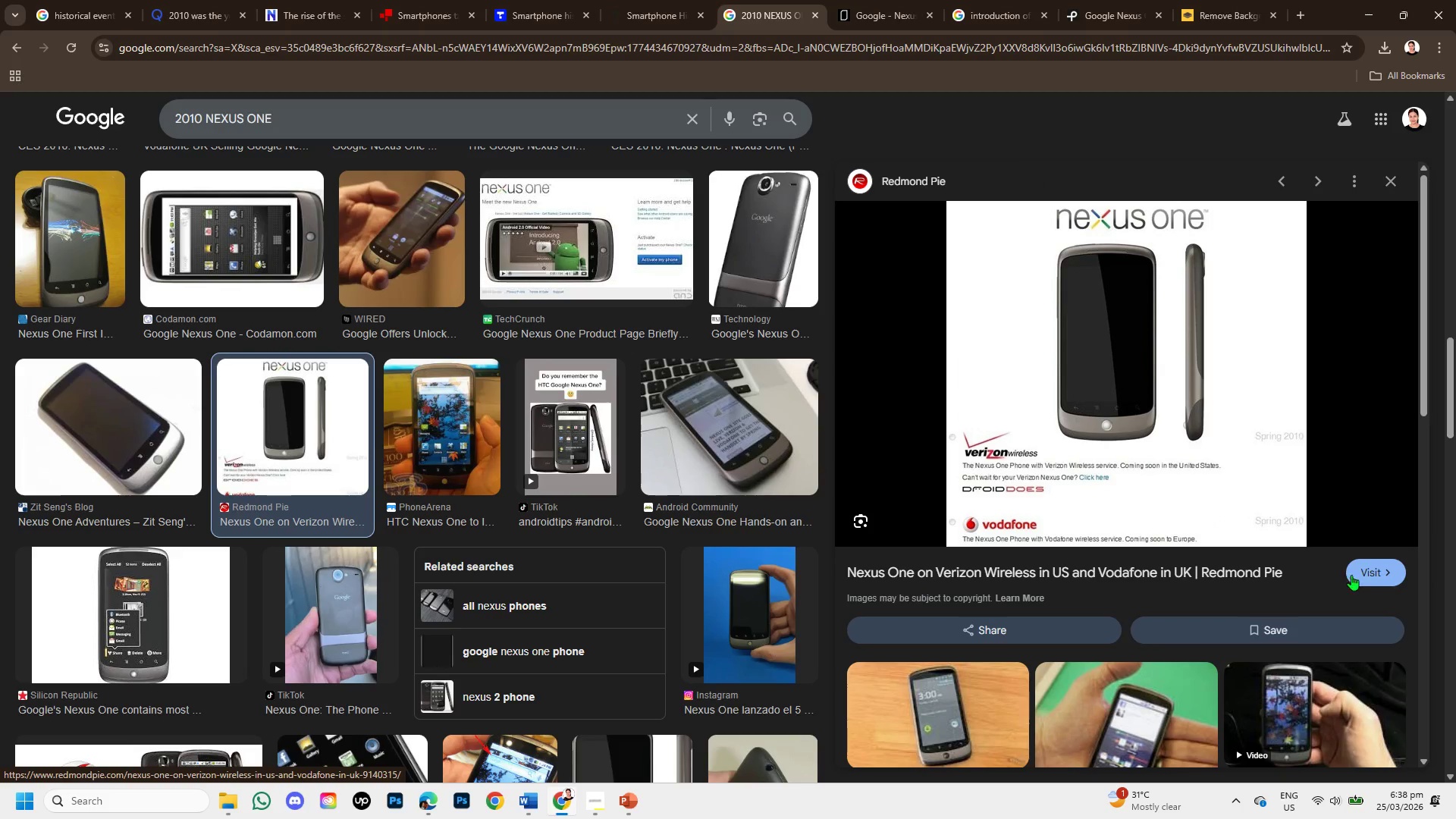 
left_click([1363, 575])
 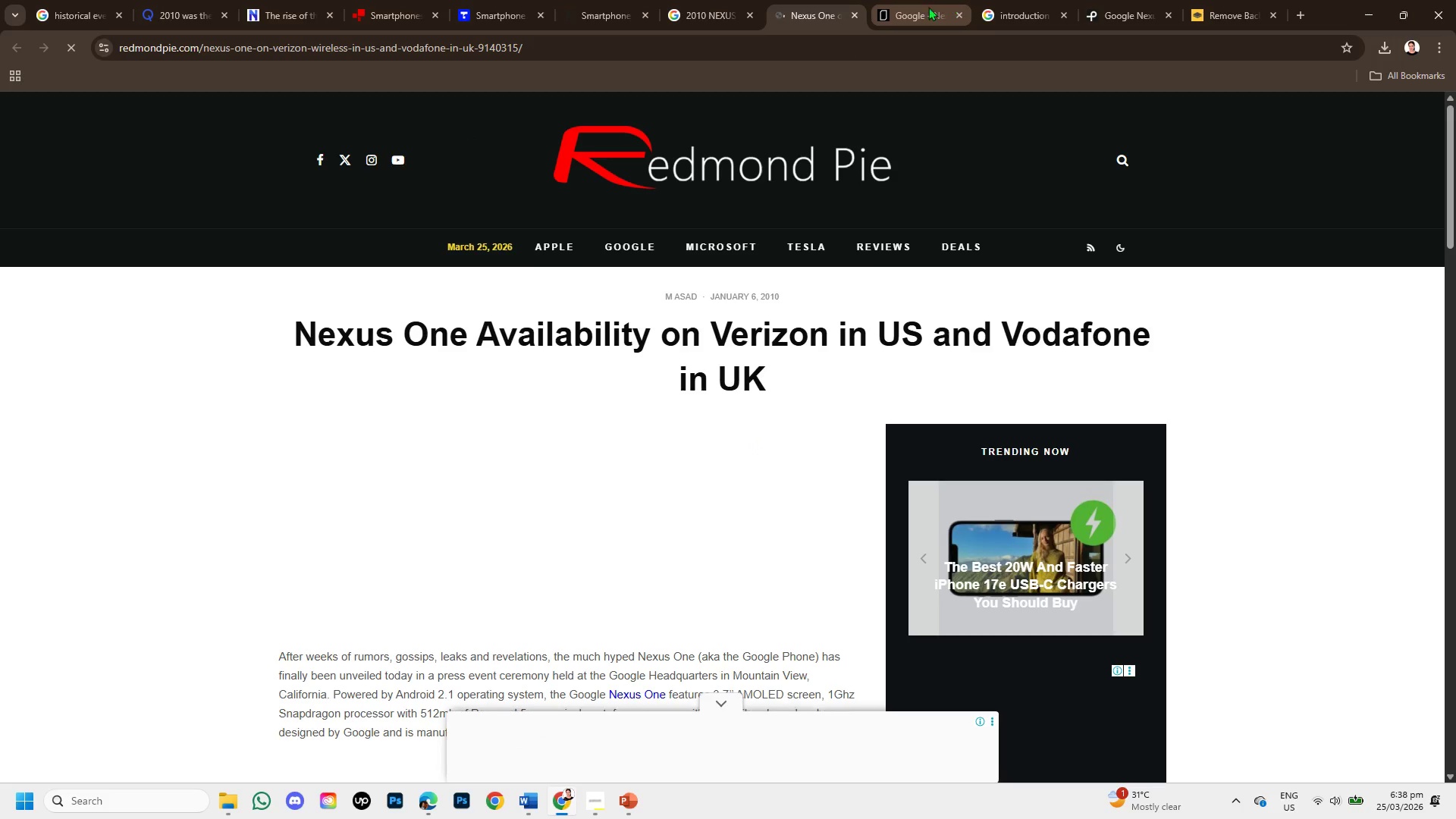 
wait(7.25)
 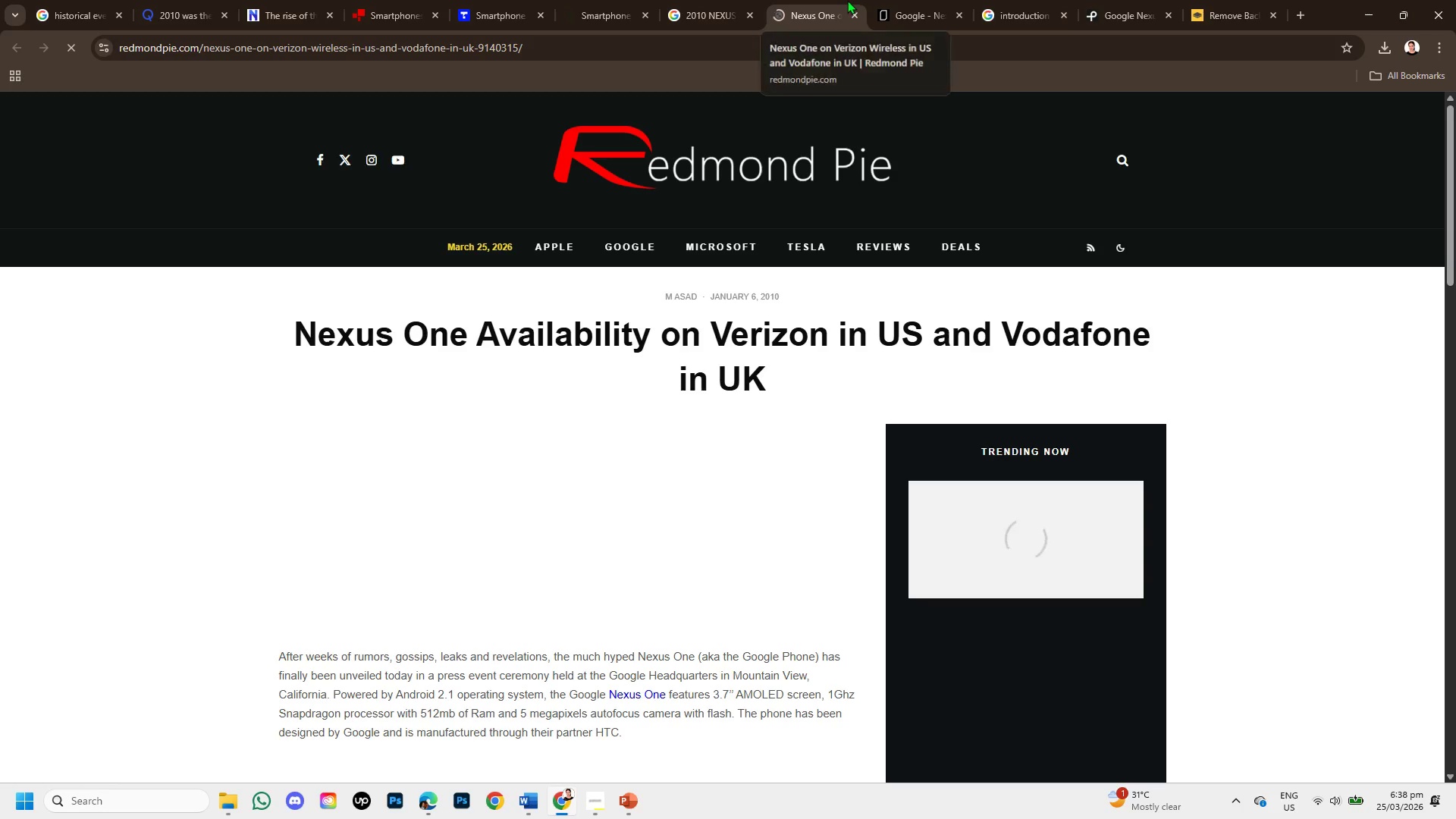 
left_click([901, 10])
 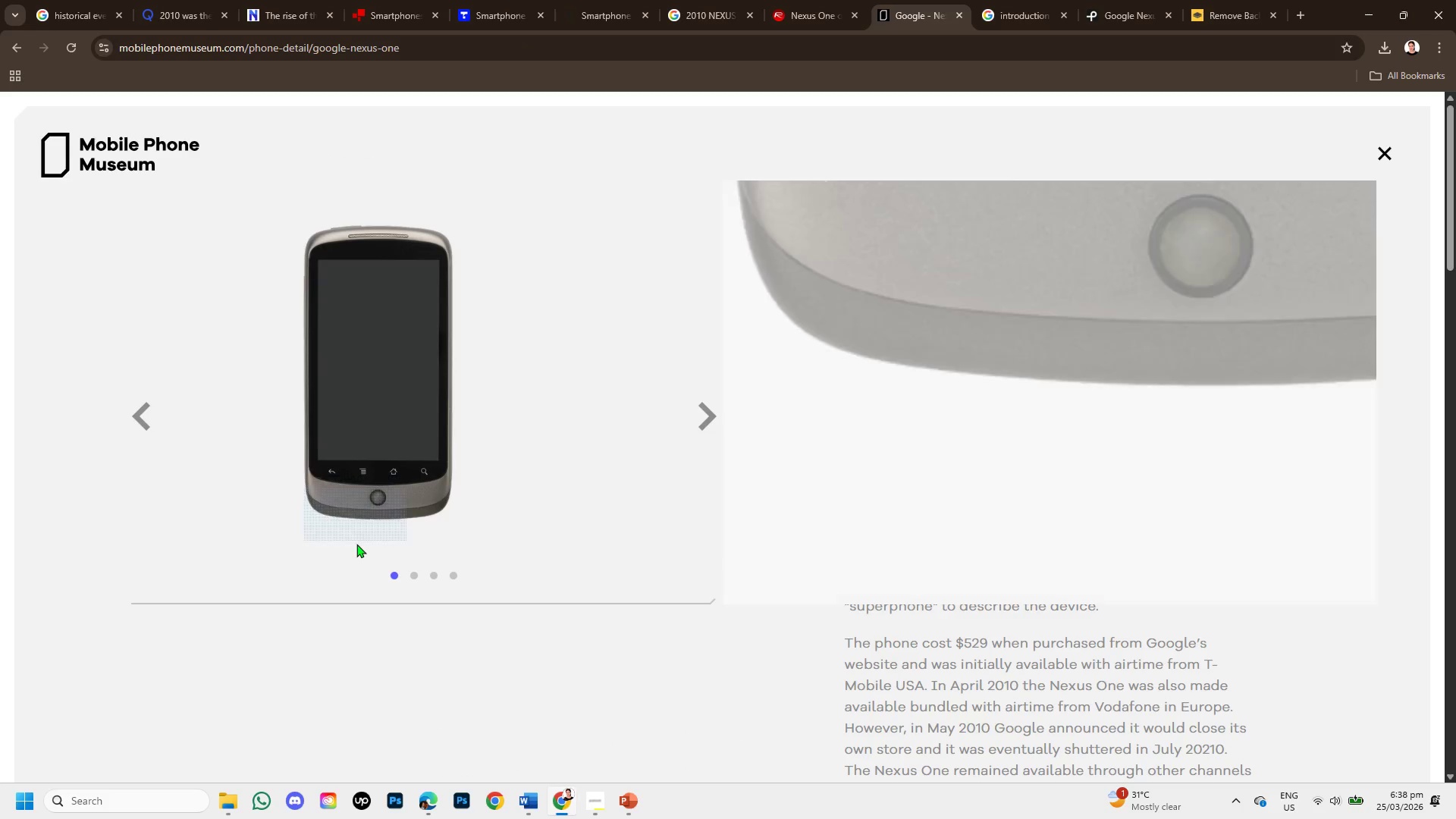 
right_click([309, 567])
 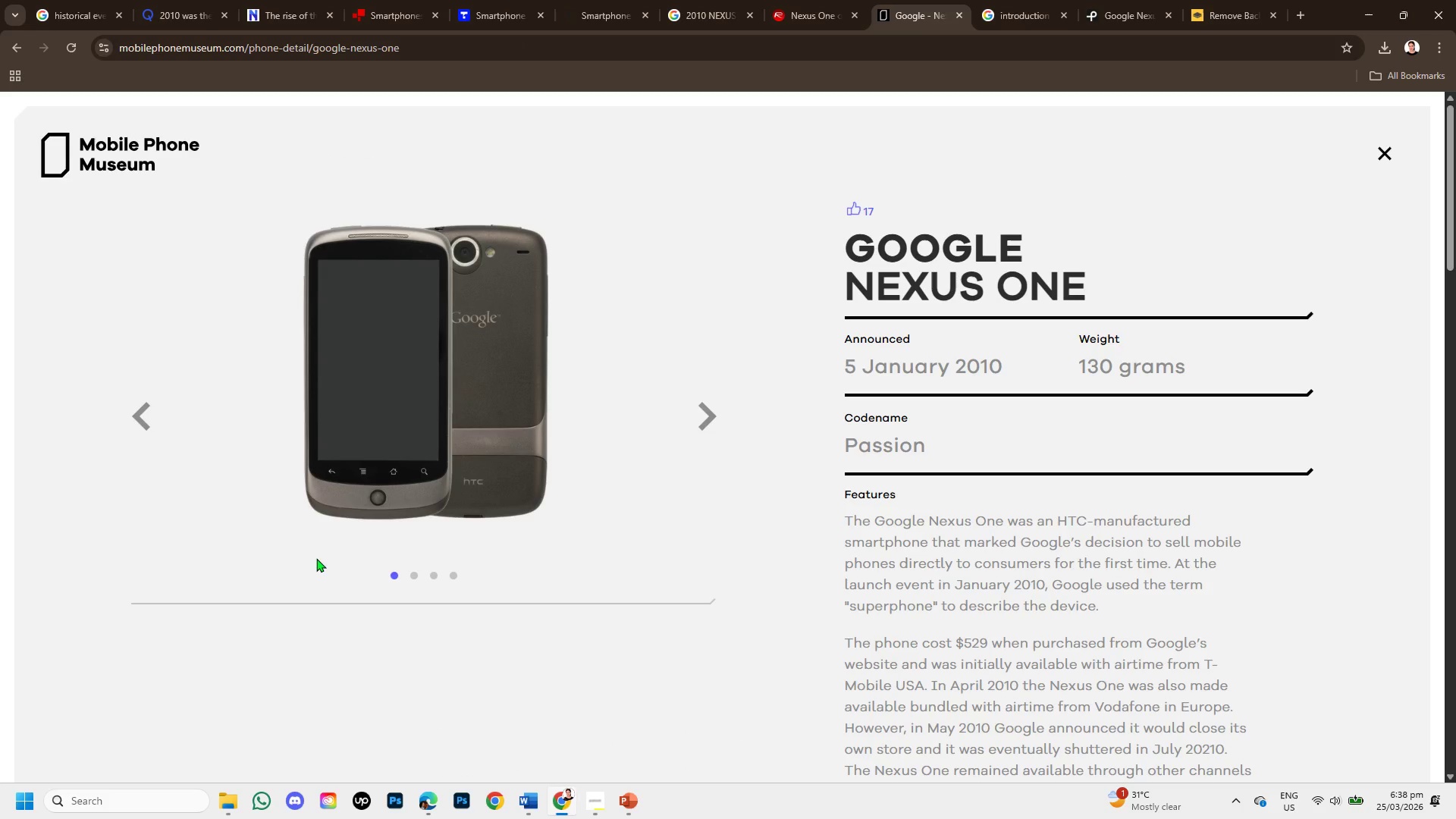 
right_click([316, 558])
 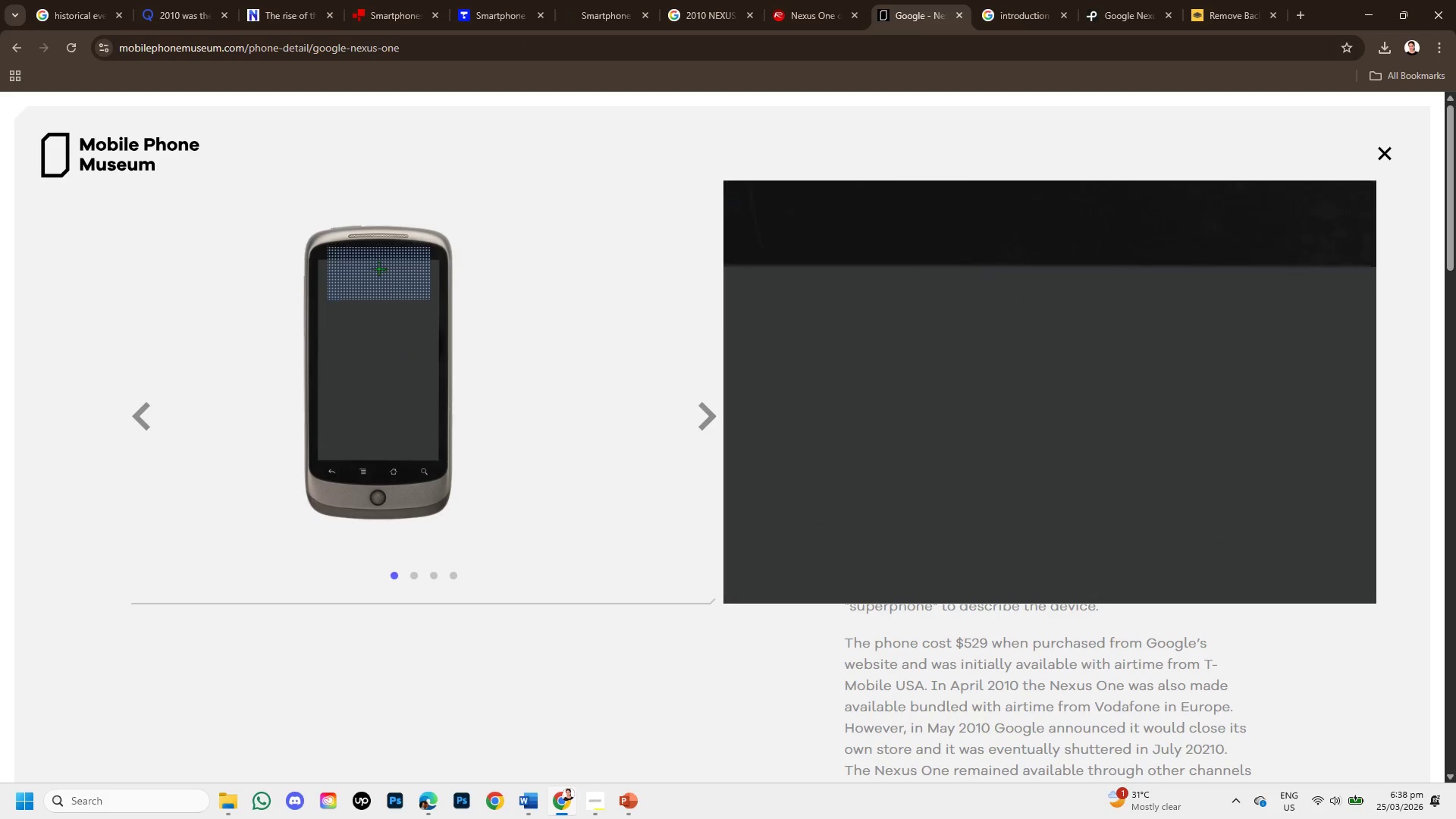 
right_click([378, 262])
 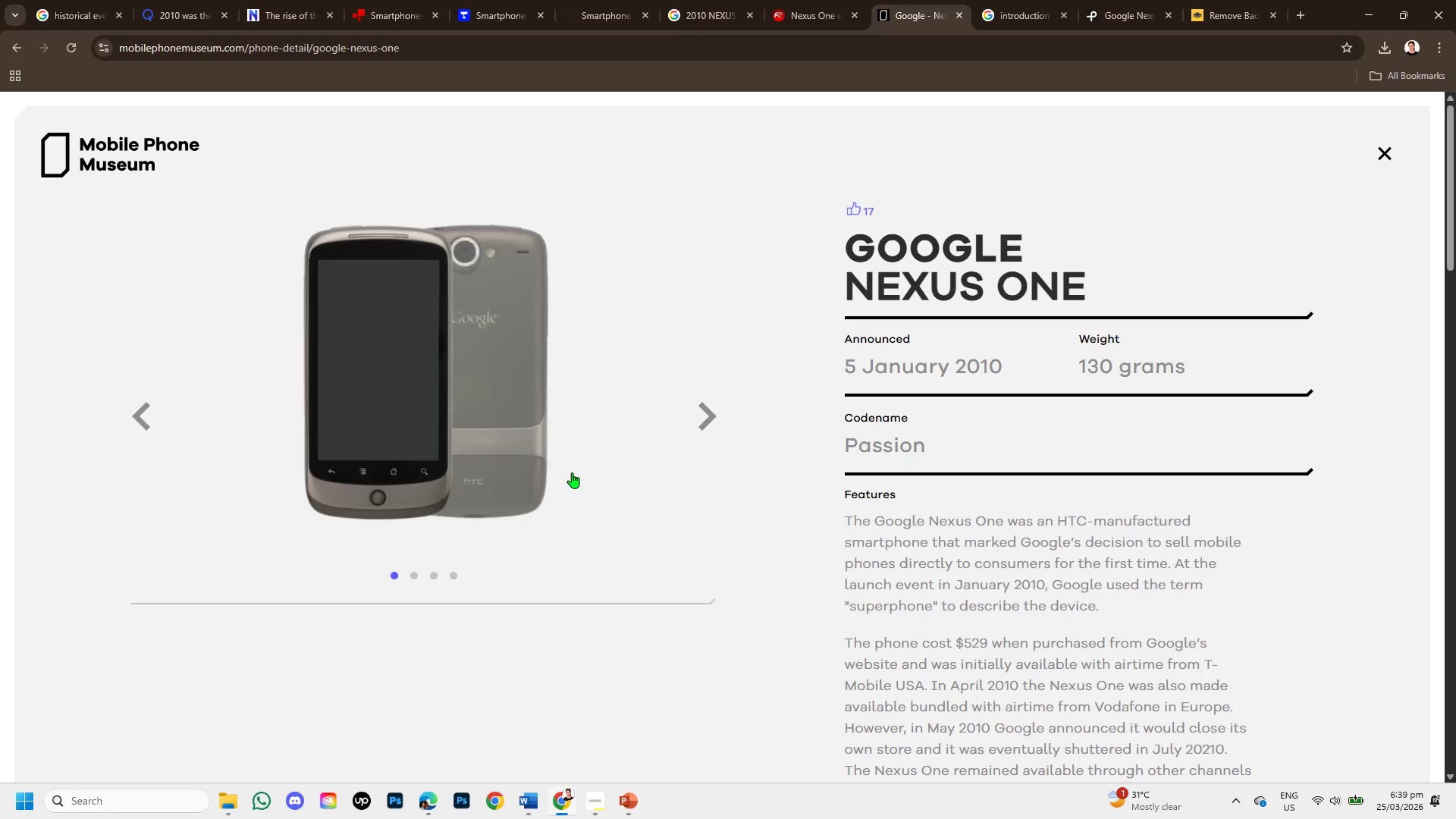 
wait(7.09)
 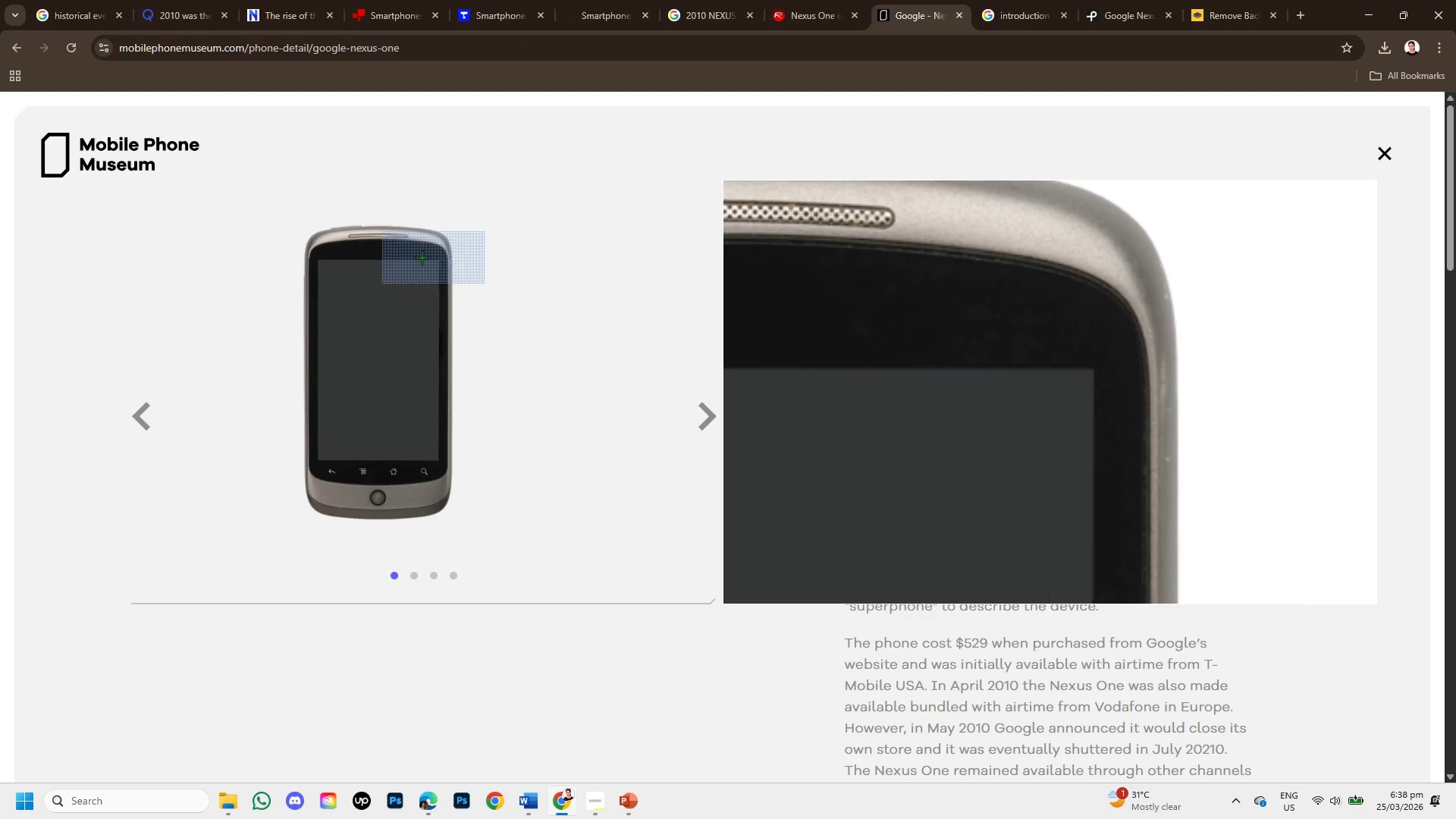 
scroll: coordinate [849, 633], scroll_direction: down, amount: 11.0
 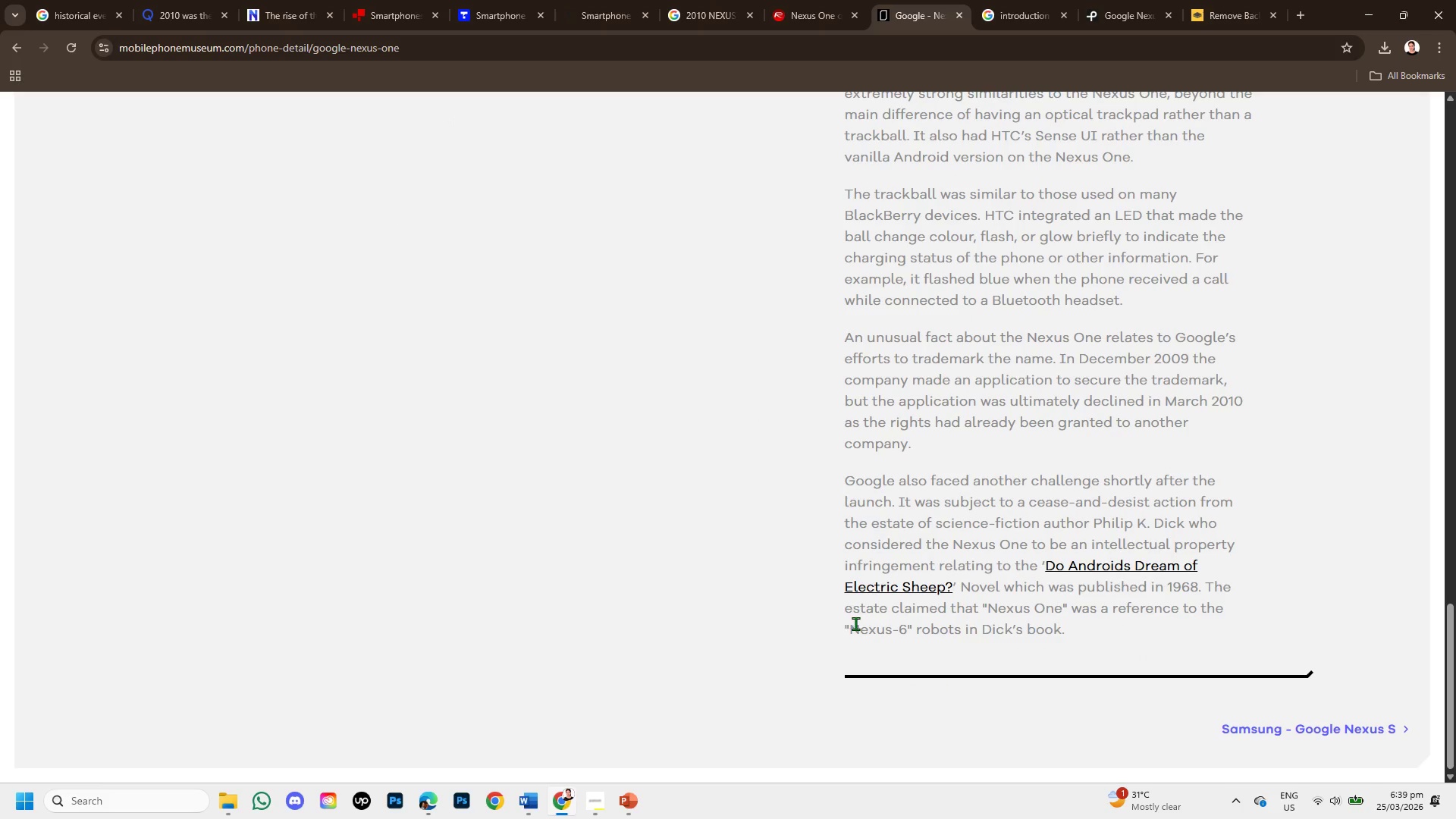 
scroll: coordinate [897, 598], scroll_direction: up, amount: 15.0
 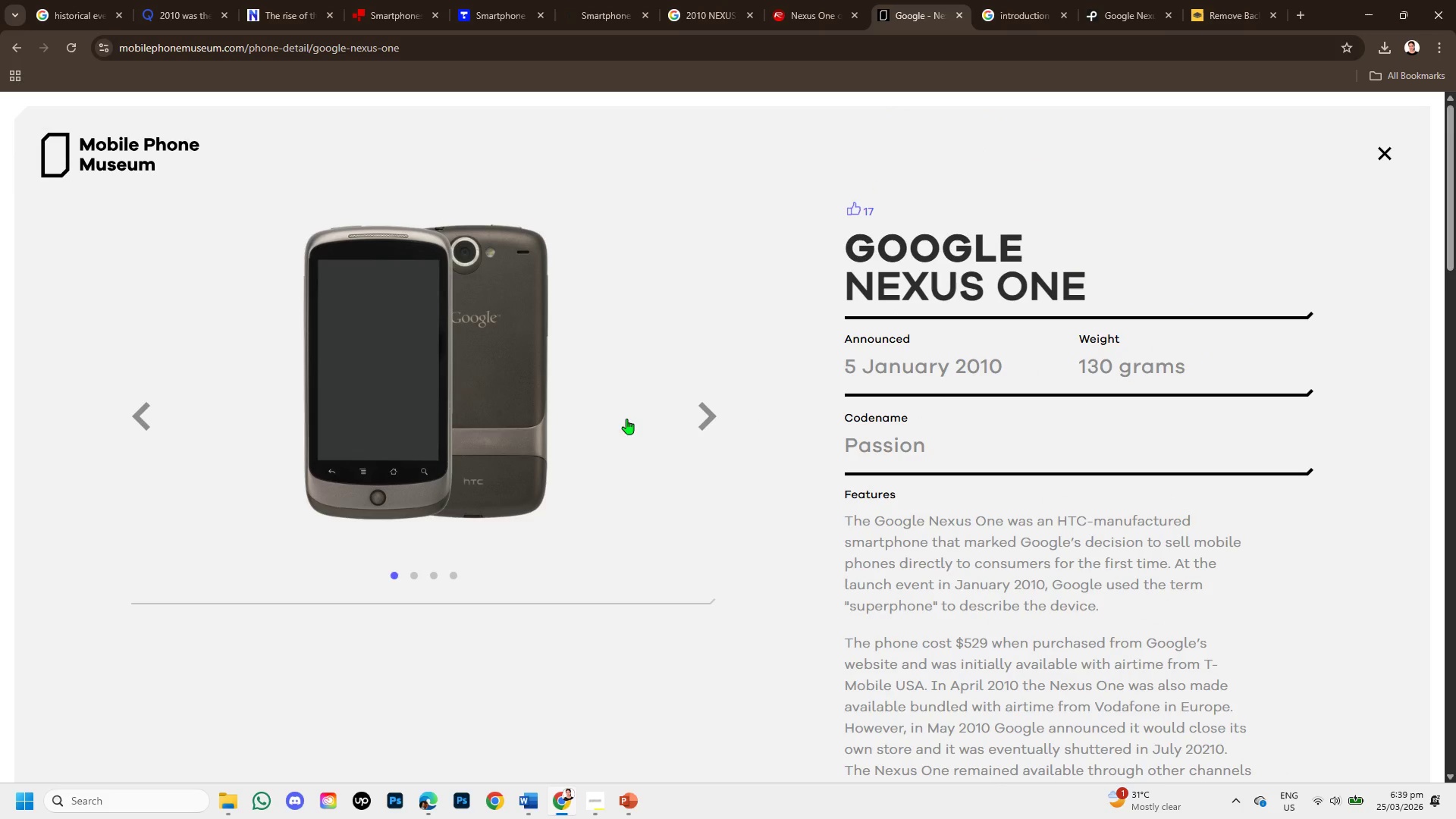 
left_click([703, 428])
 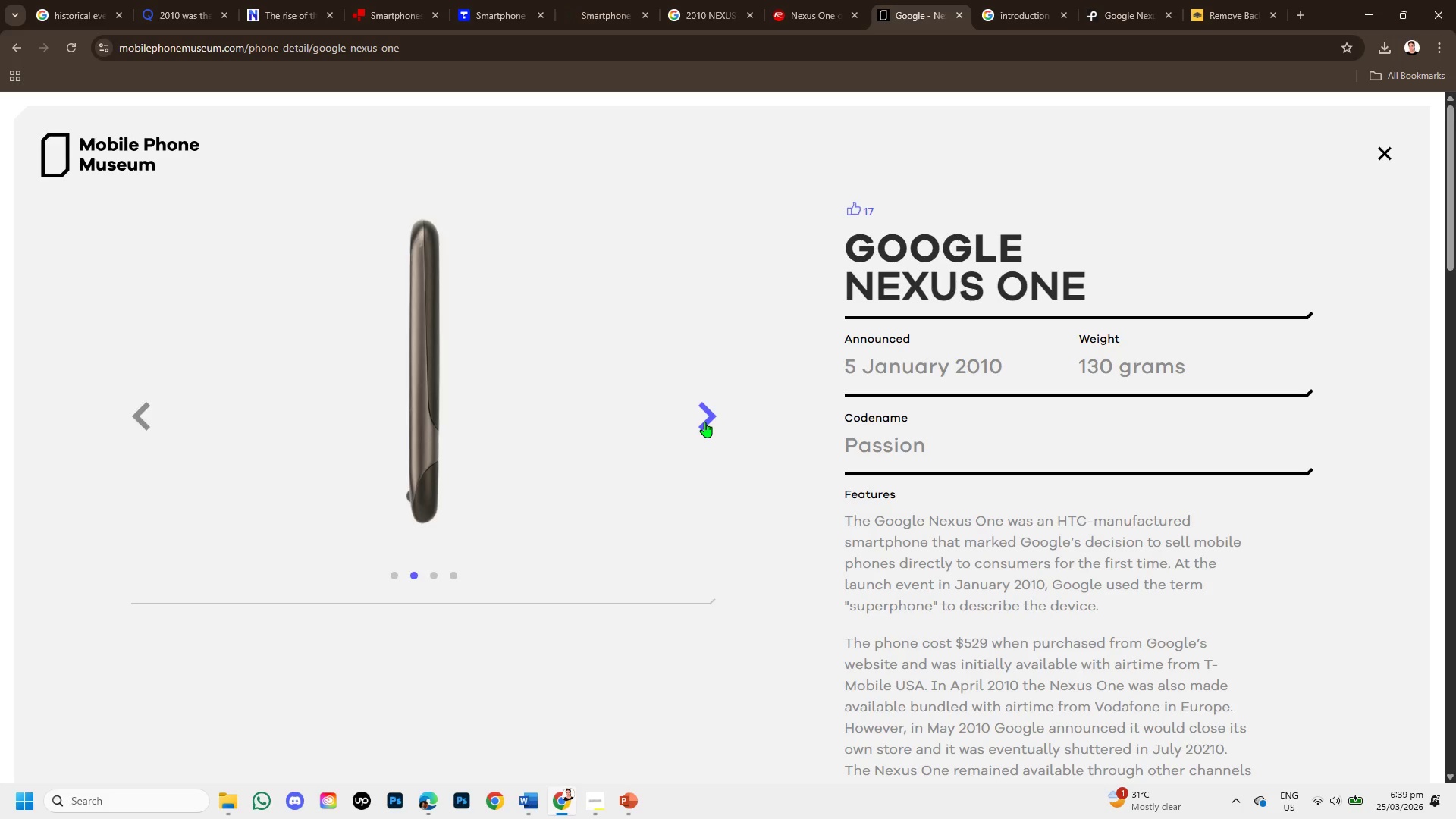 
left_click([704, 422])
 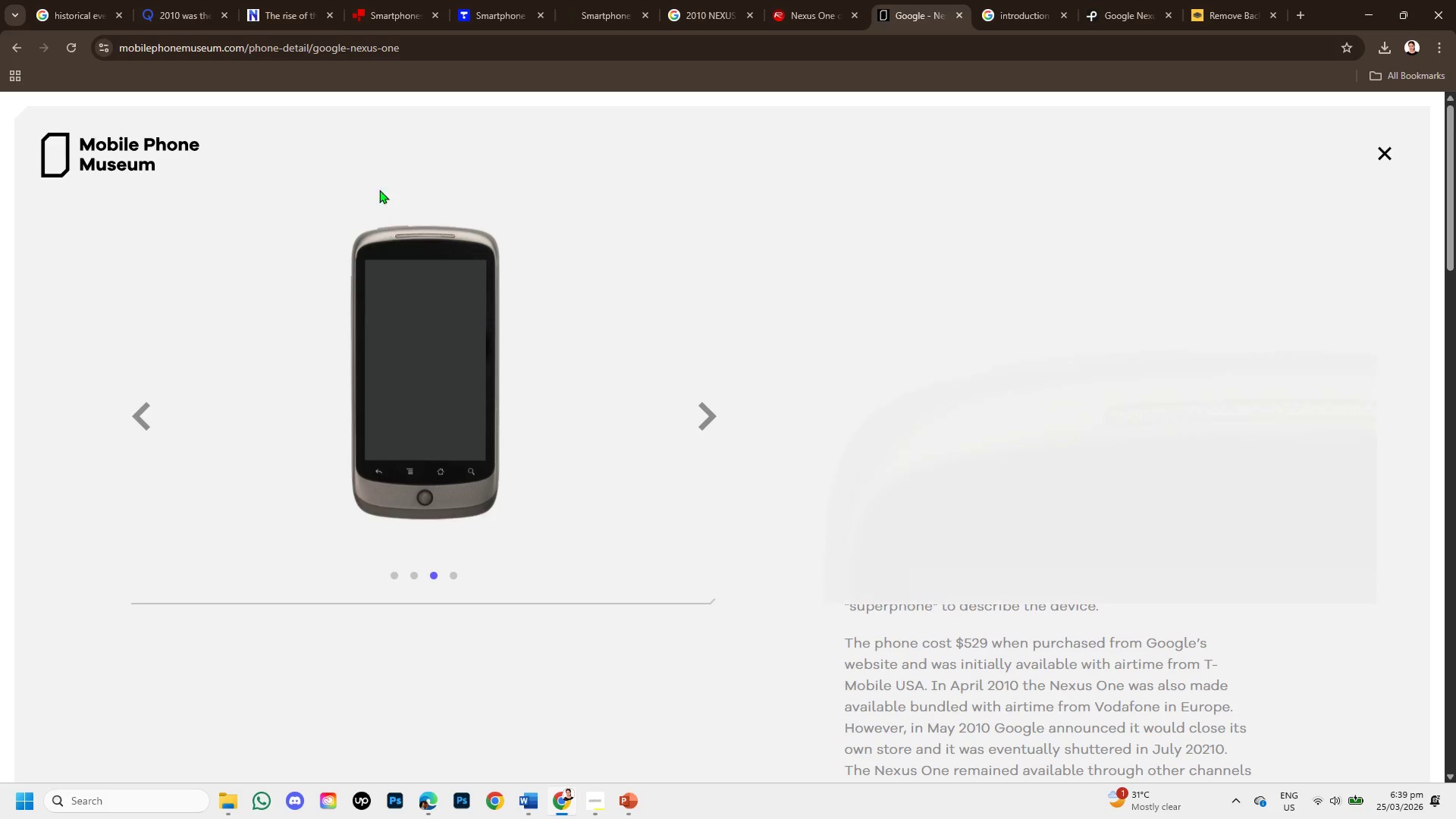 
right_click([369, 168])
 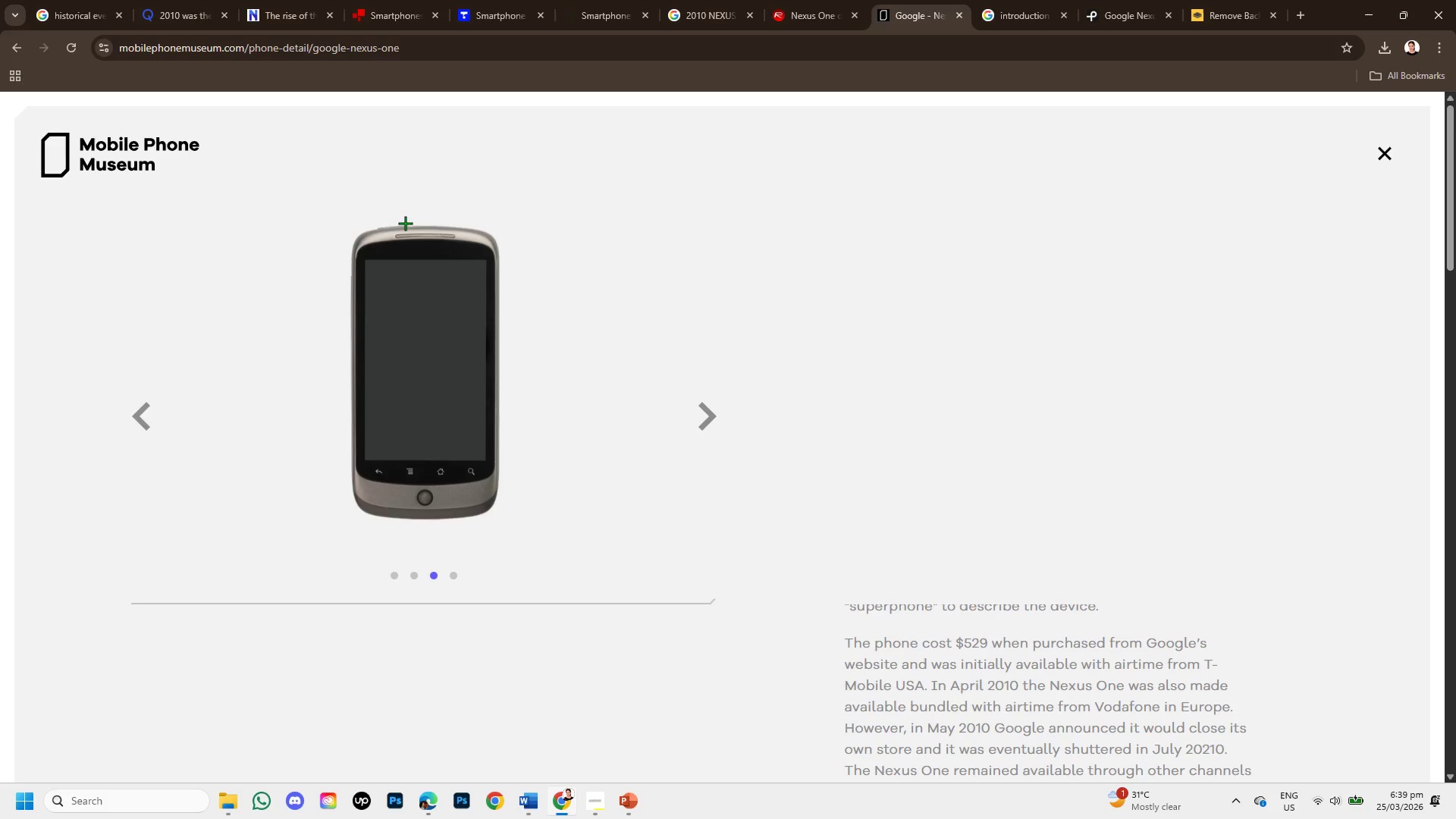 
right_click([405, 223])
 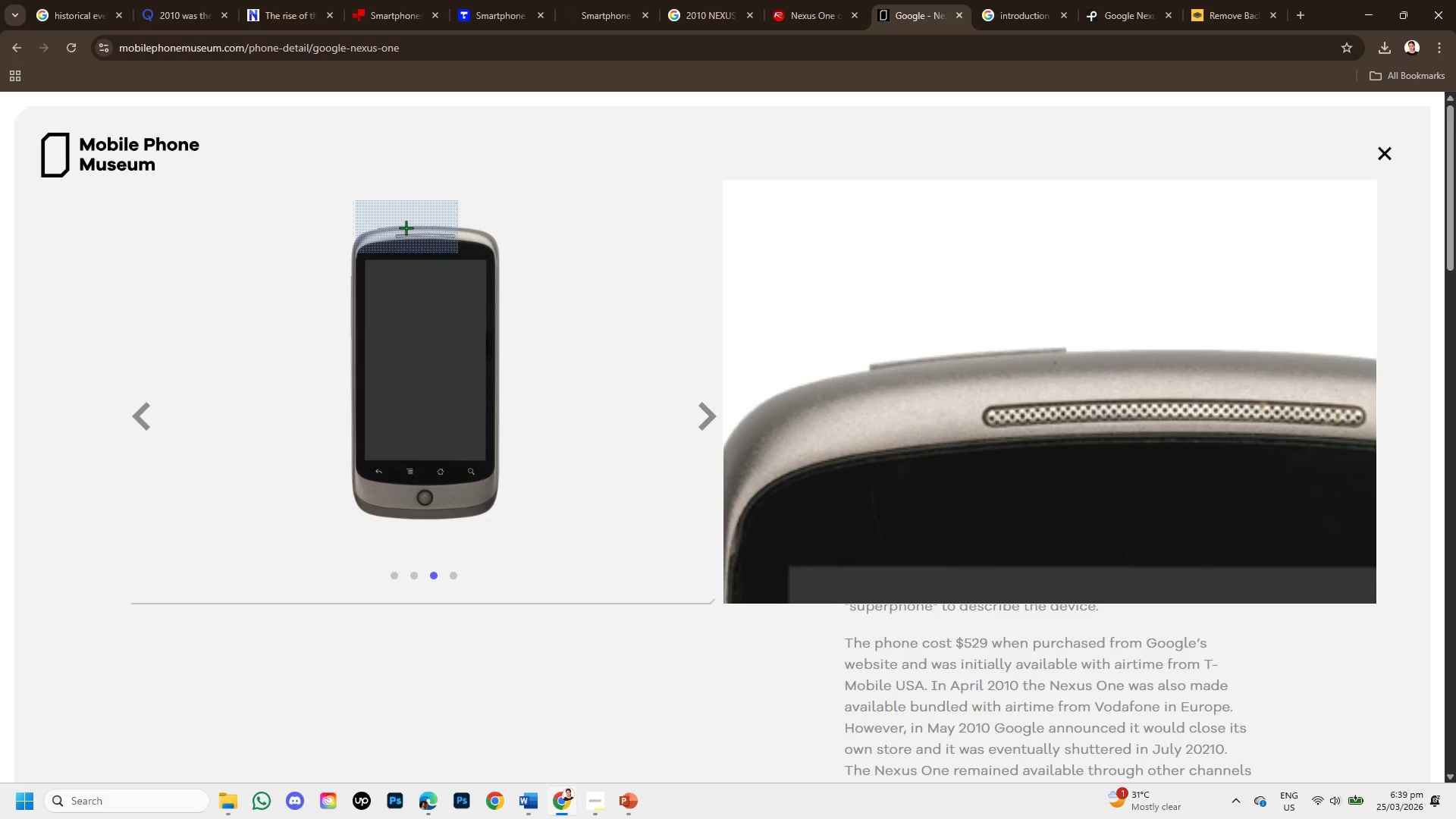 
right_click([405, 228])
 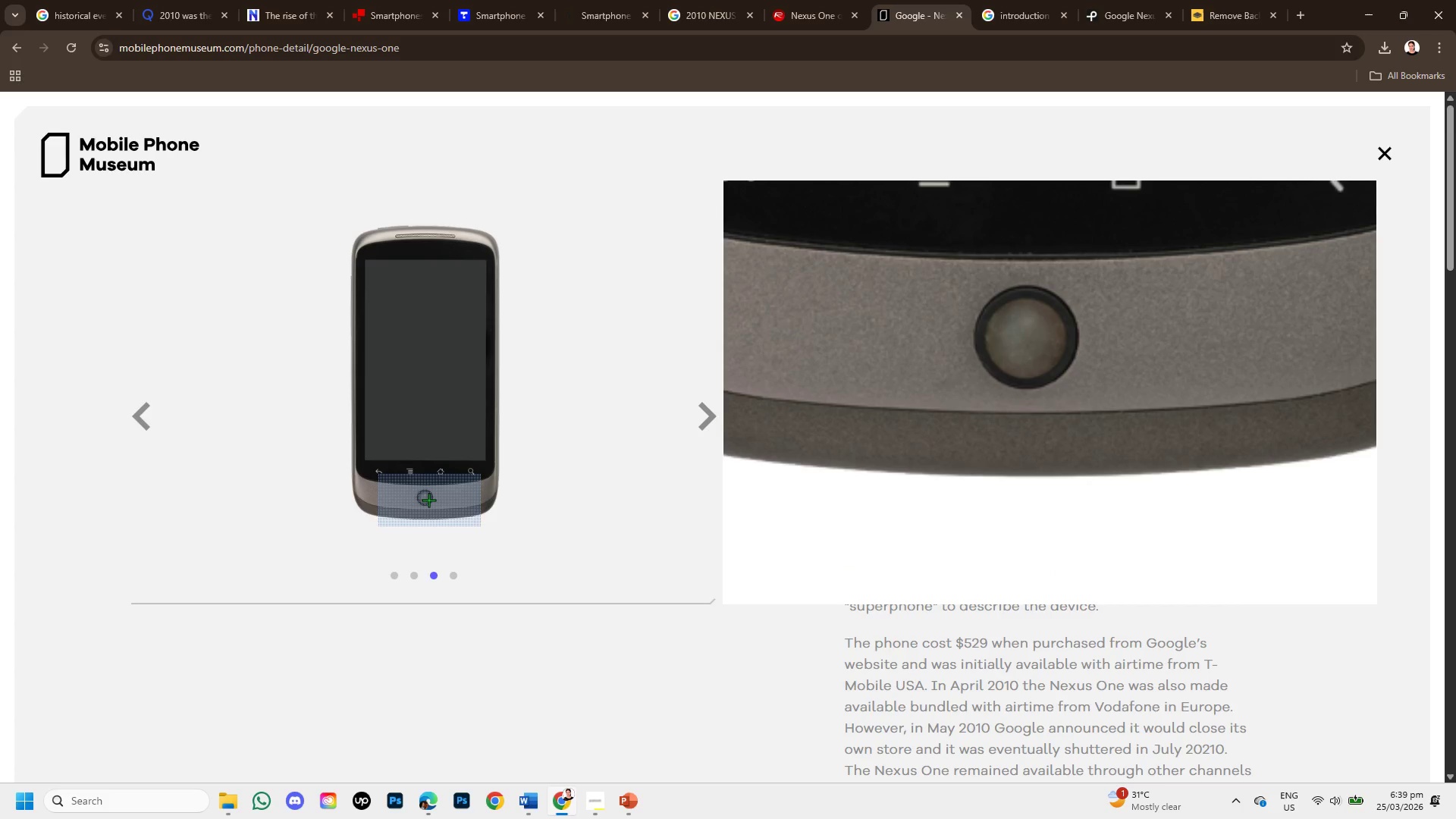 
left_click([428, 500])
 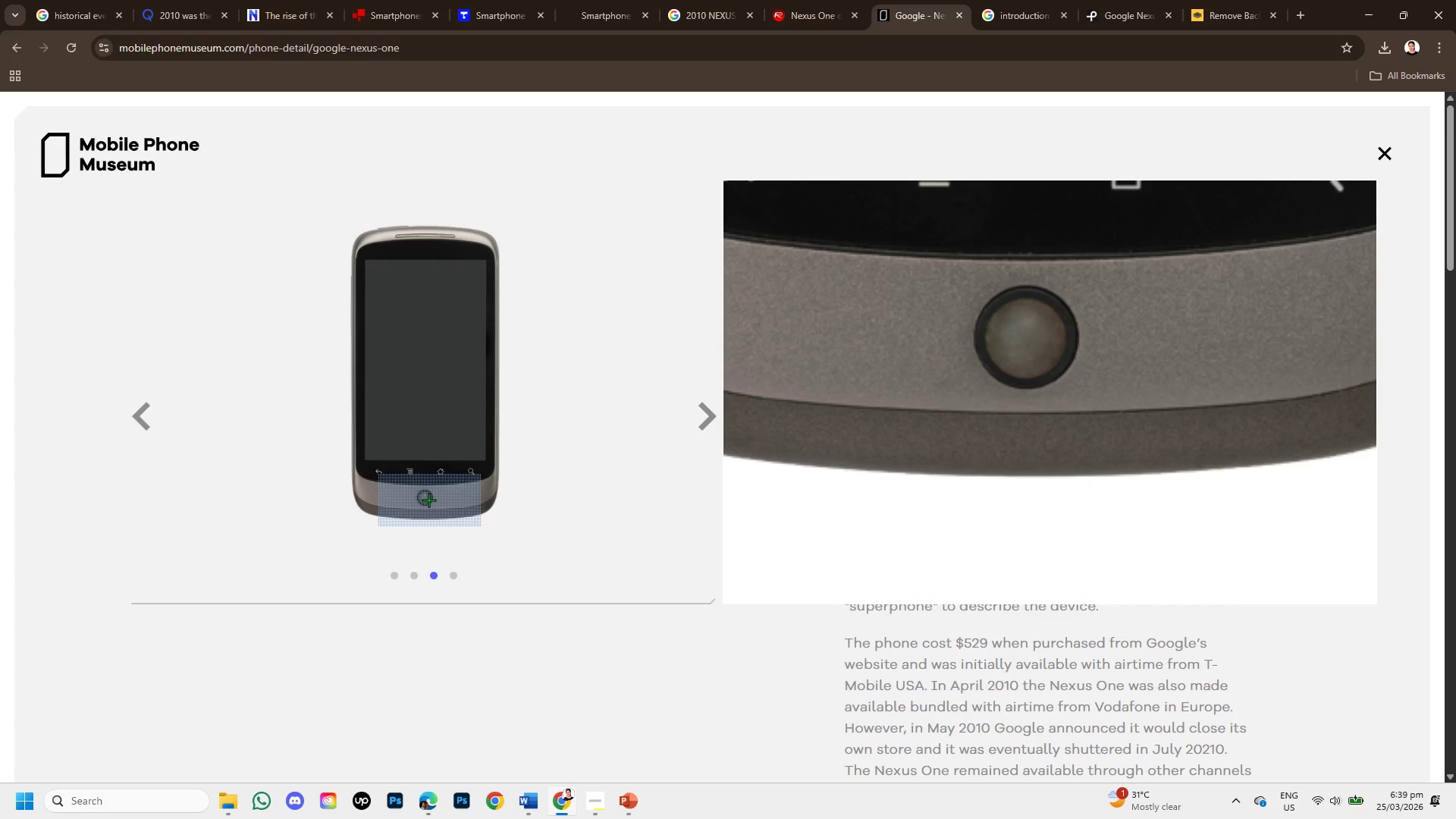 
right_click([428, 500])
 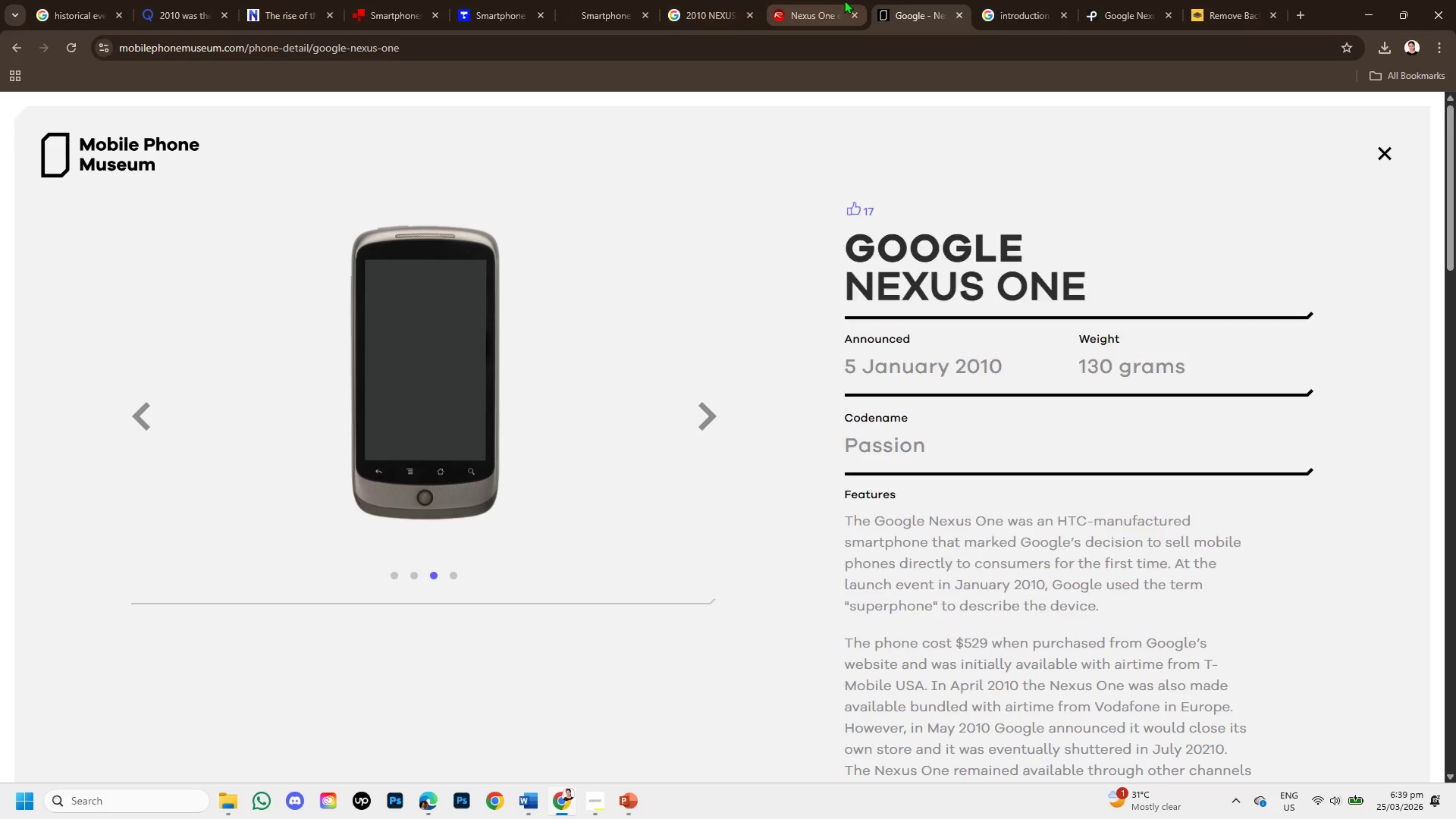 
left_click([686, 0])
 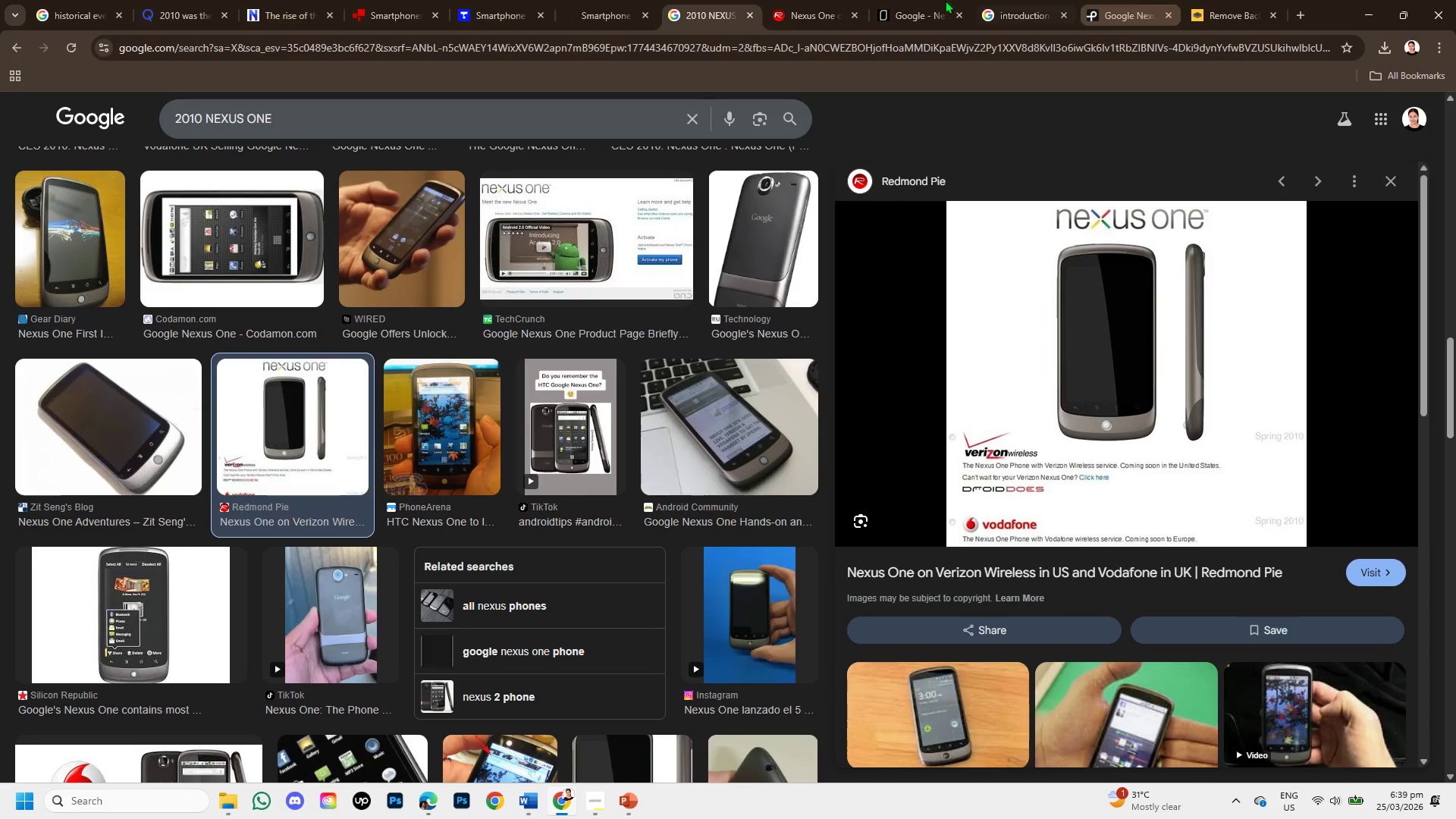 
left_click([778, 0])
 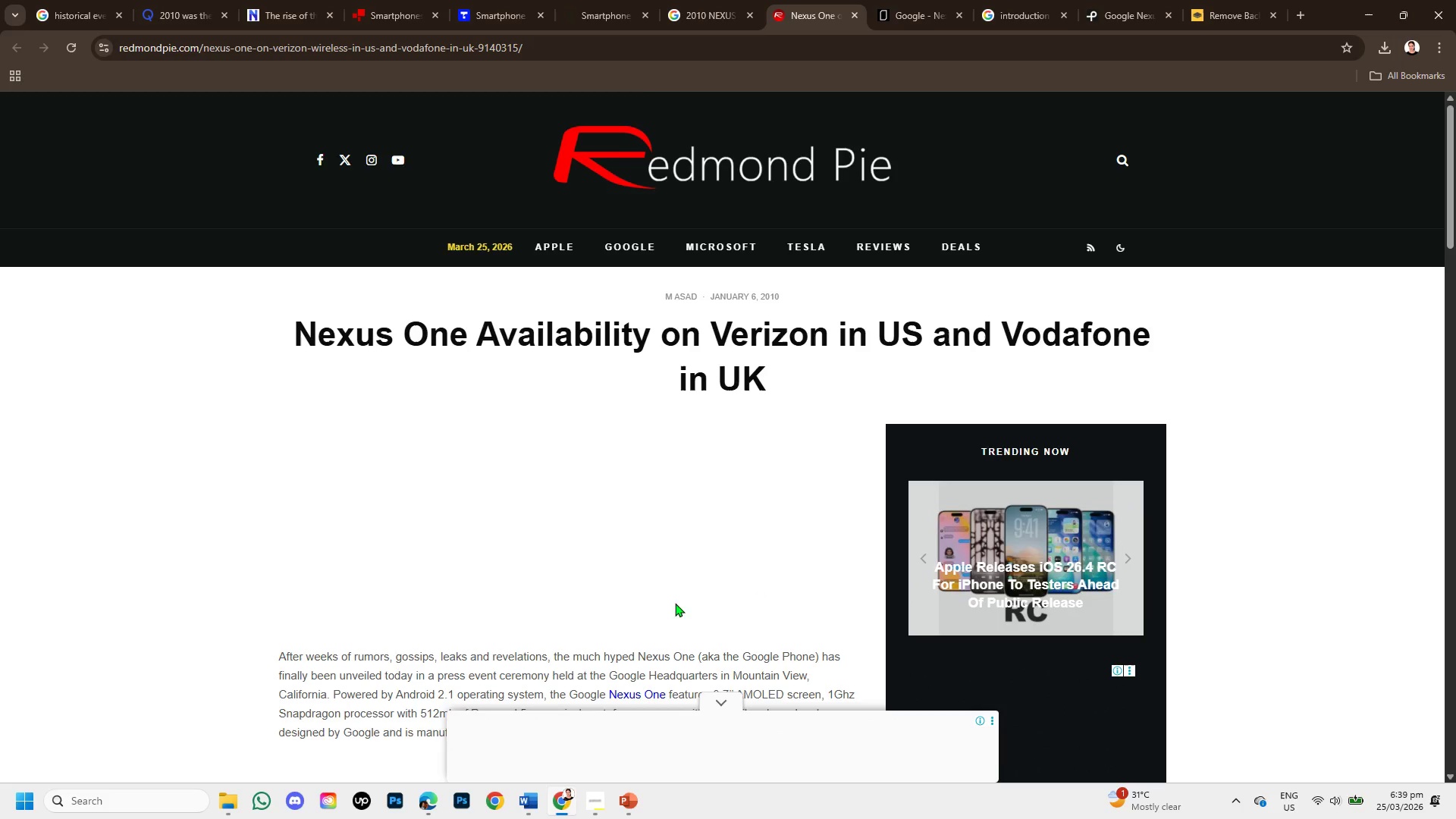 
scroll: coordinate [651, 602], scroll_direction: down, amount: 3.0
 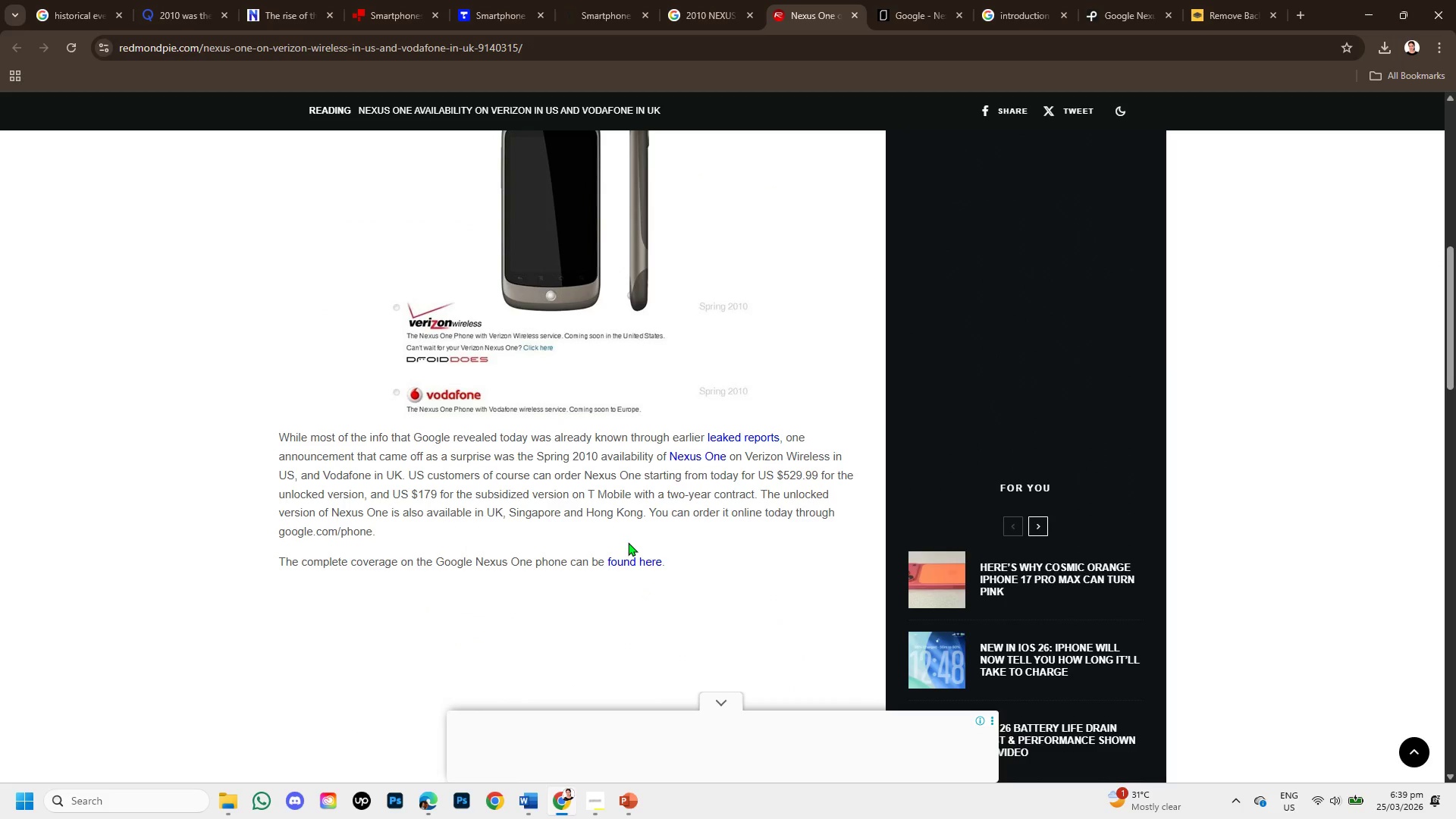 
scroll: coordinate [627, 541], scroll_direction: up, amount: 1.0
 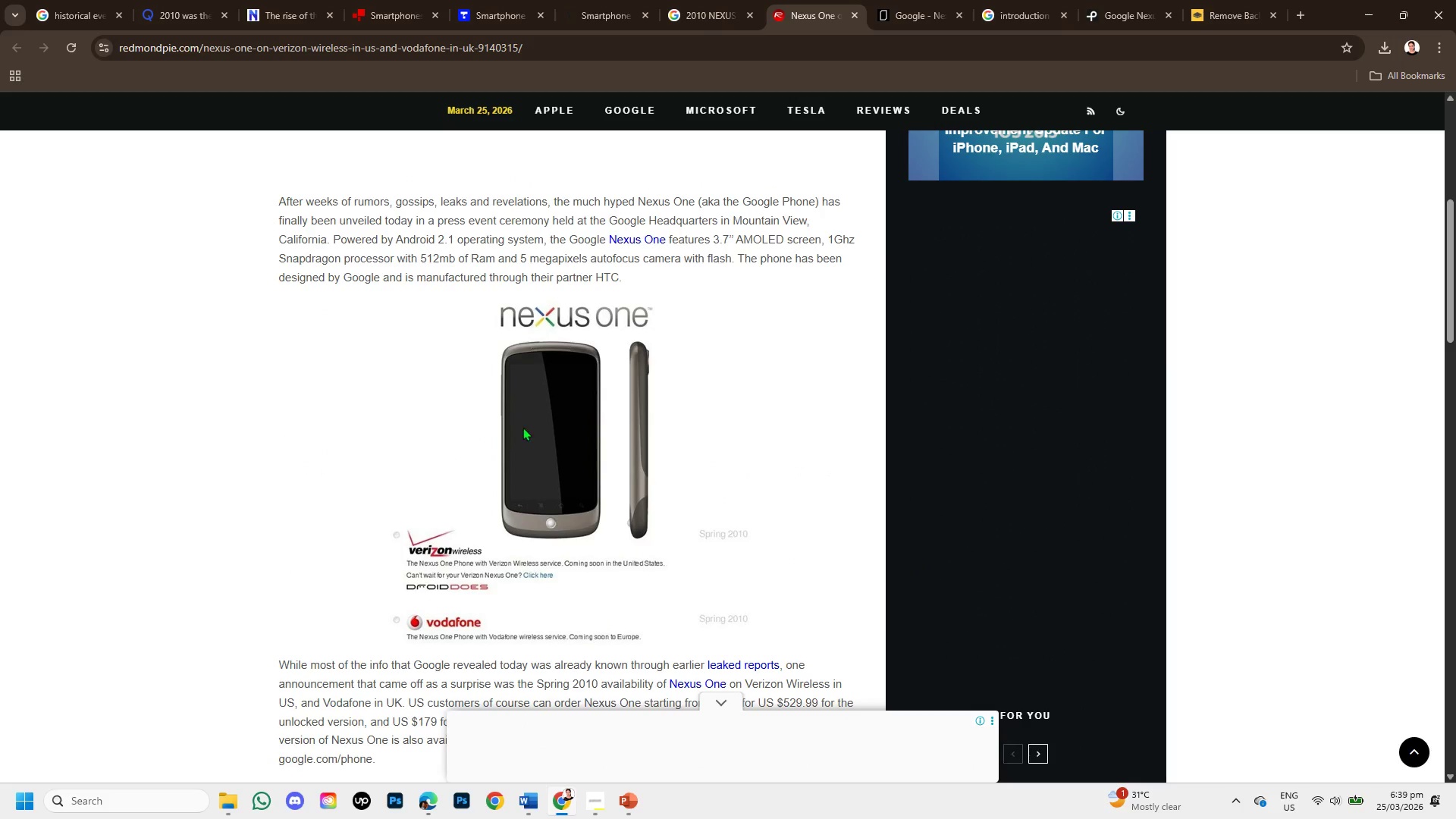 
right_click([529, 435])
 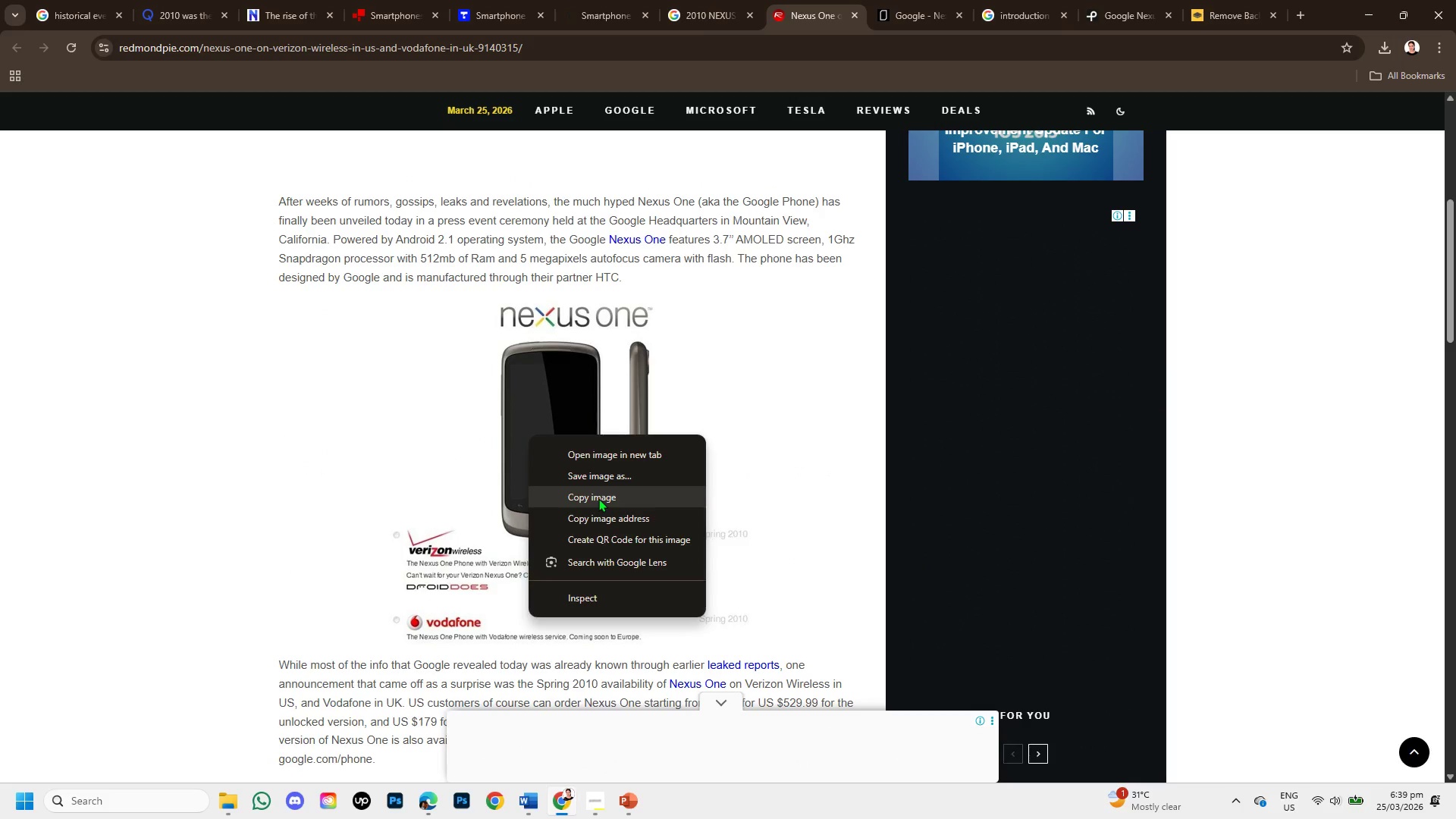 
left_click([599, 497])
 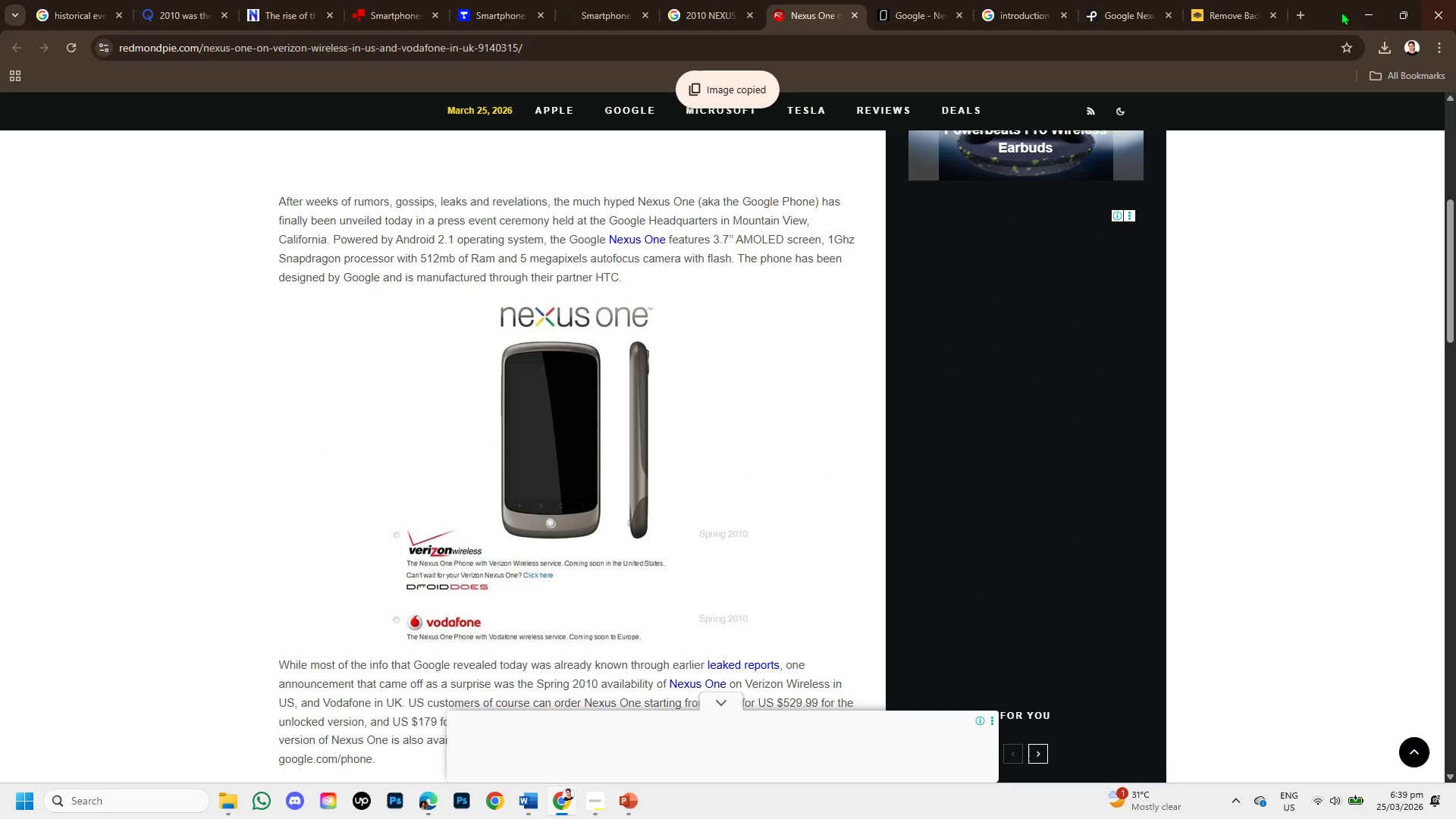 
left_click([1197, 5])
 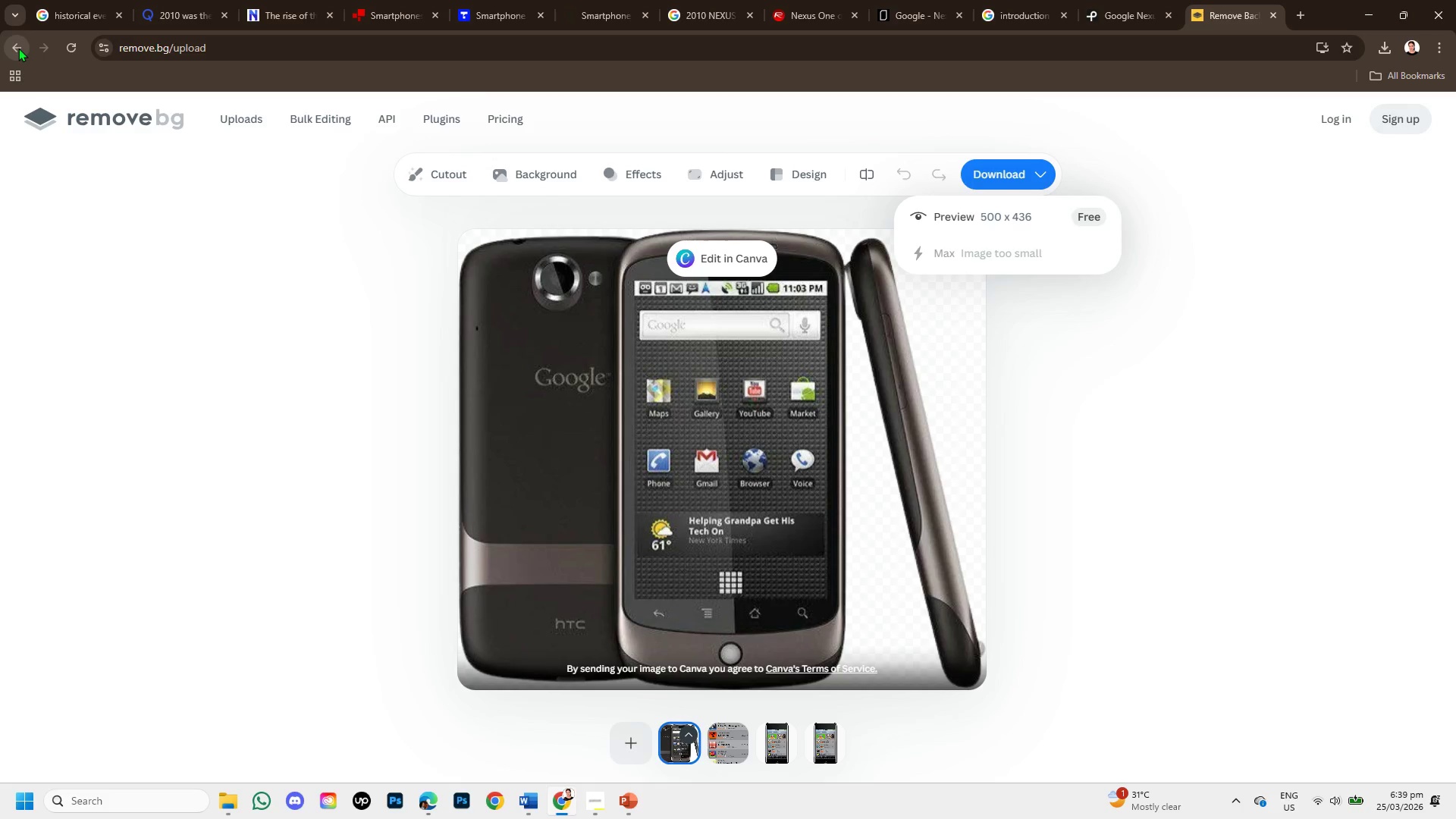 
left_click([18, 48])
 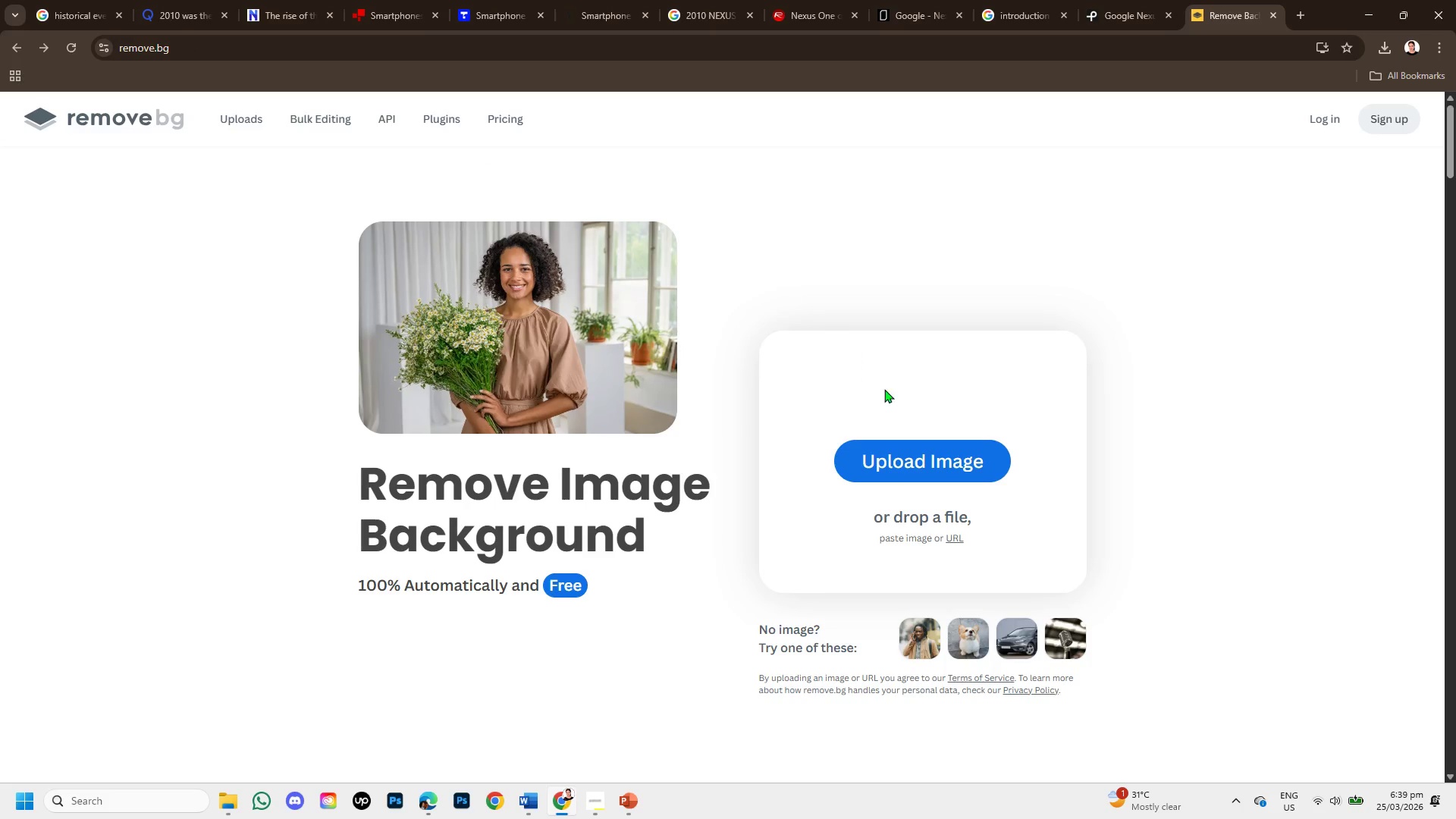 
key(Control+V)
 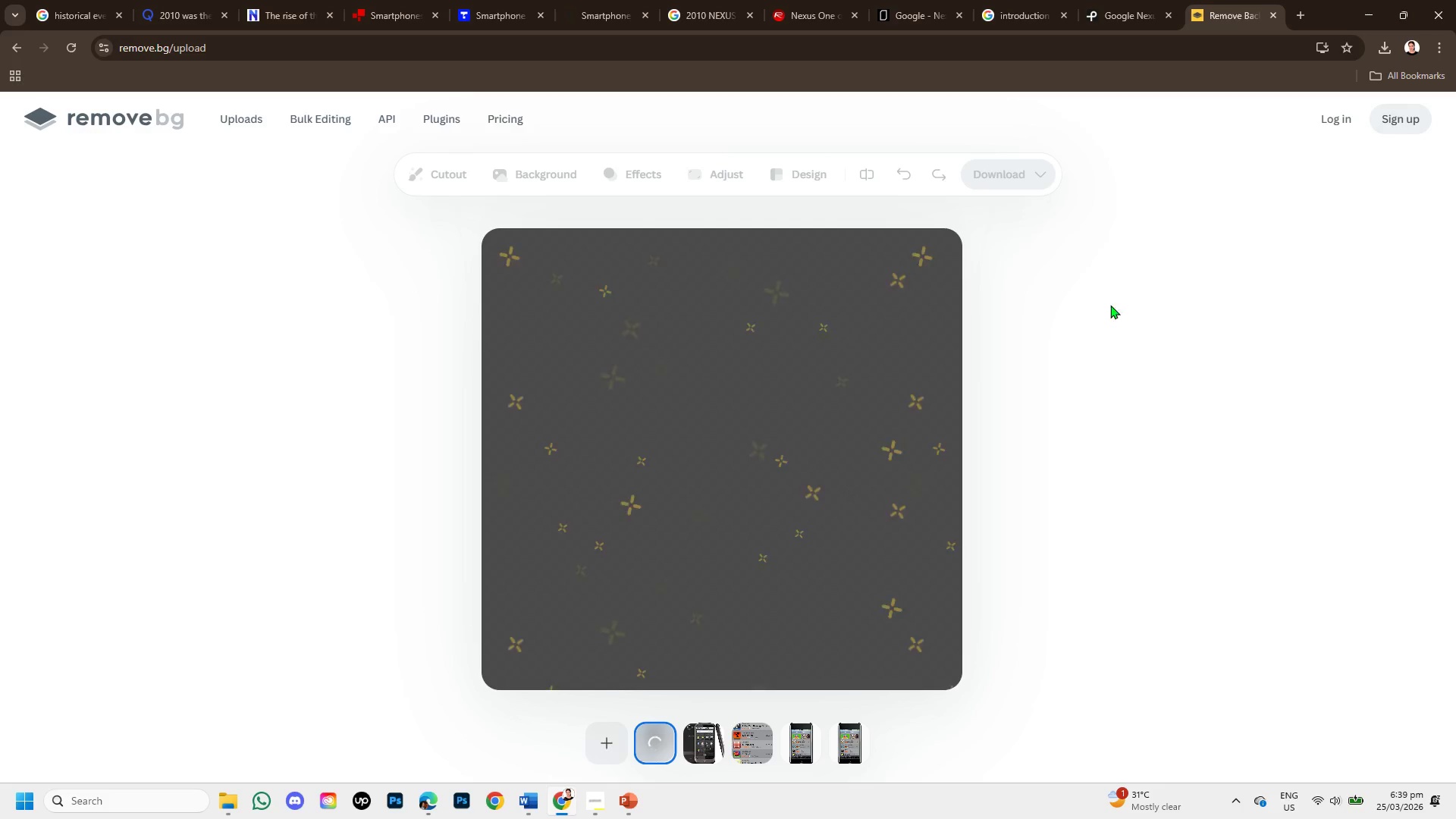 
left_click([1137, 0])
 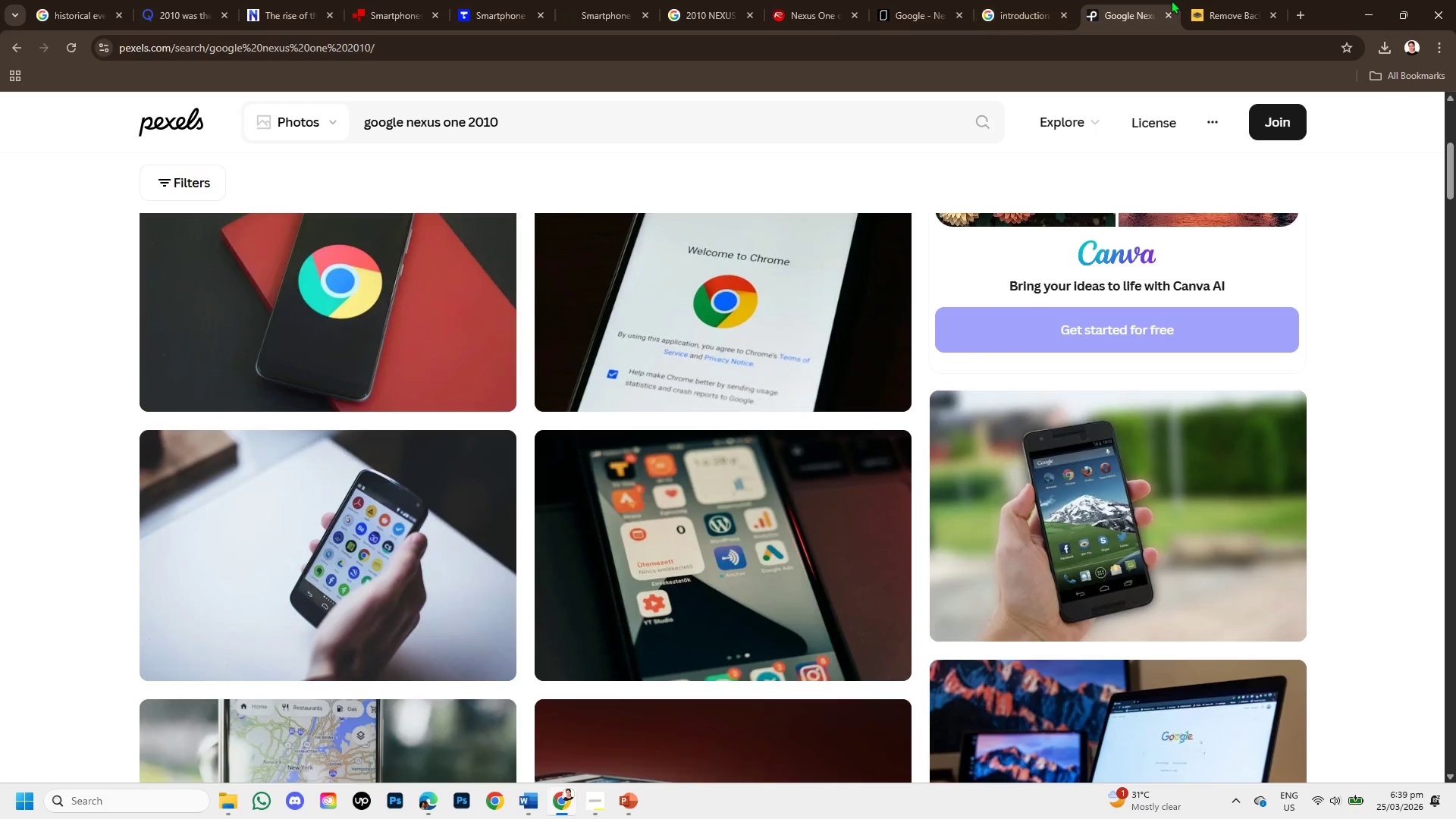 
left_click([1197, 2])
 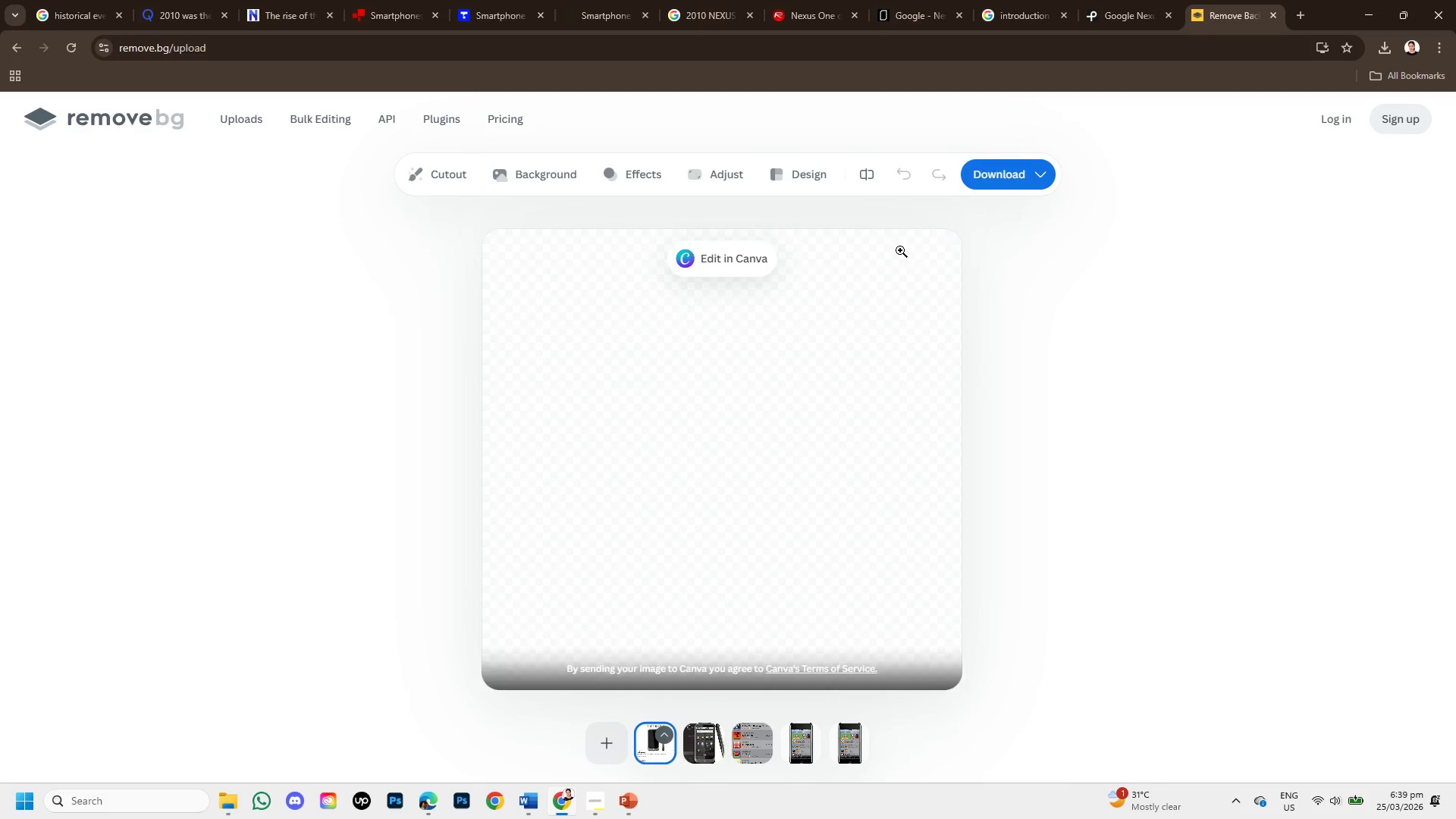 
mouse_move([932, 234])
 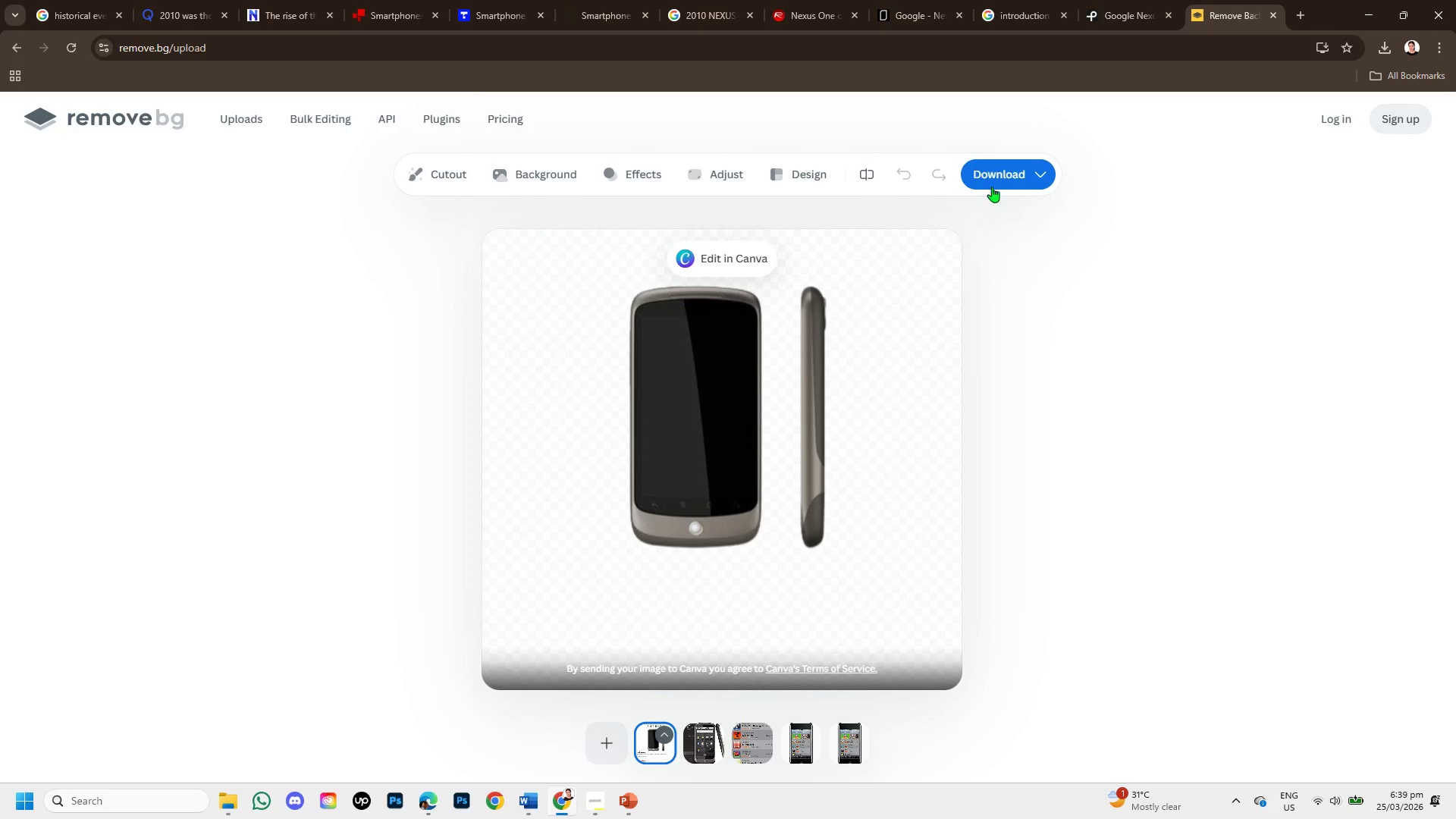 
left_click([998, 177])
 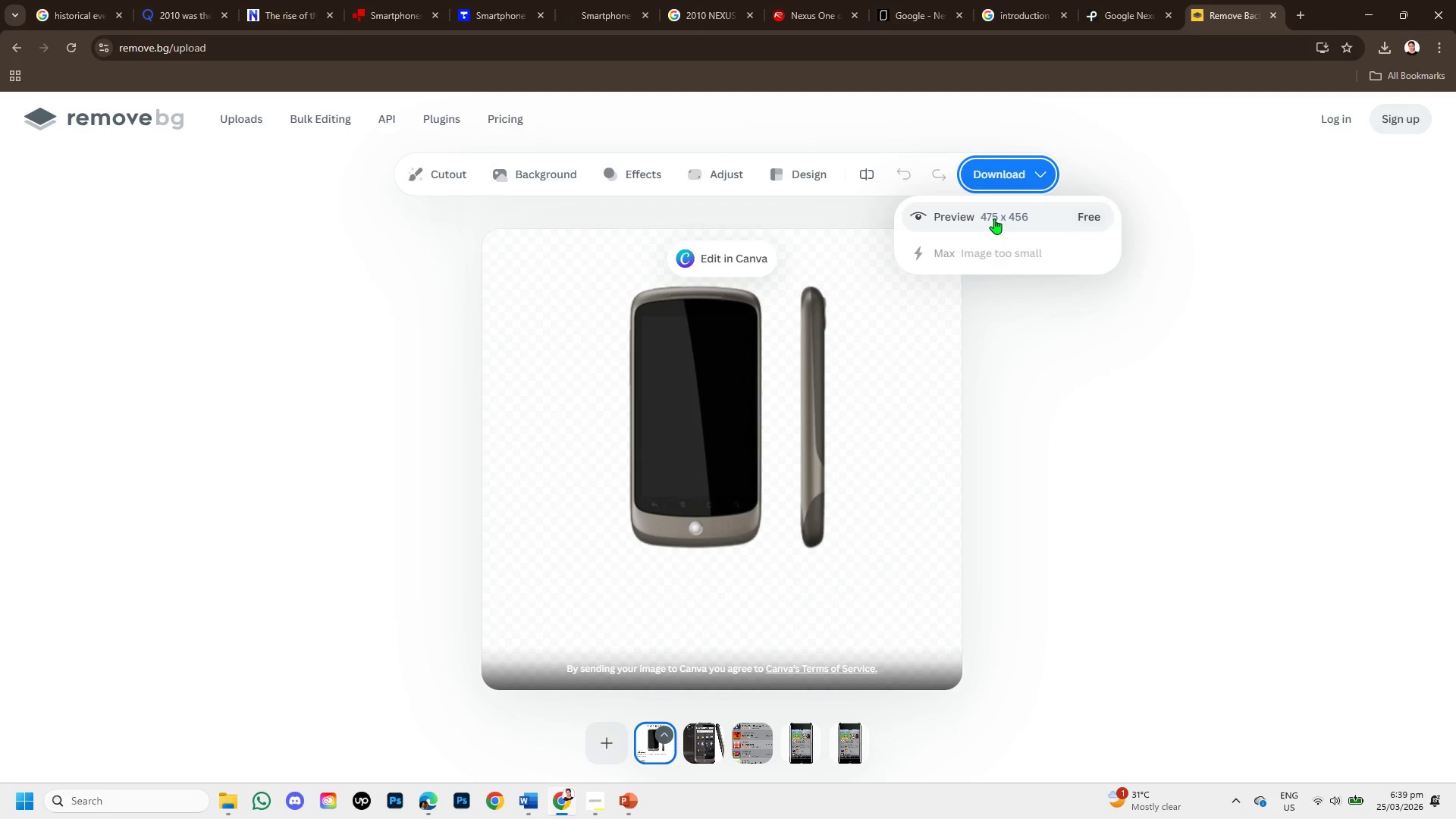 
left_click([994, 218])
 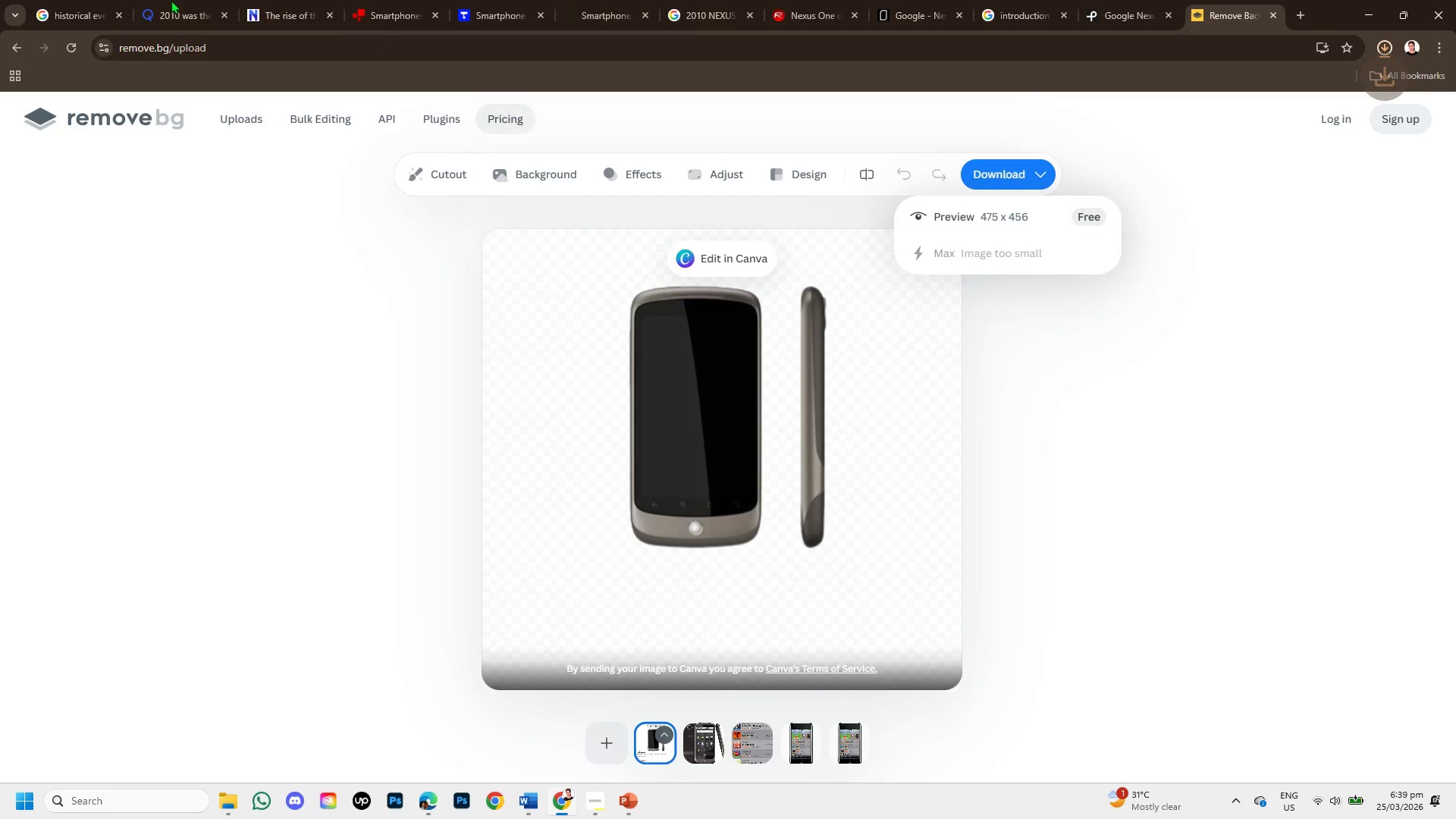 
left_click([165, 0])
 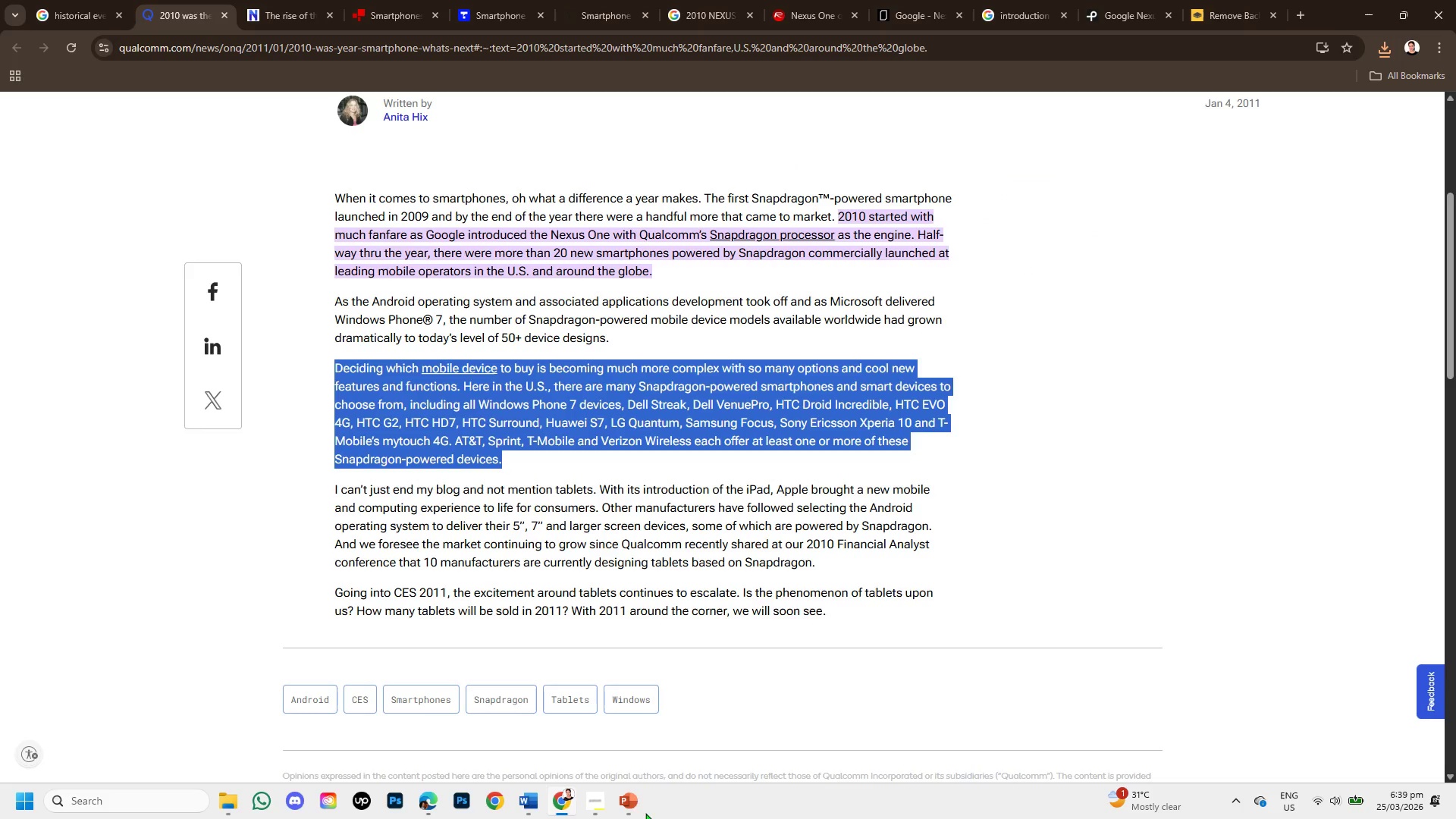 
left_click([634, 794])
 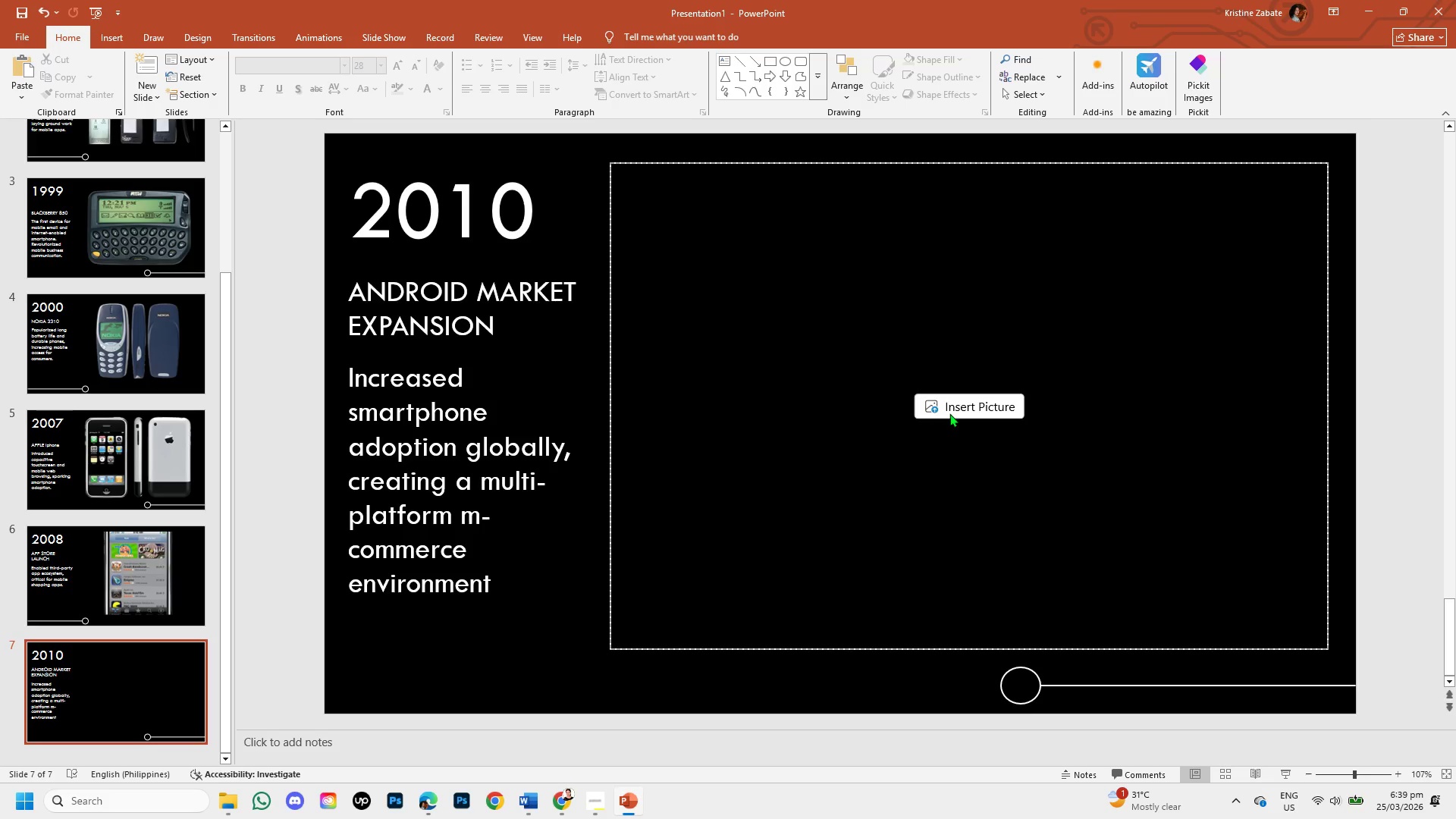 
left_click([949, 413])
 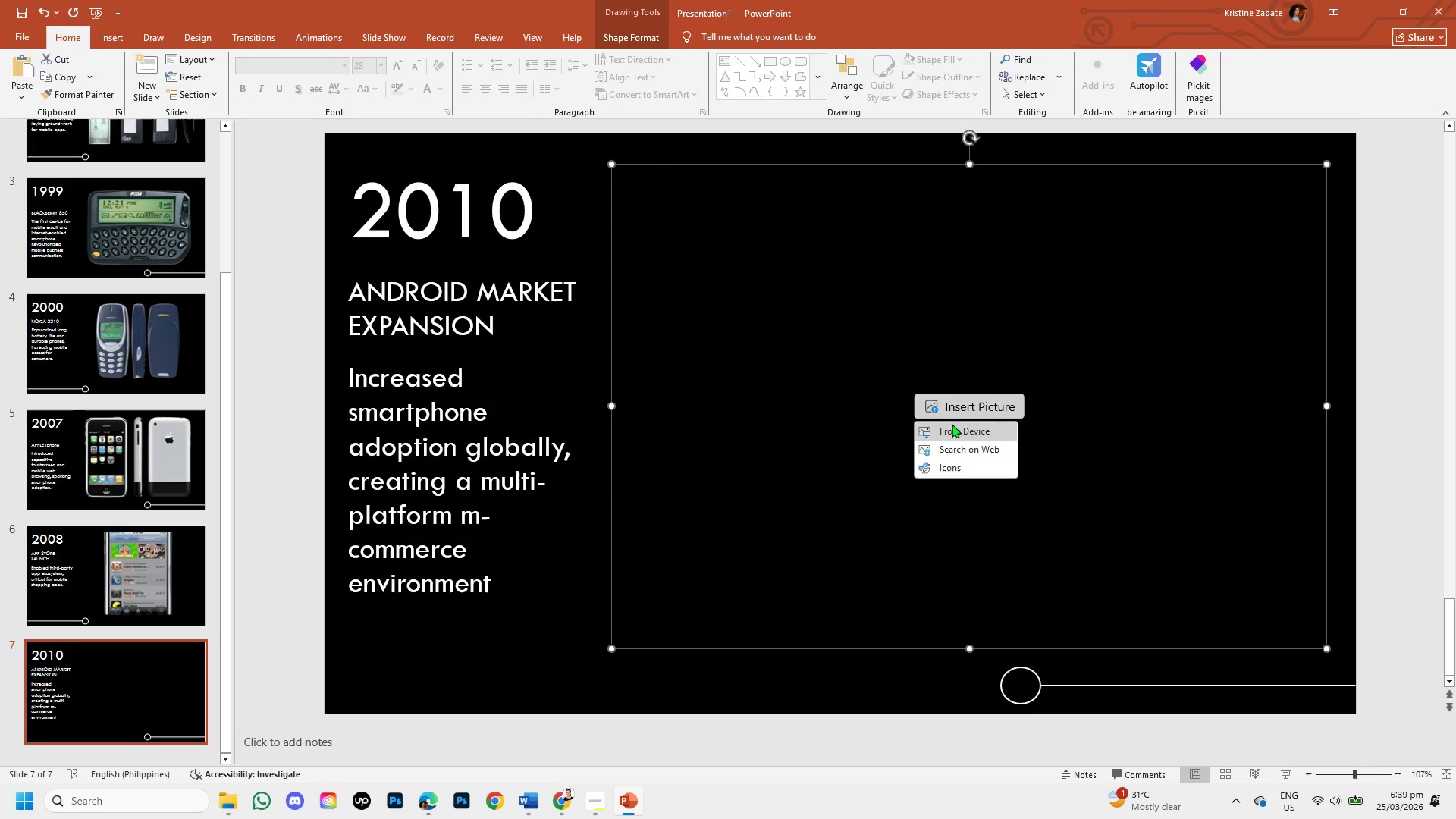 
left_click([952, 424])
 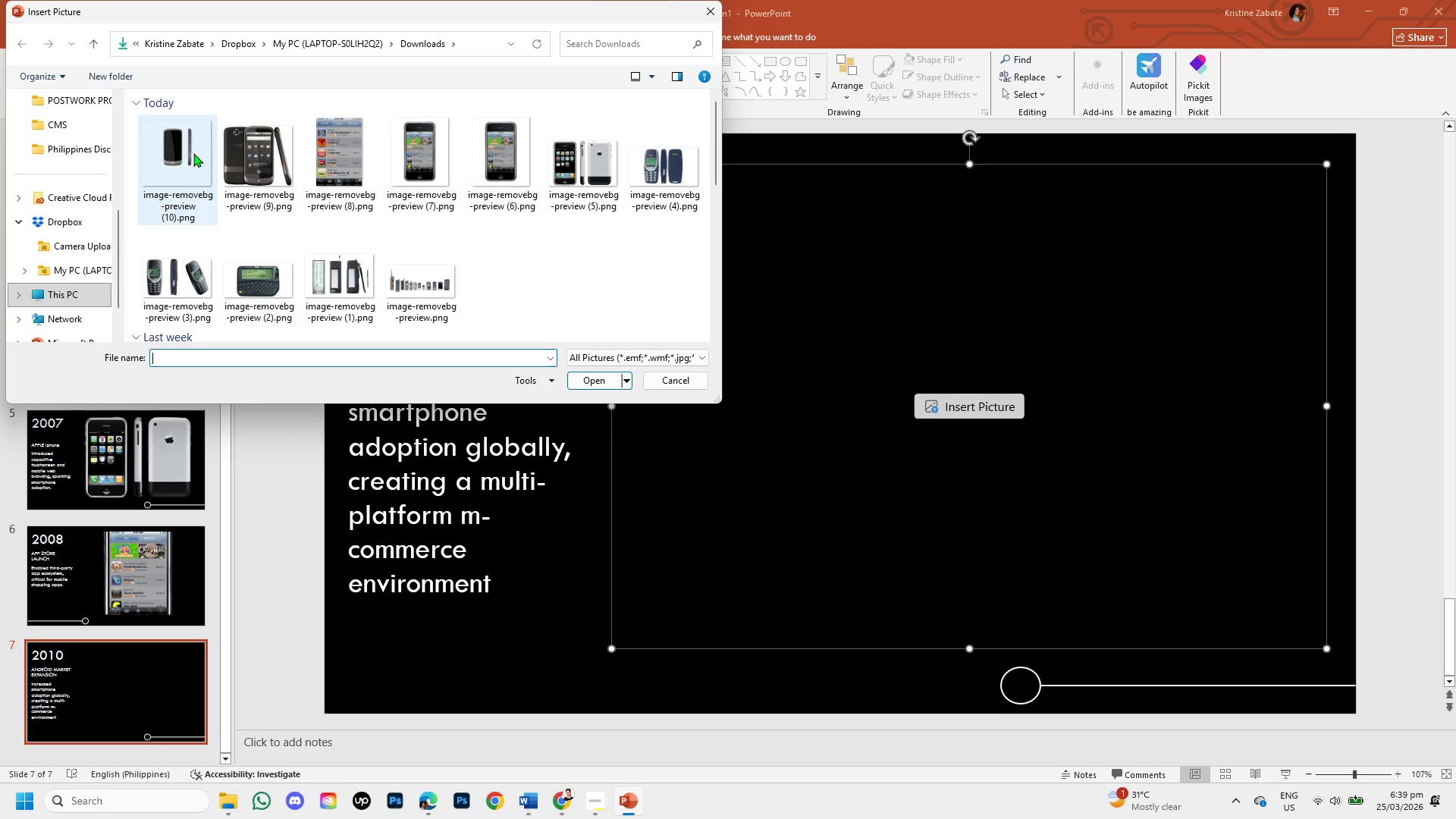 
left_click([587, 375])
 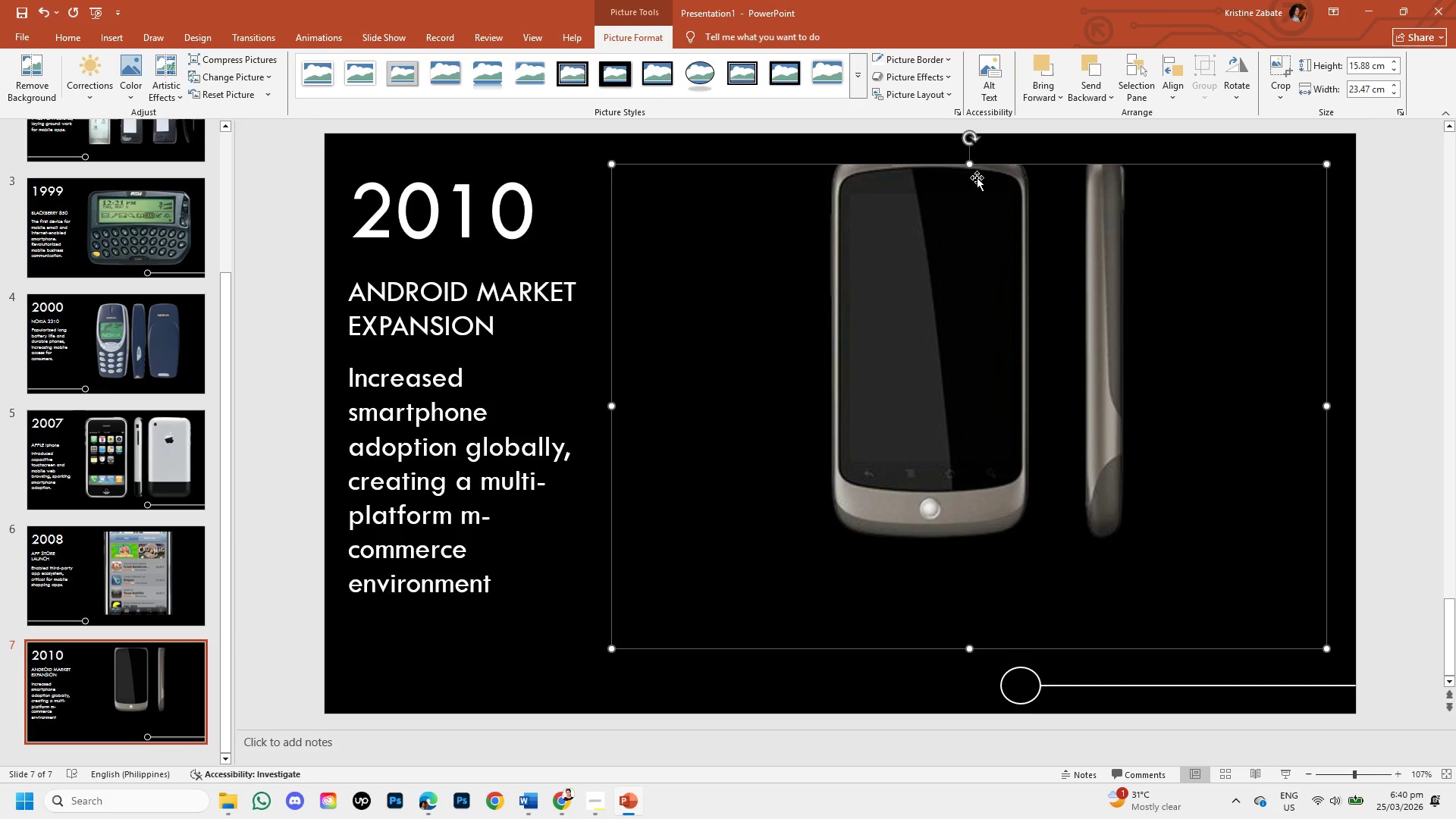 
left_click_drag(start_coordinate=[972, 160], to_coordinate=[971, 151])
 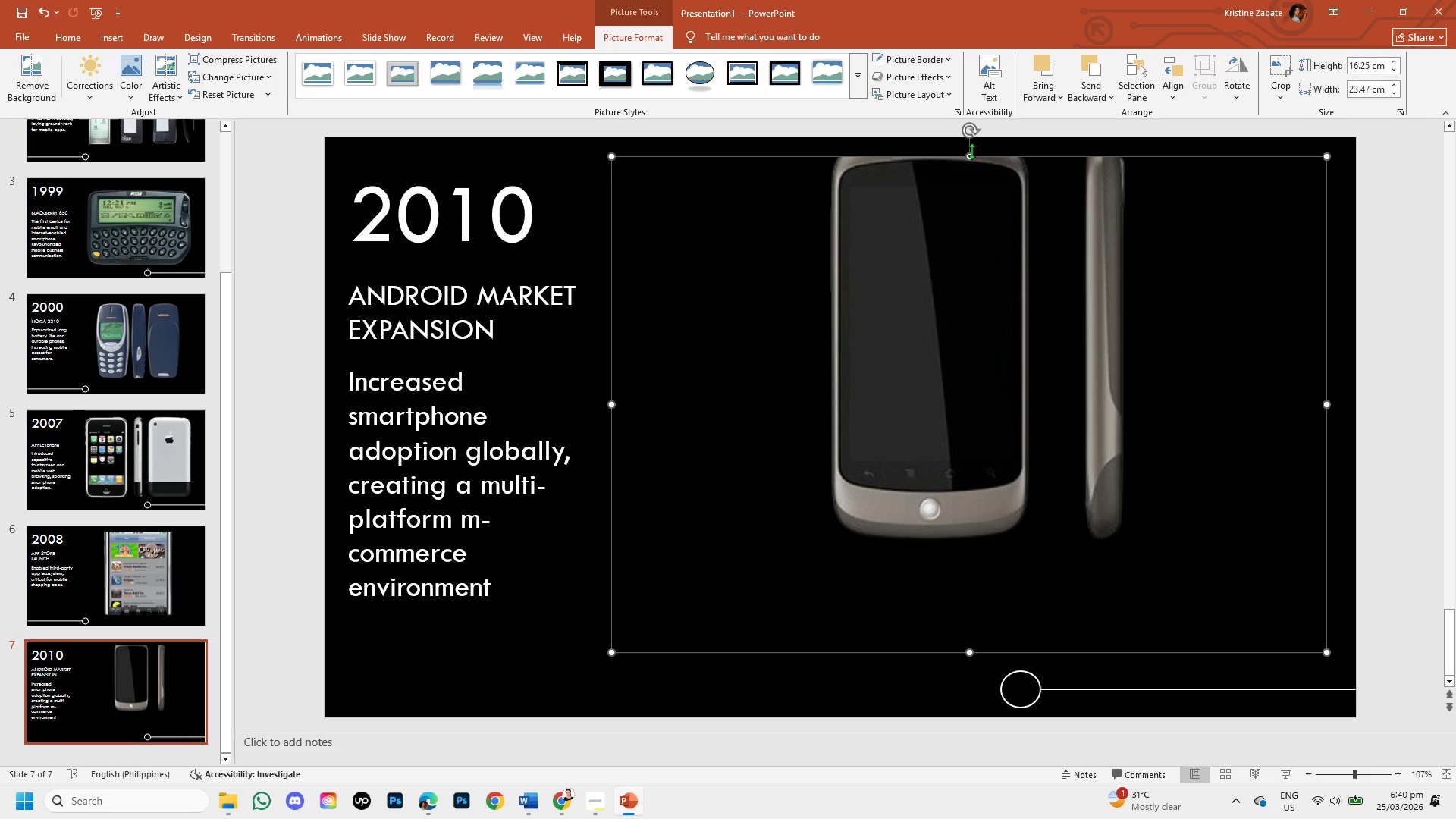 
key(Control+Z)
 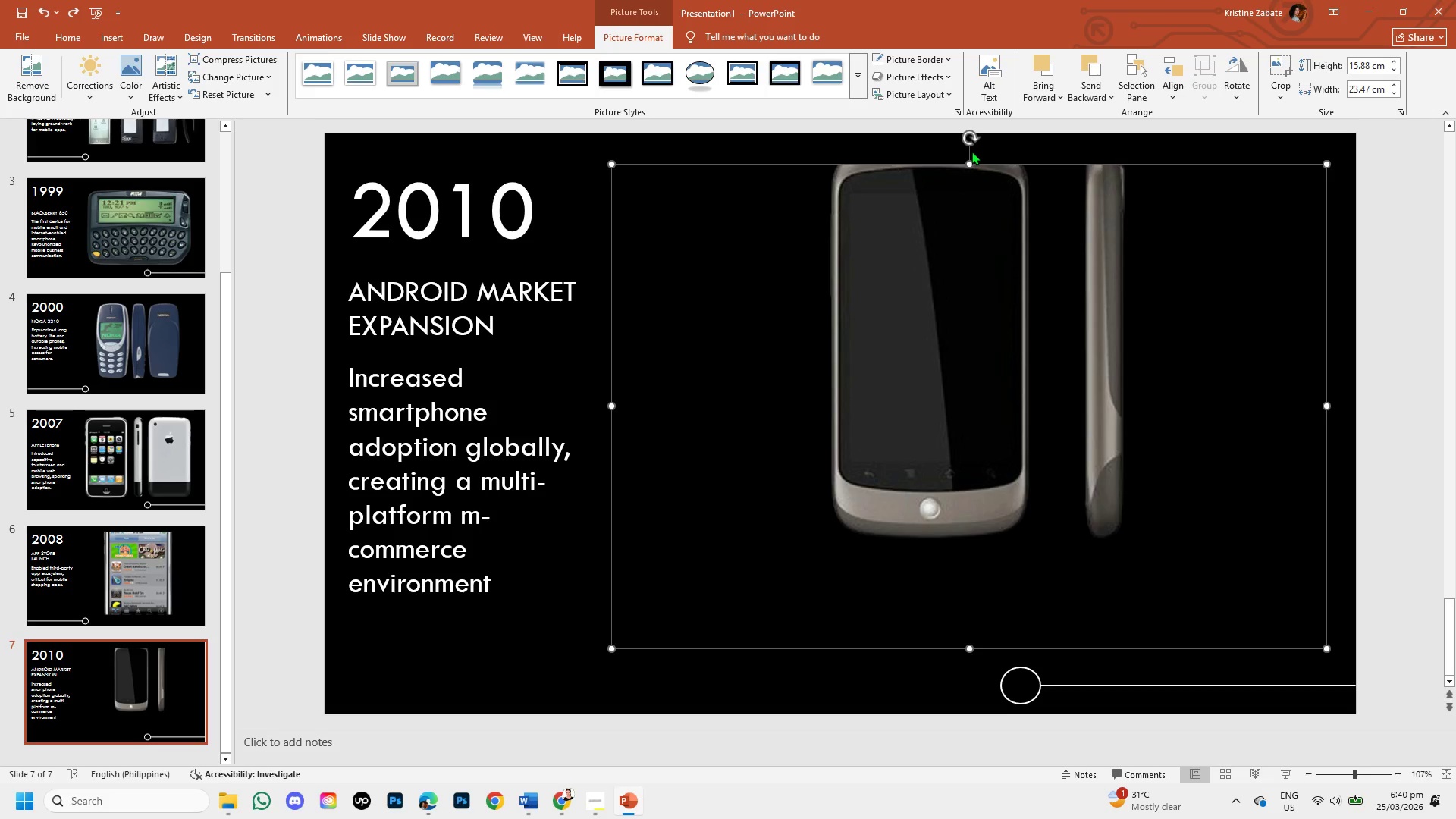 
key(Control+Z)
 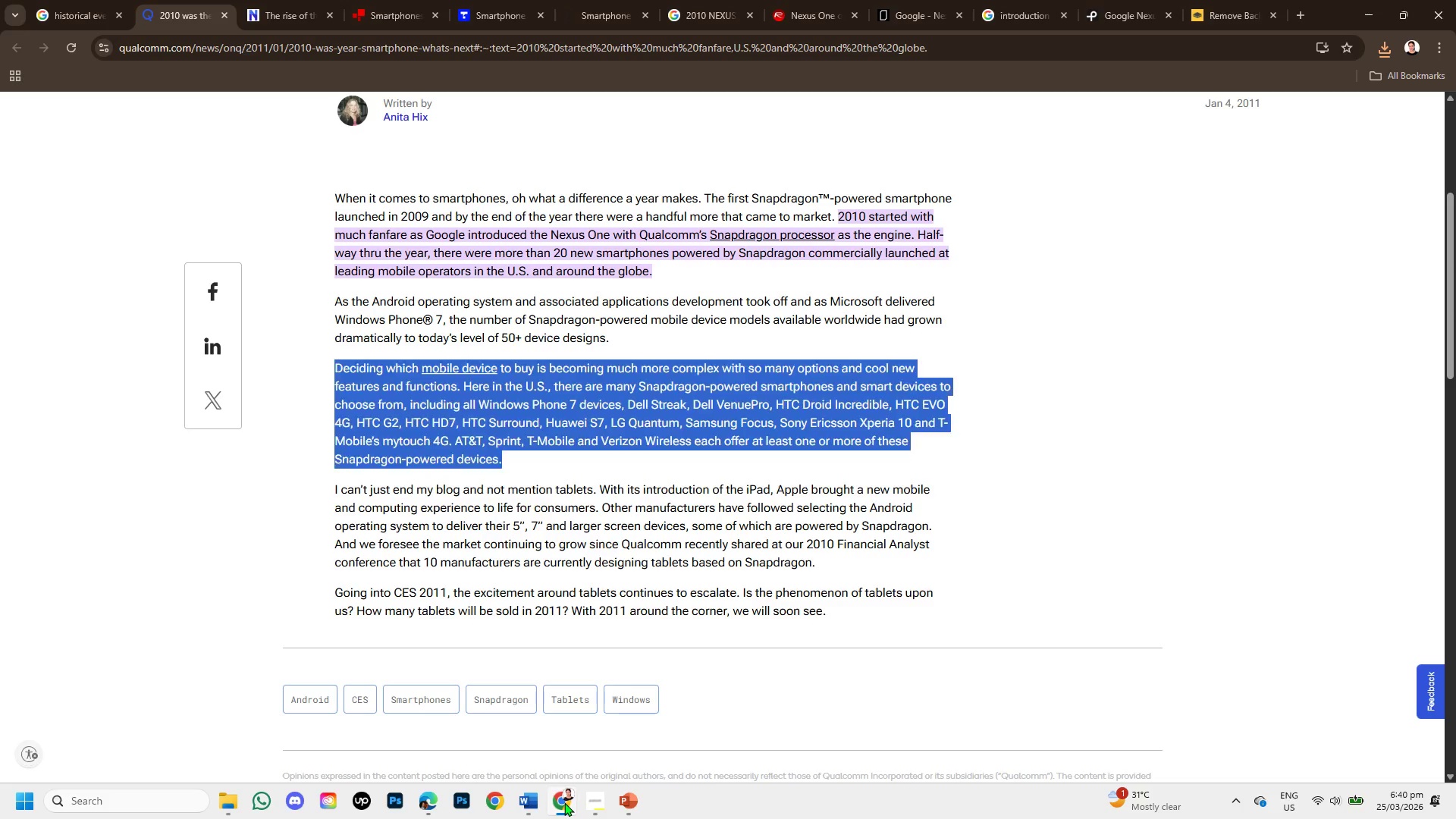 
scroll: coordinate [593, 471], scroll_direction: none, amount: 0.0
 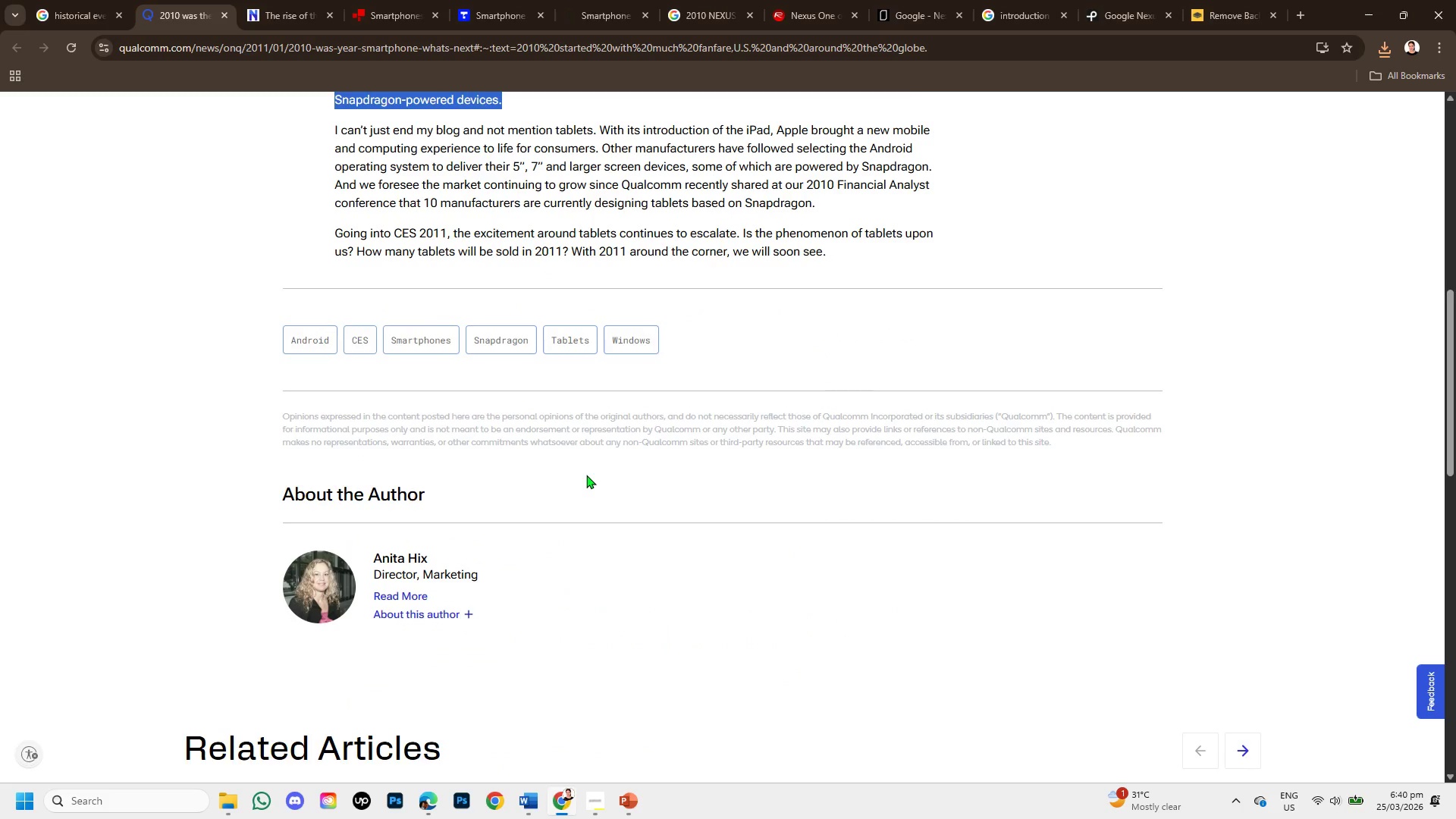 
scroll: coordinate [586, 475], scroll_direction: up, amount: 2.0
 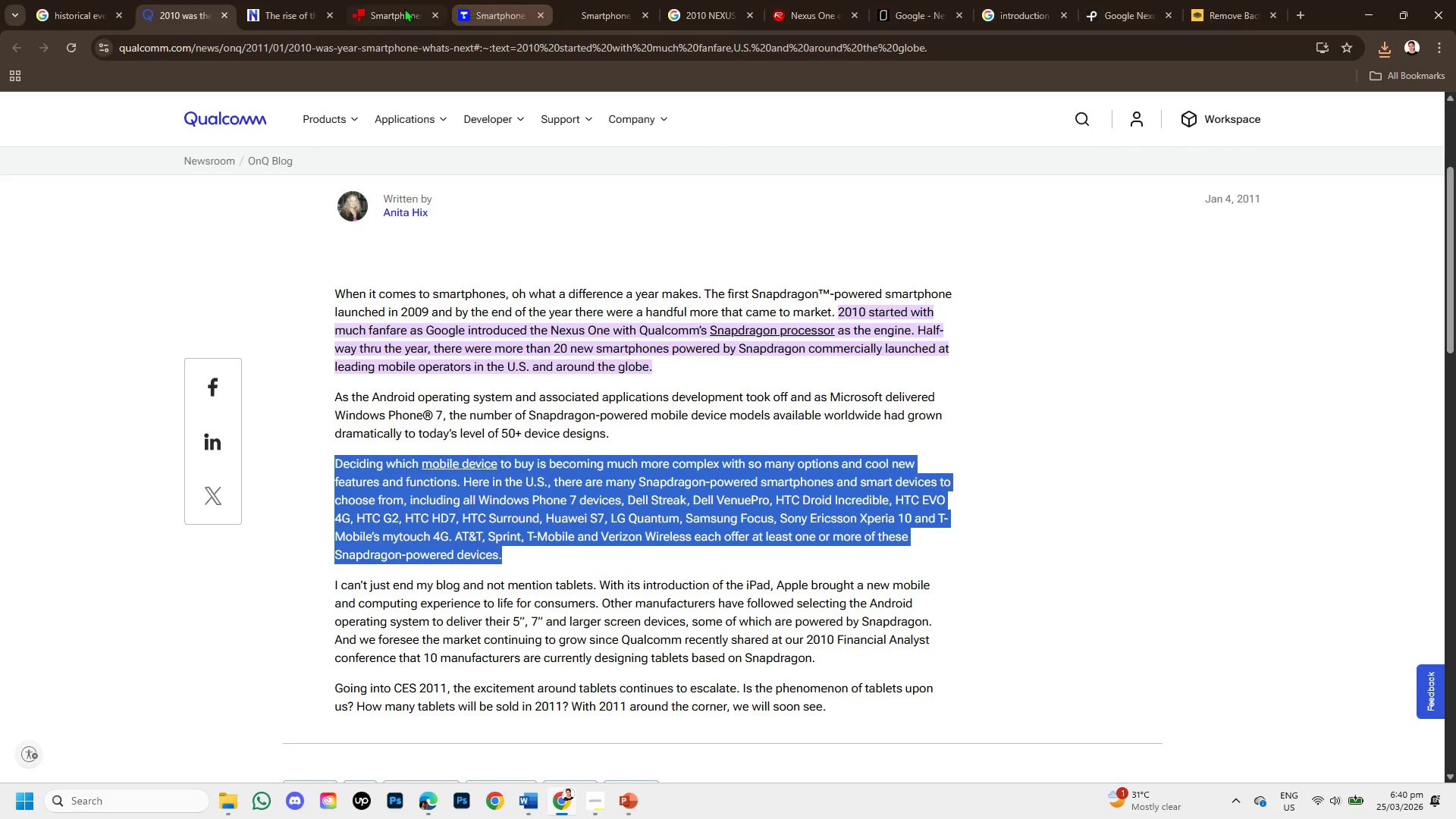 
left_click([398, 7])
 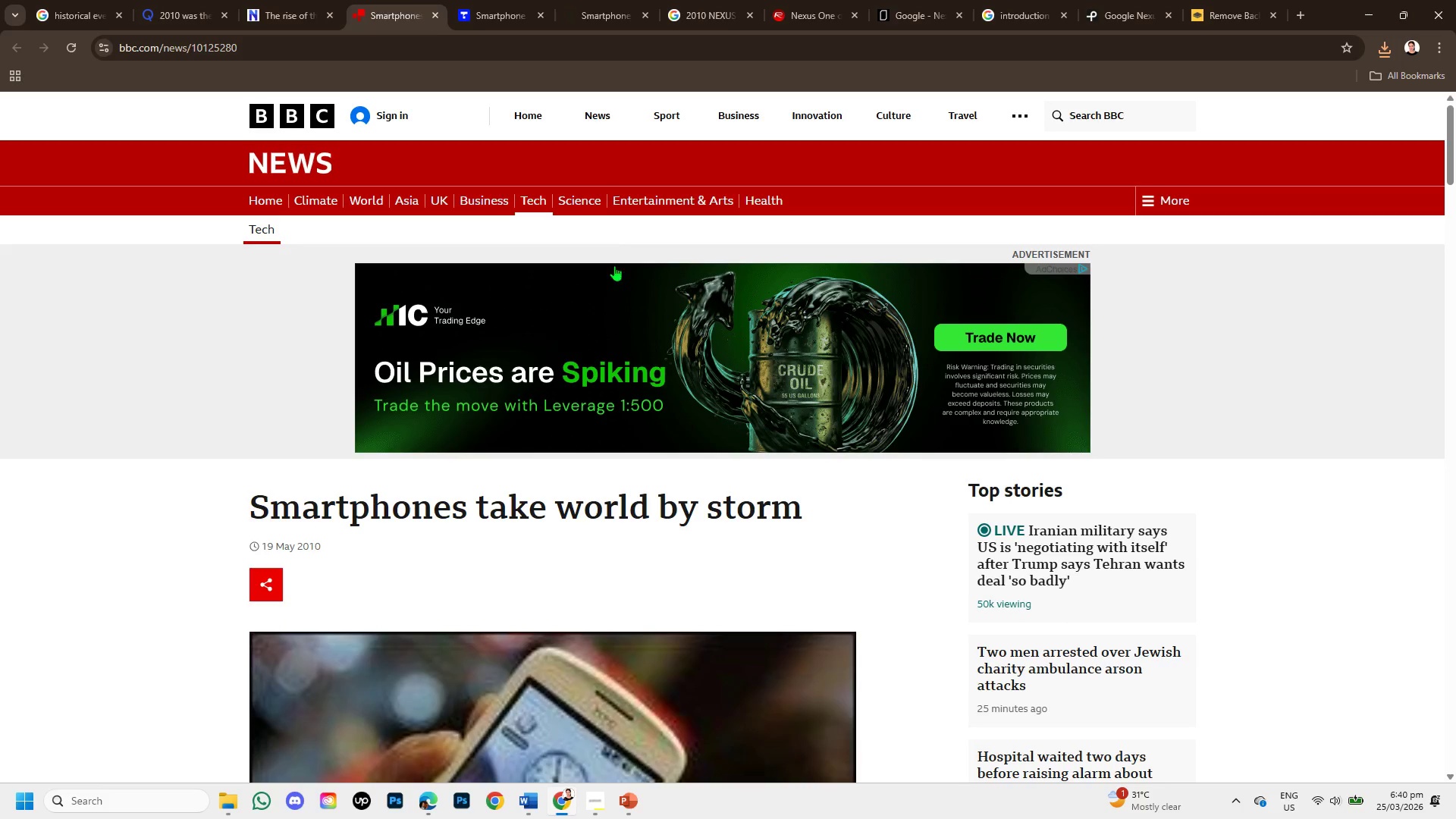 
scroll: coordinate [632, 407], scroll_direction: down, amount: 7.0
 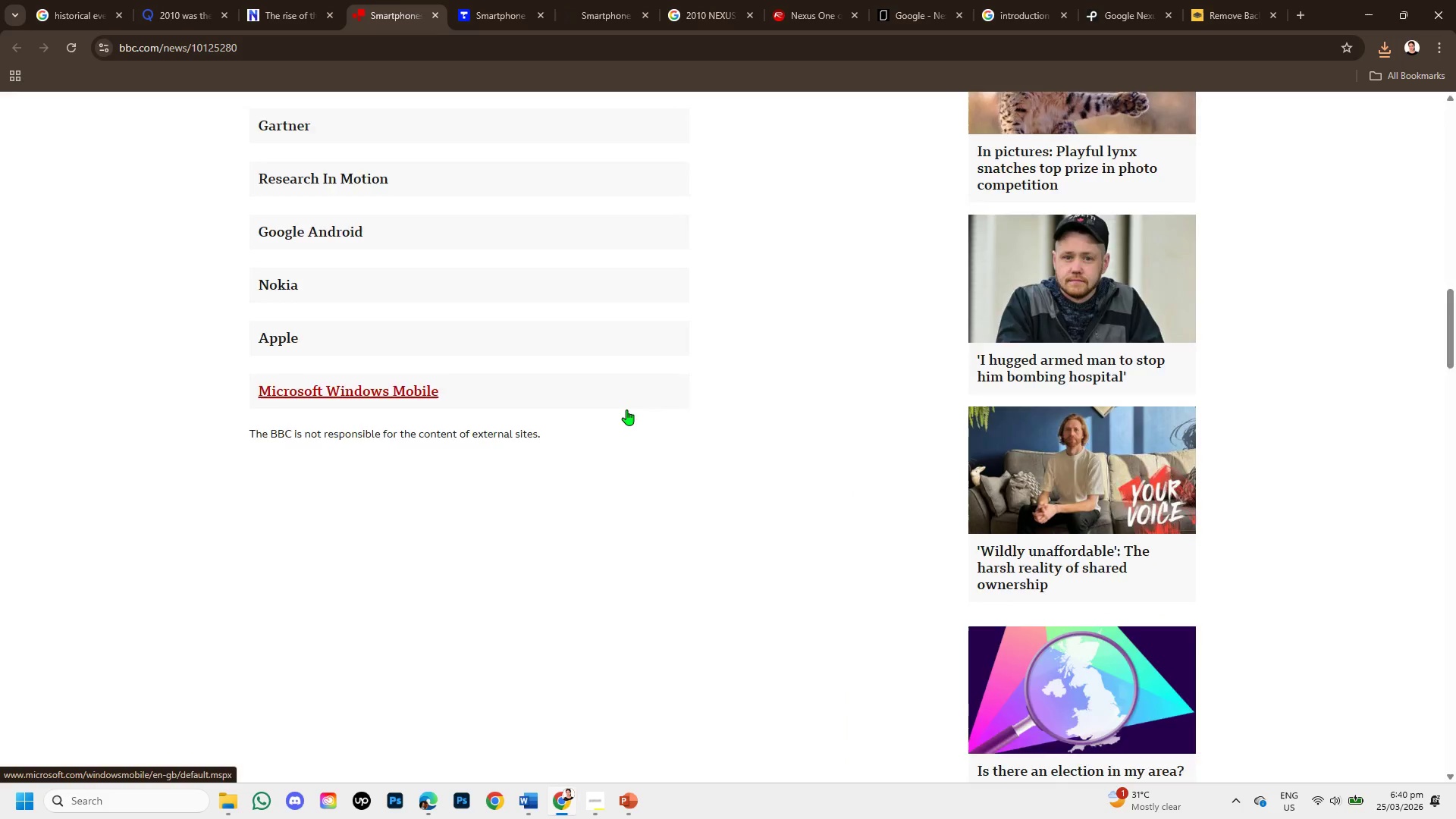 
scroll: coordinate [517, 438], scroll_direction: up, amount: 5.0
 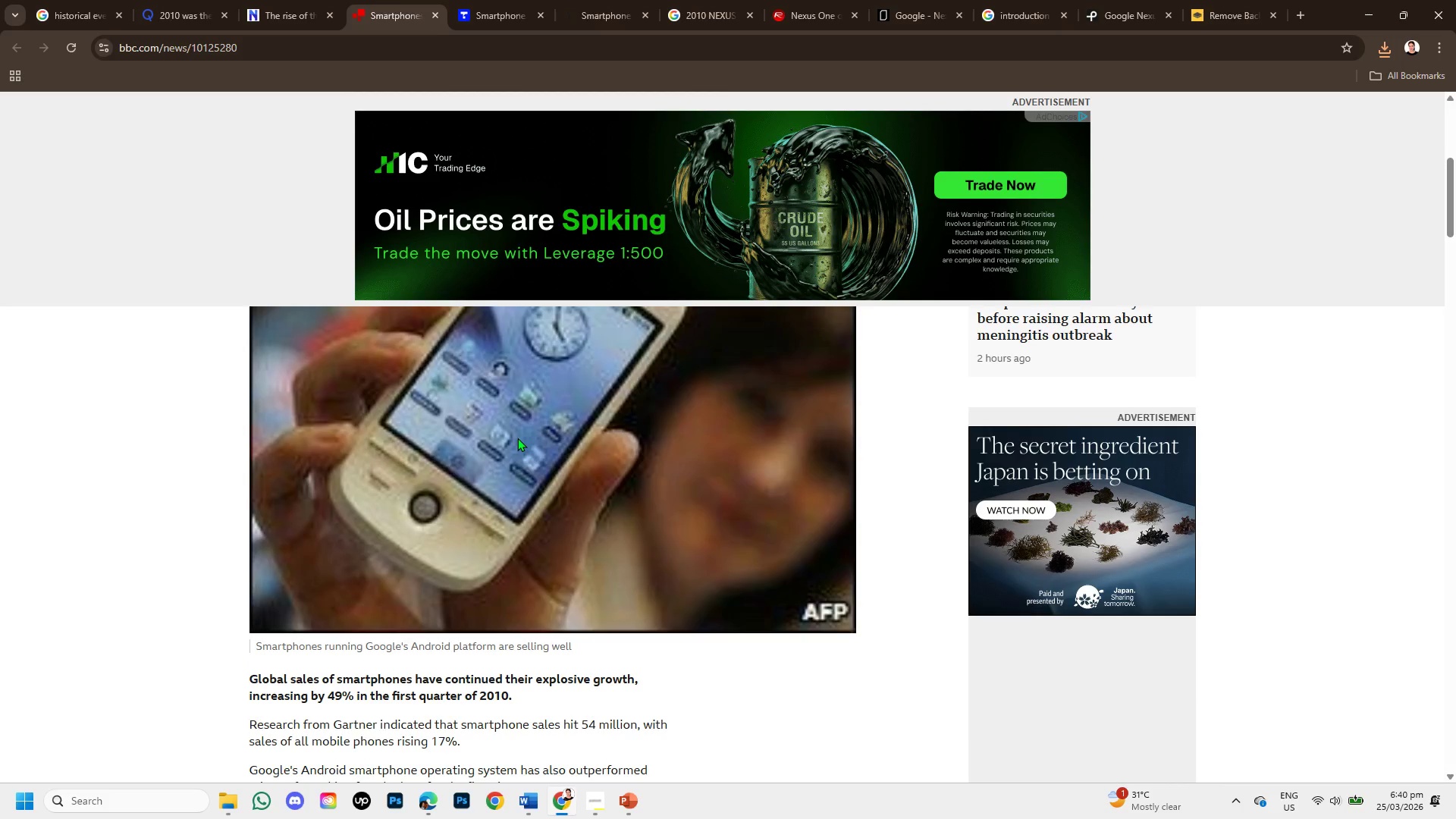 
scroll: coordinate [517, 438], scroll_direction: down, amount: 1.0
 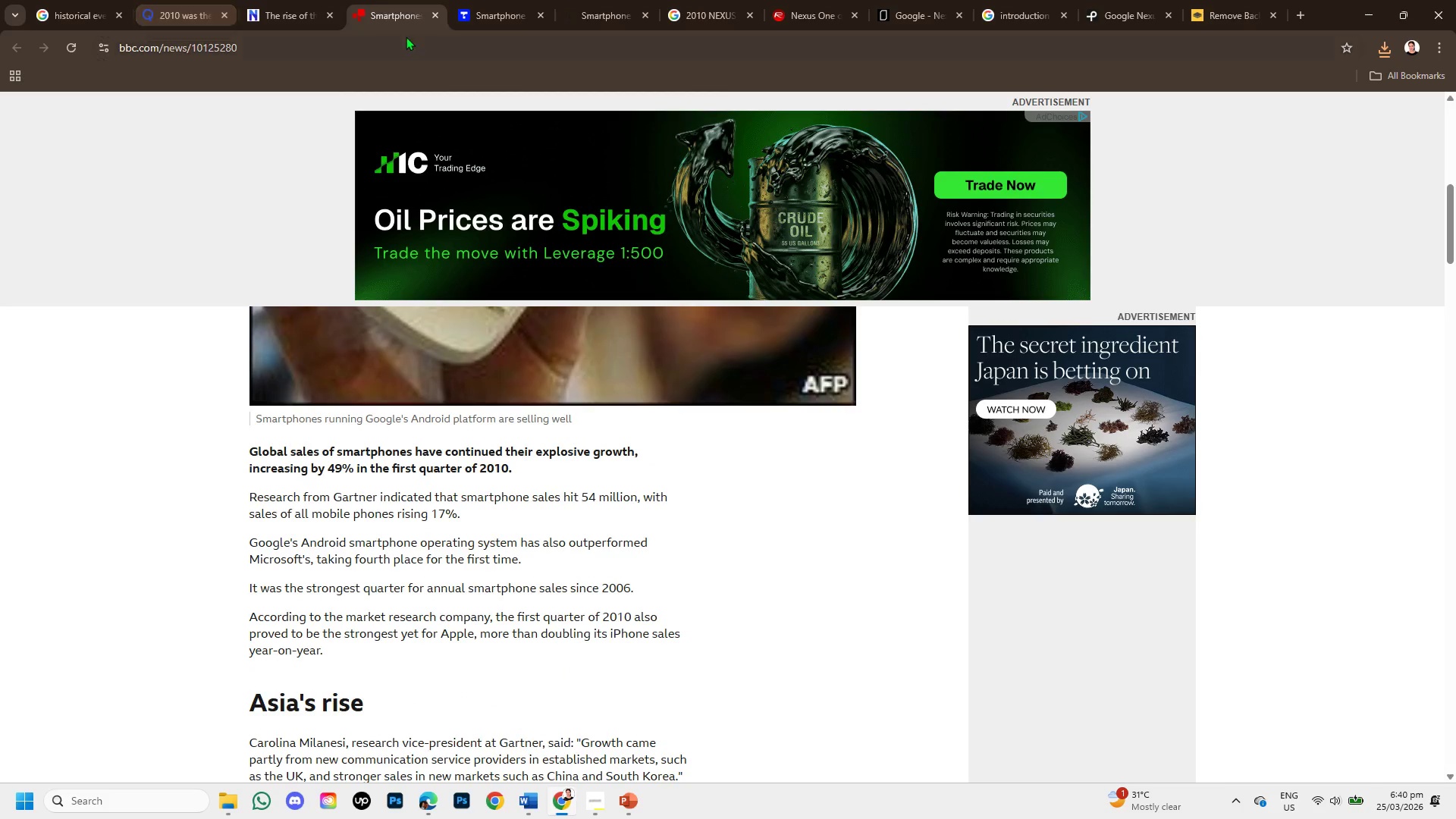 
left_click([432, 14])
 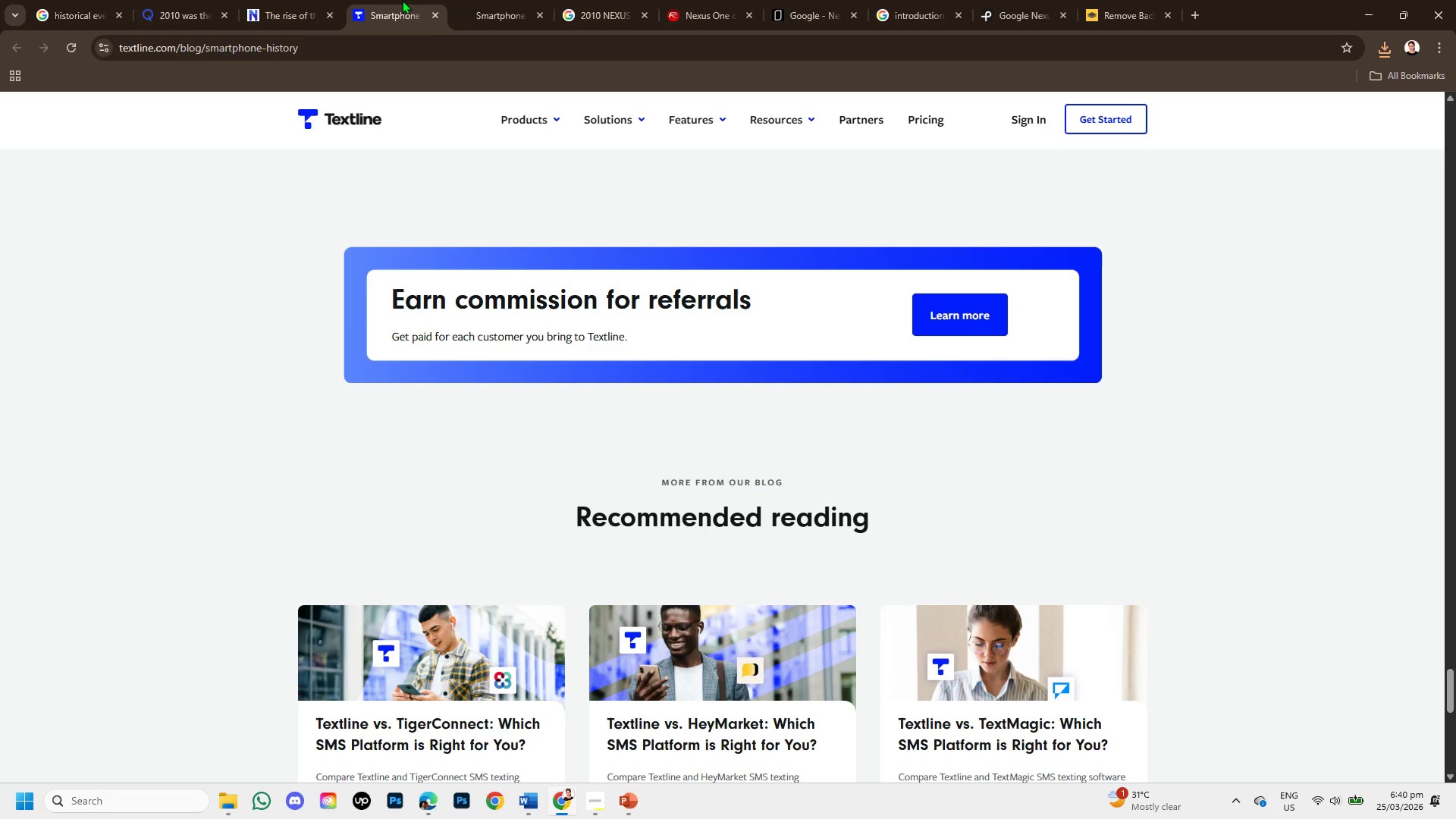 
left_click([402, 0])
 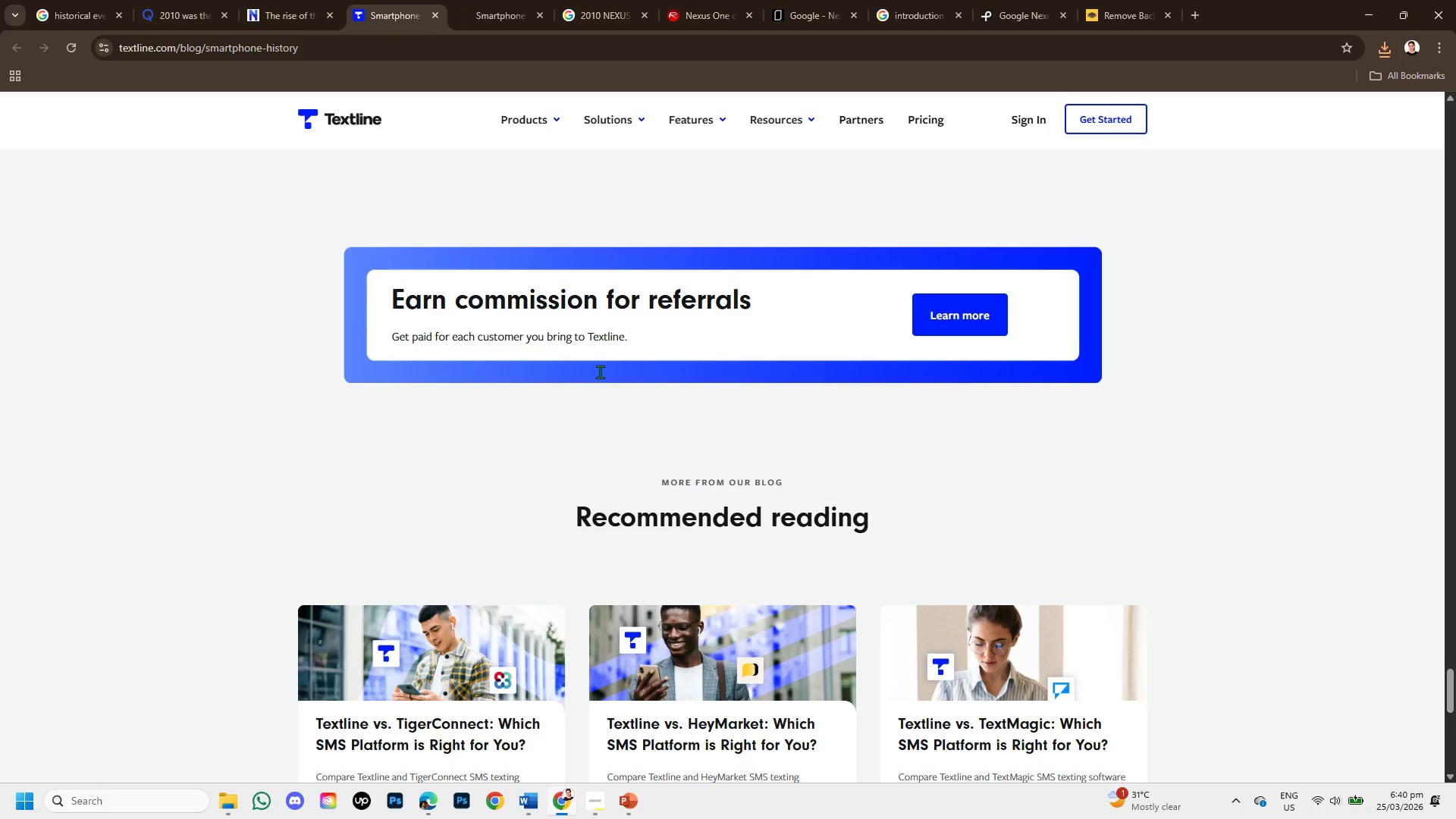 
scroll: coordinate [623, 438], scroll_direction: down, amount: 3.0
 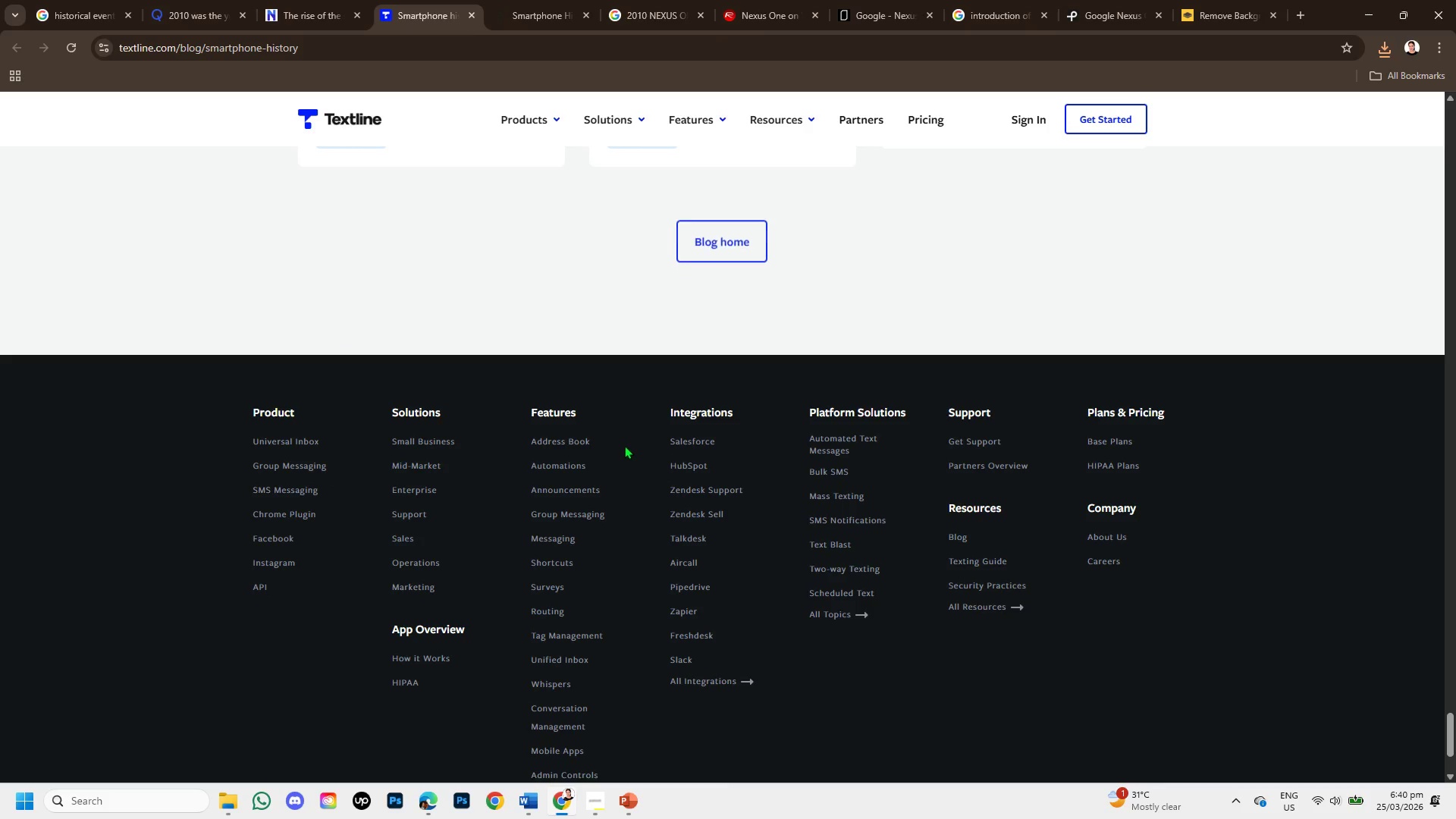 
scroll: coordinate [614, 395], scroll_direction: up, amount: 21.0
 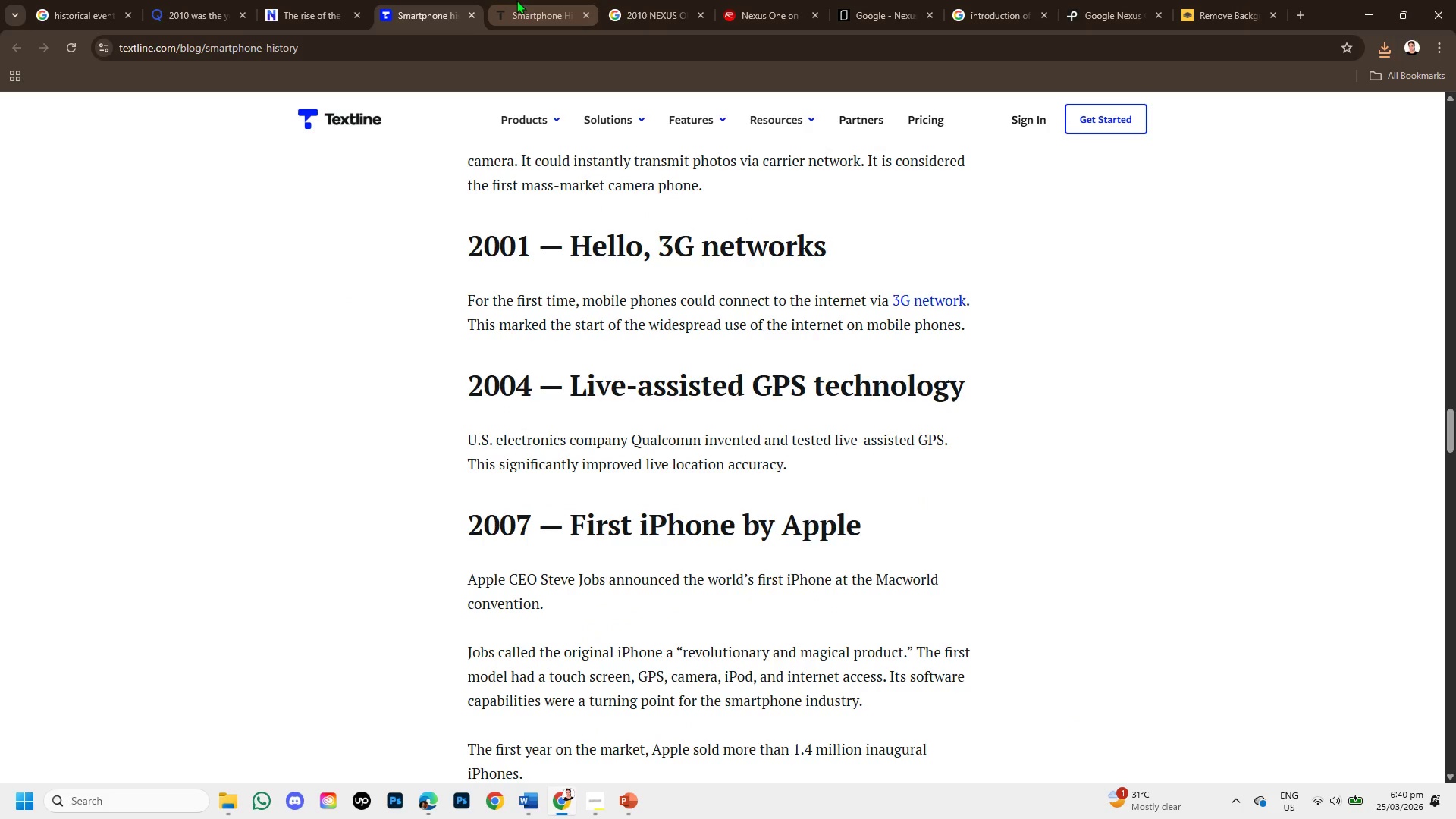 
left_click([516, 0])
 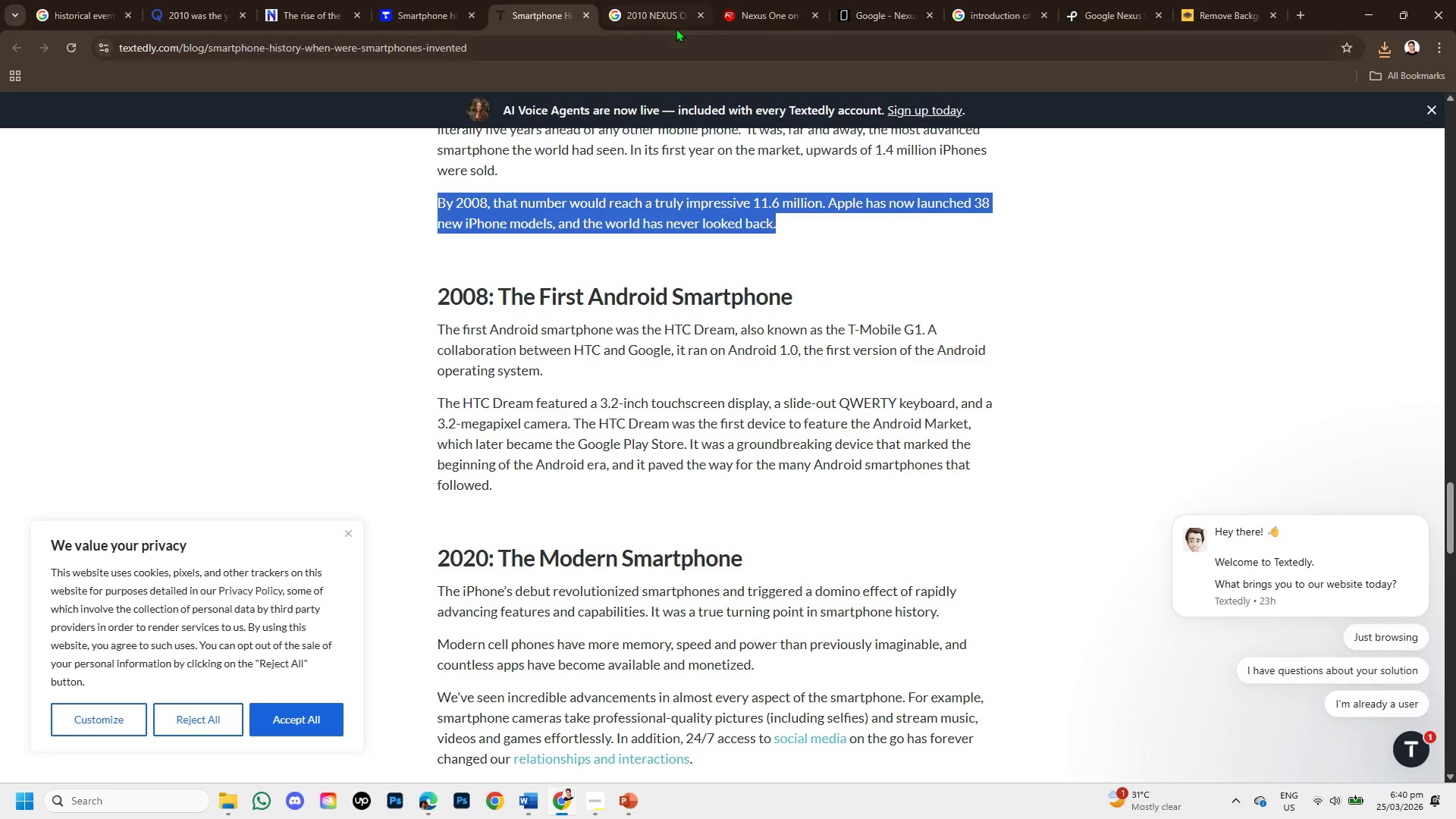 
scroll: coordinate [641, 195], scroll_direction: down, amount: 1.0
 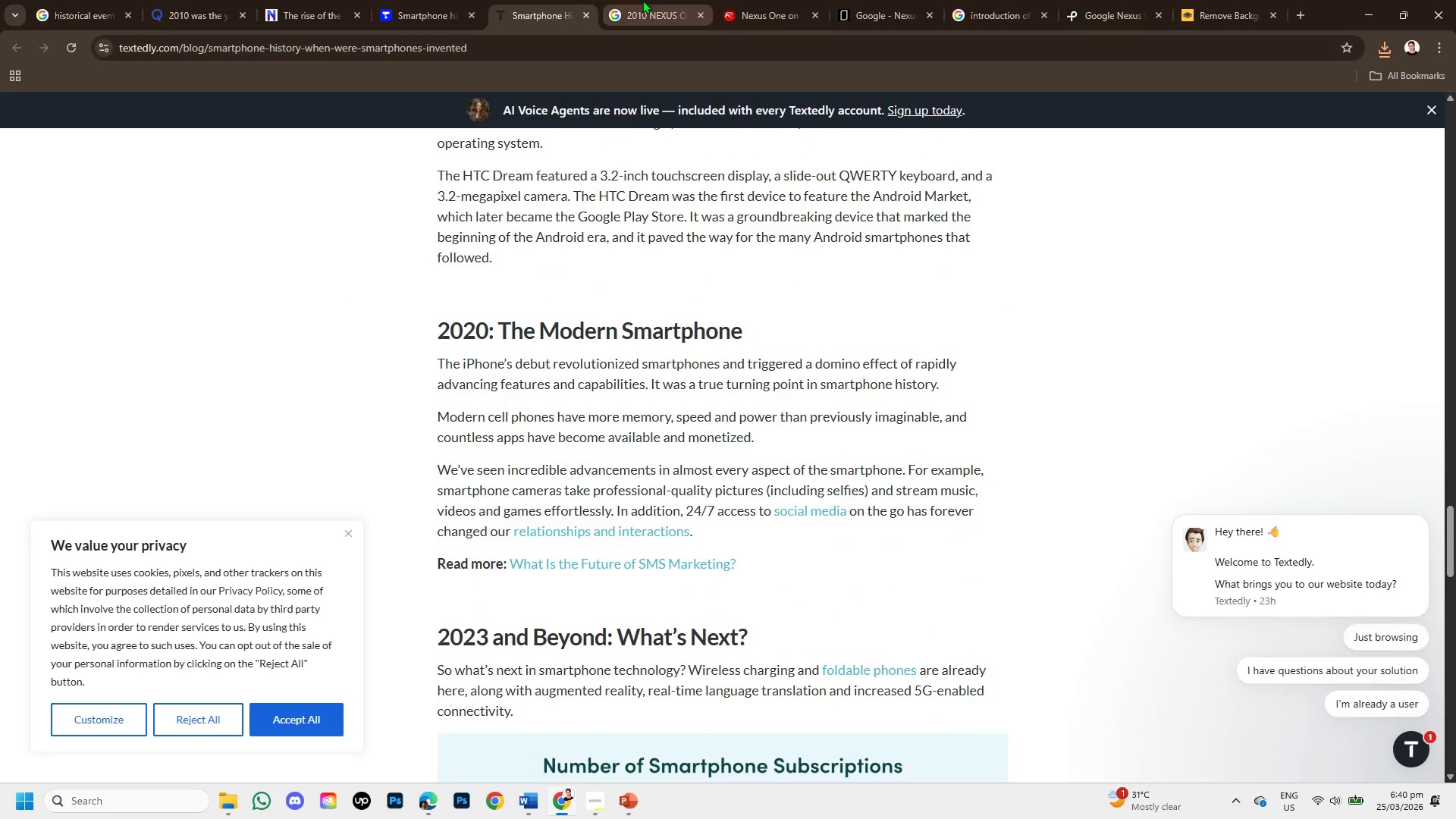 
left_click([642, 0])
 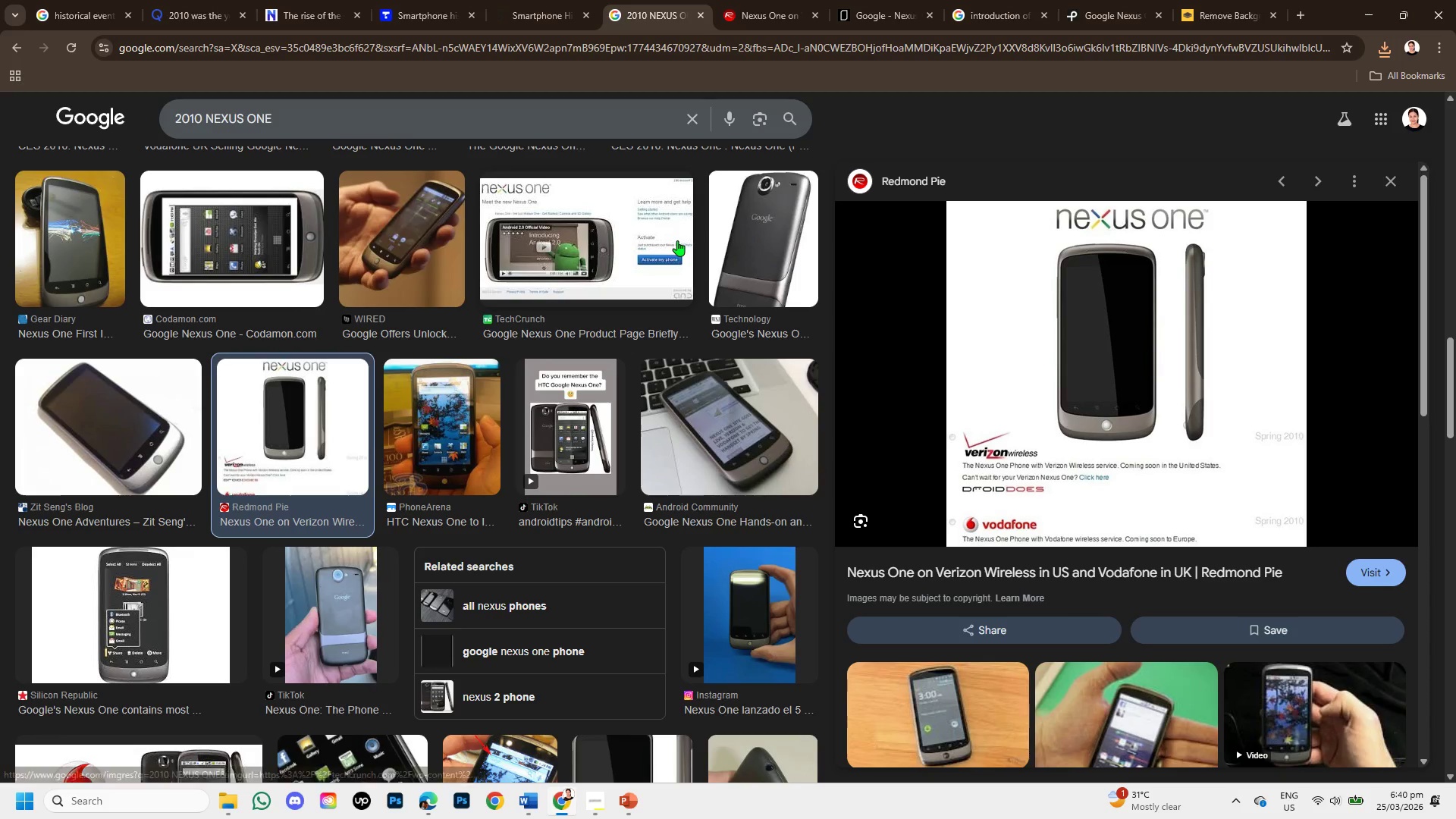 
left_click([759, 247])
 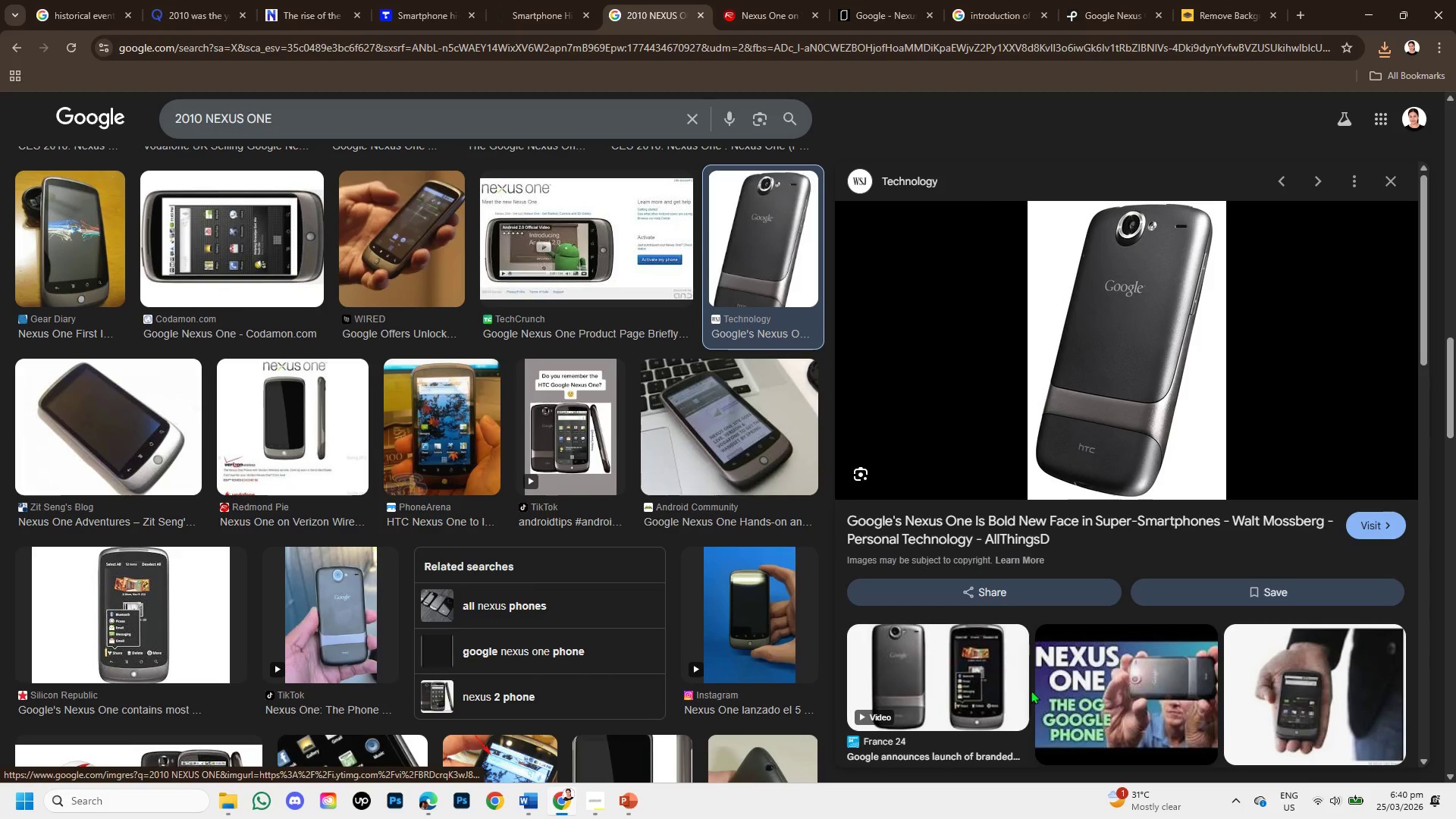 
left_click([969, 682])
 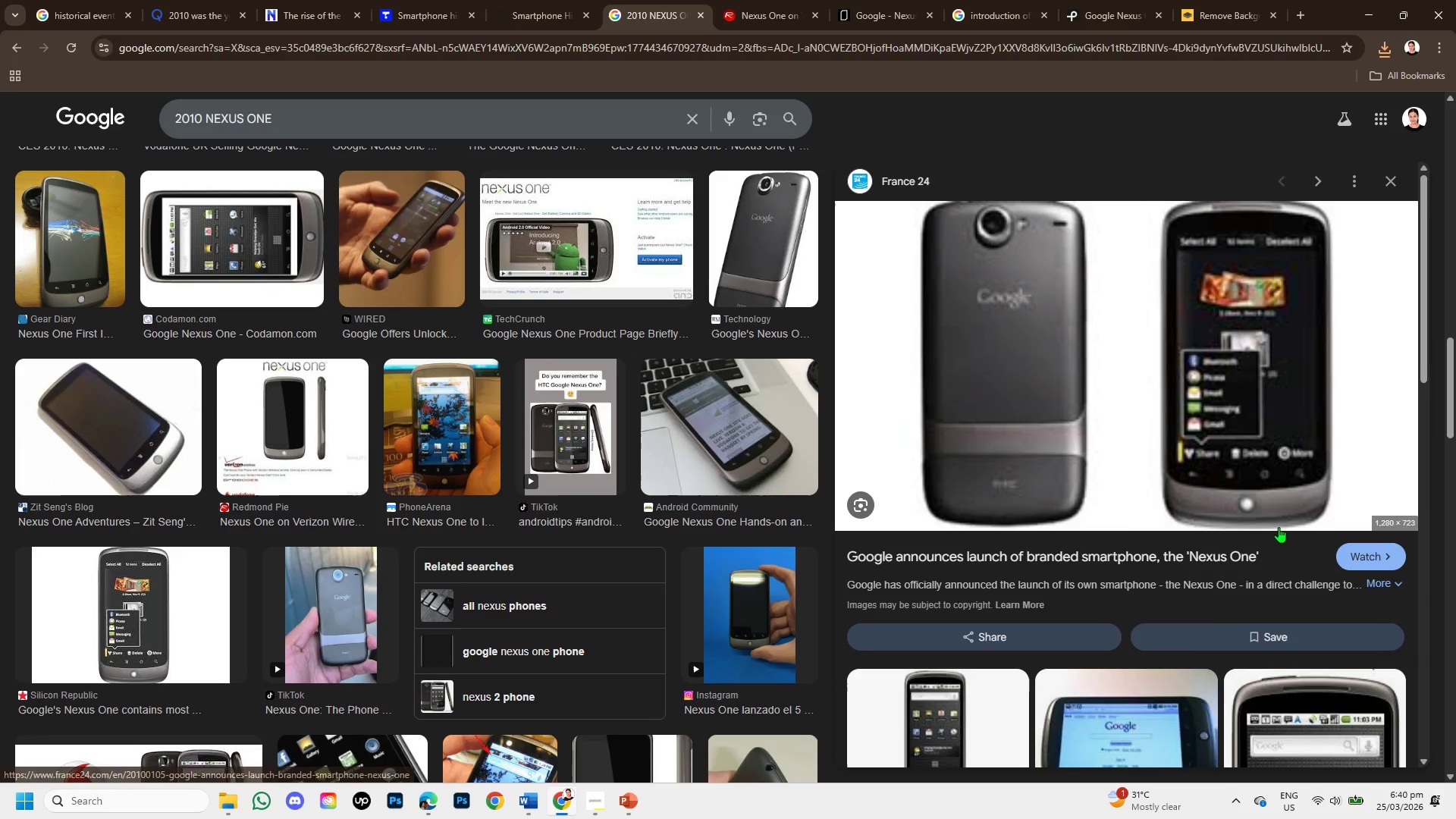 
scroll: coordinate [1190, 498], scroll_direction: down, amount: 1.0
 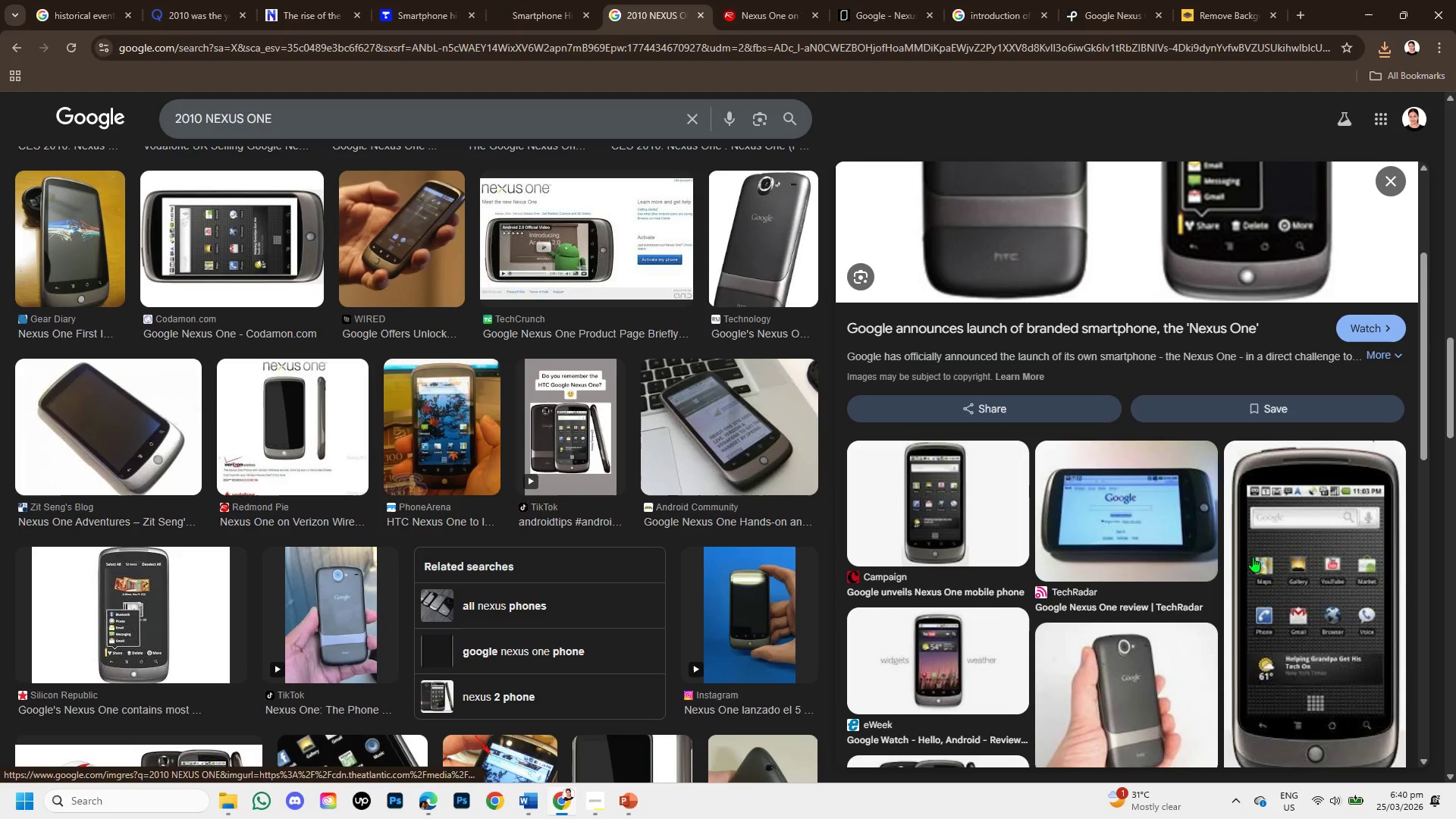 
left_click([1304, 595])
 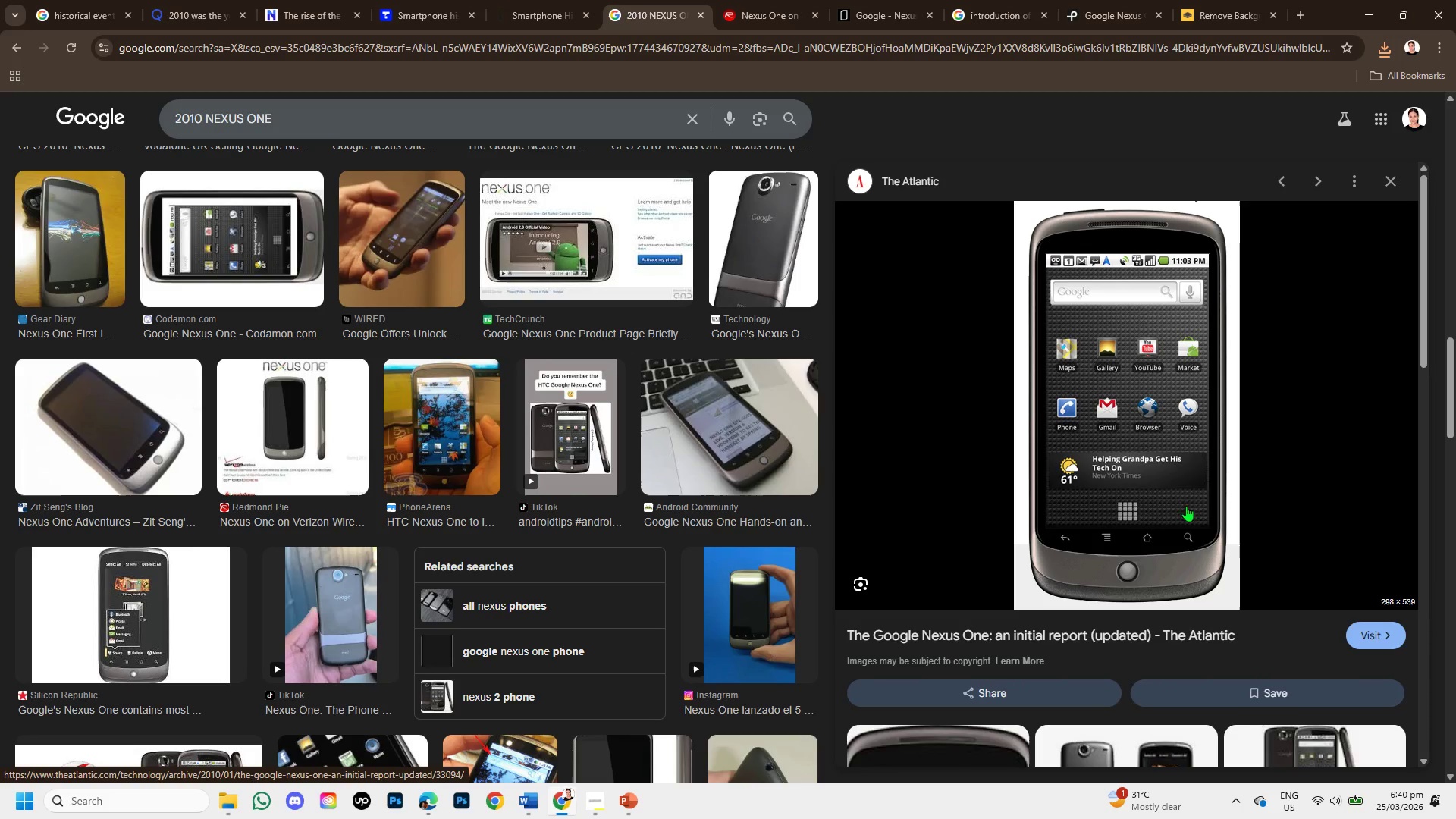 
wait(5.23)
 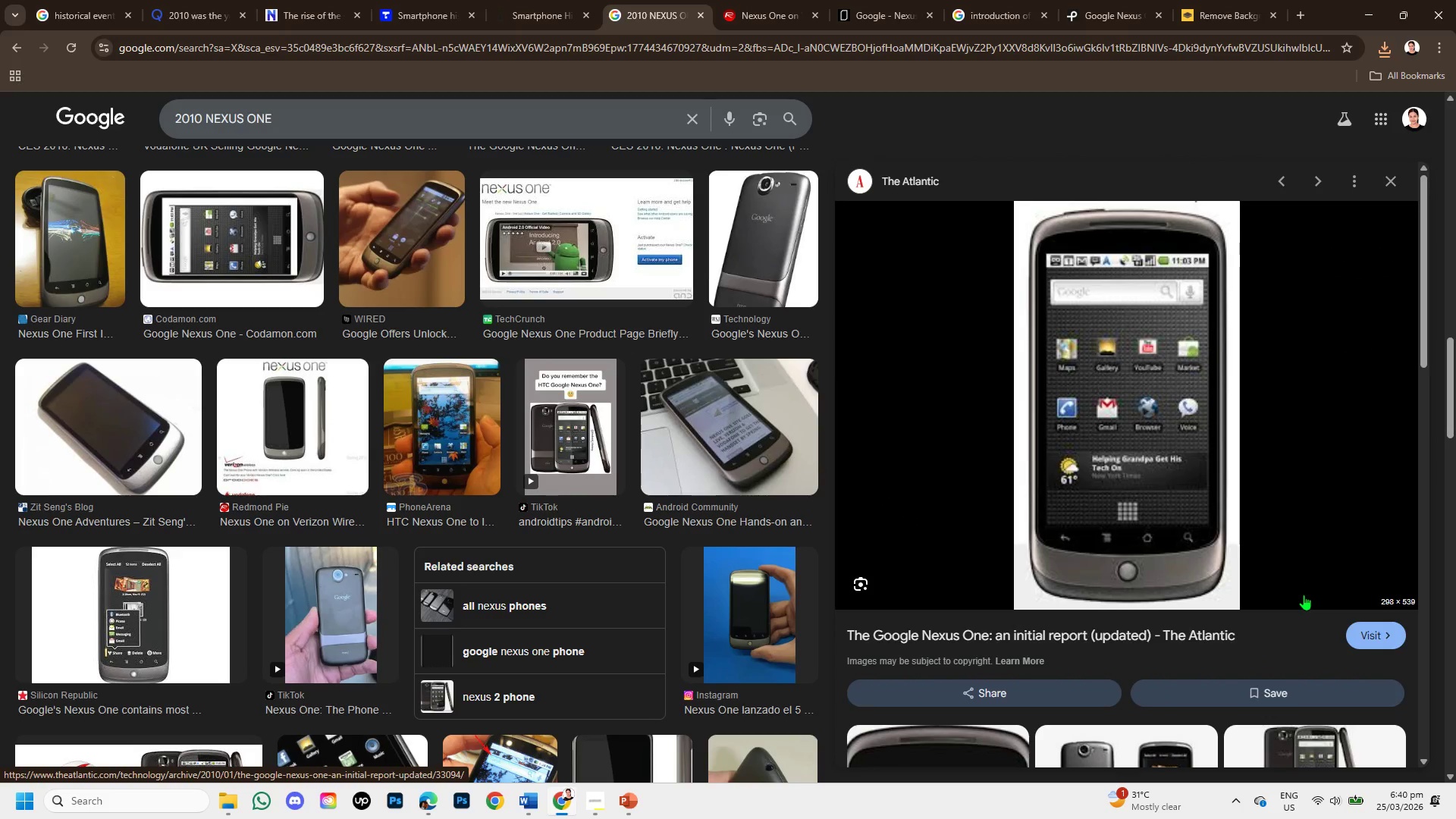 
right_click([1162, 447])
 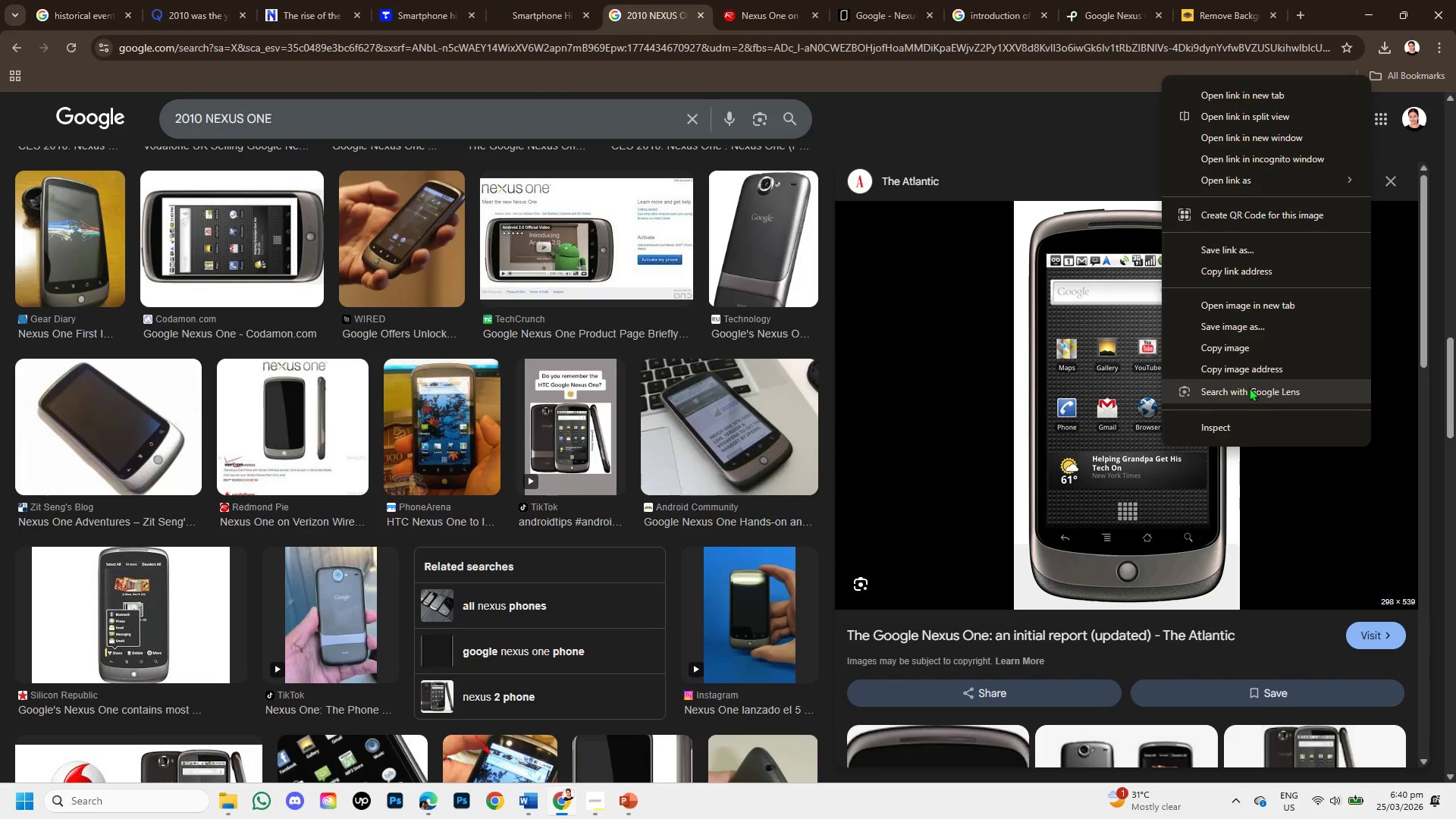 
left_click([1244, 341])
 